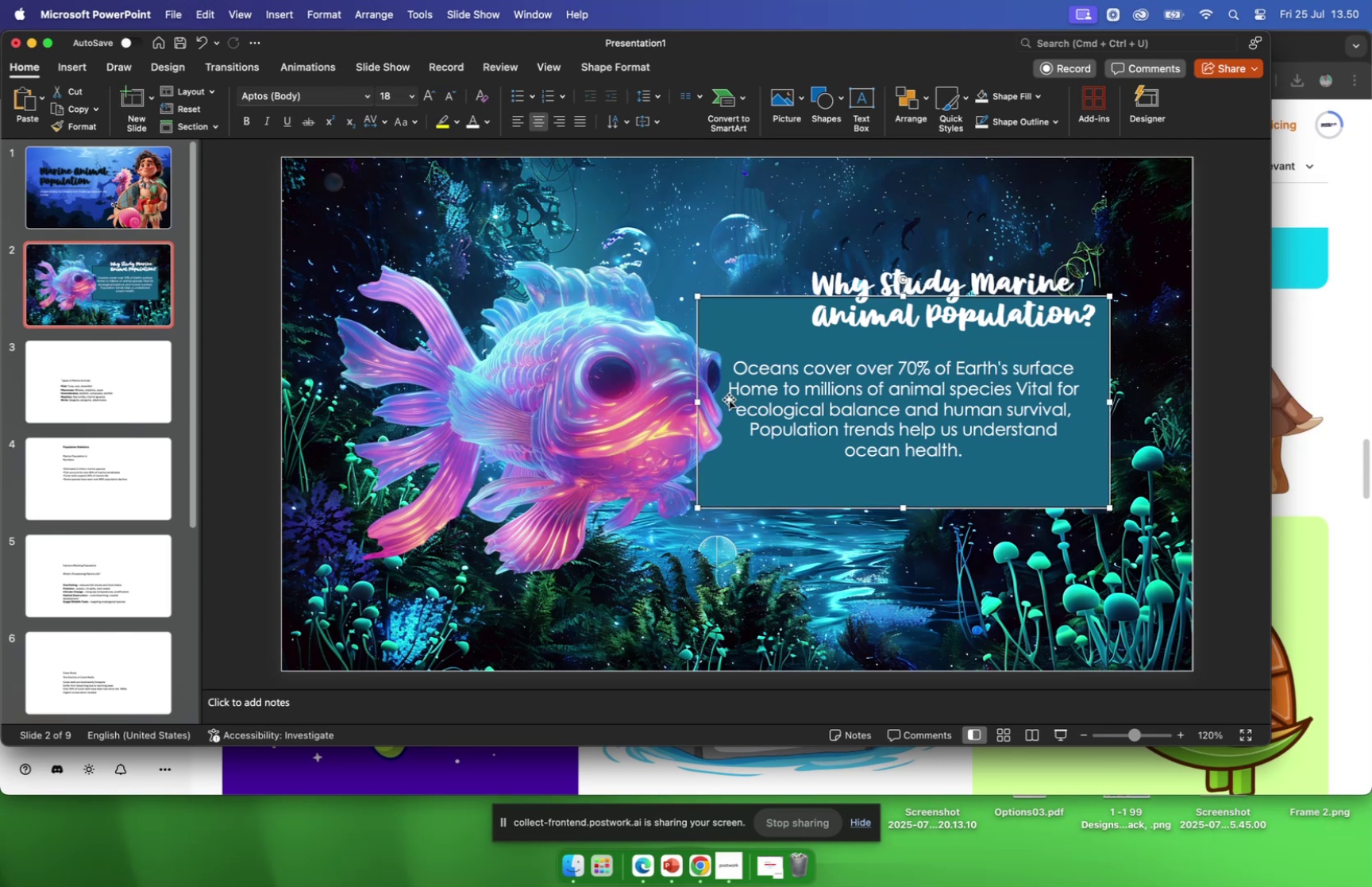 
left_click([961, 320])
 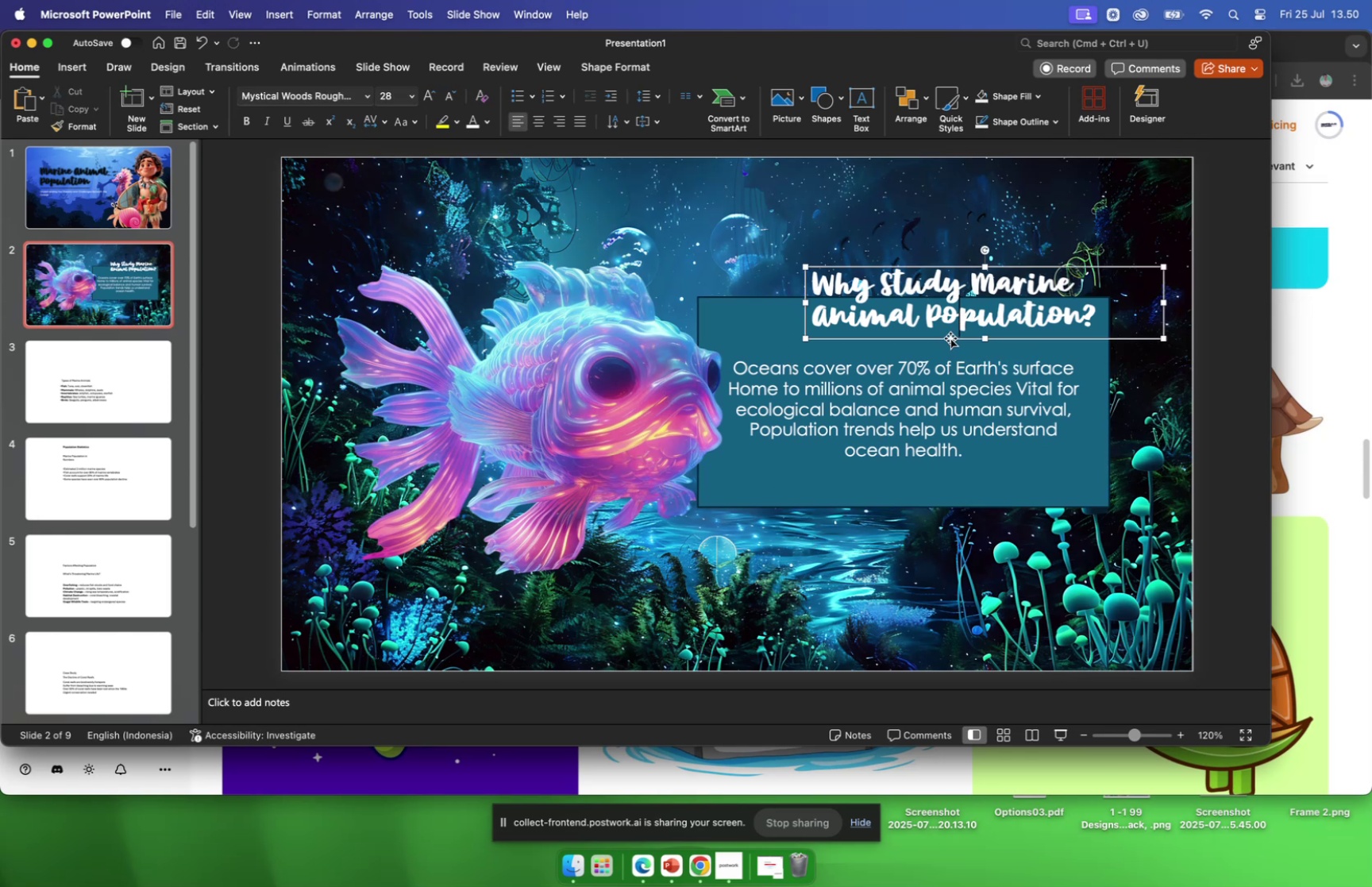 
left_click_drag(start_coordinate=[950, 338], to_coordinate=[938, 340])
 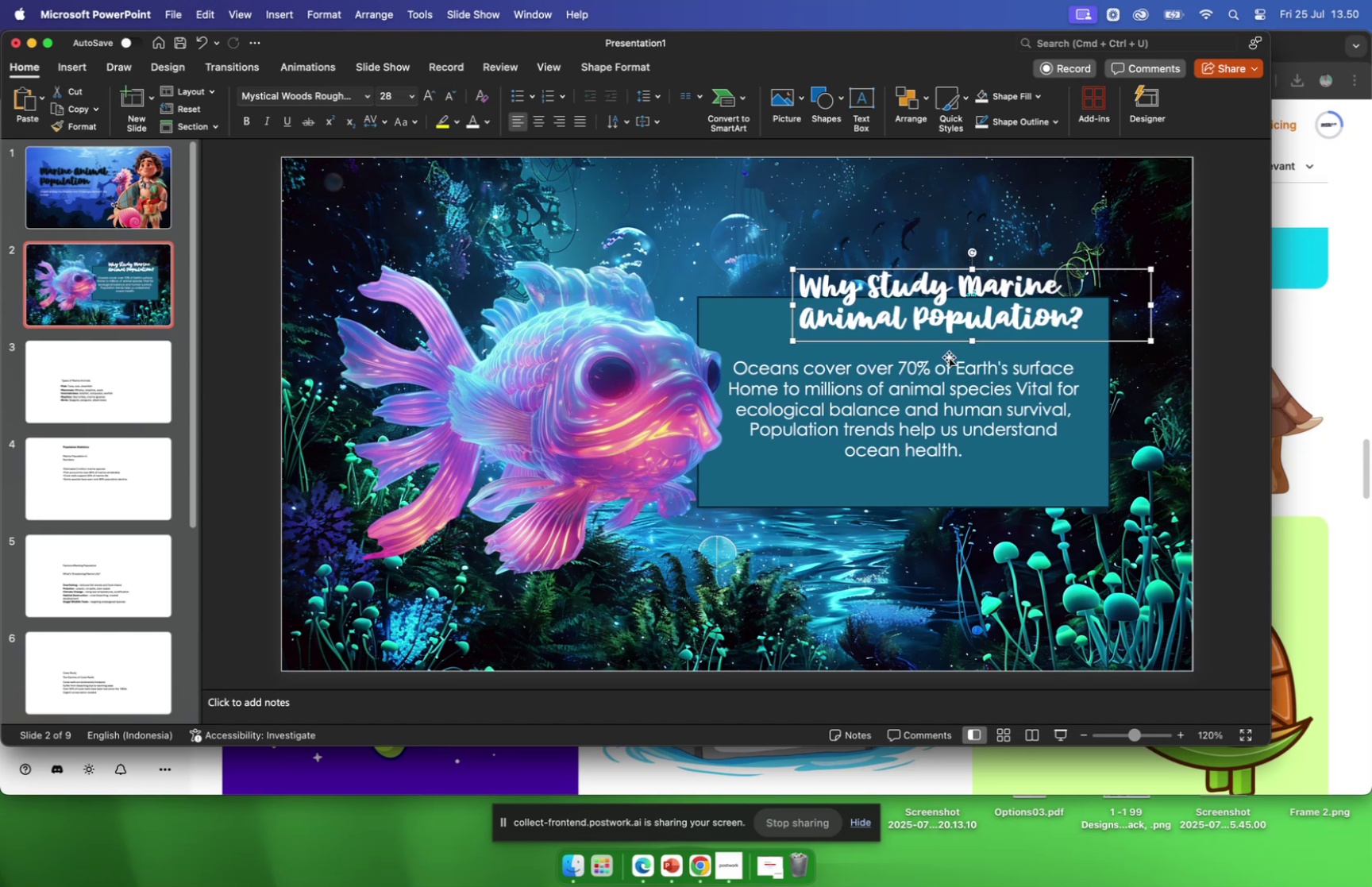 
wait(8.68)
 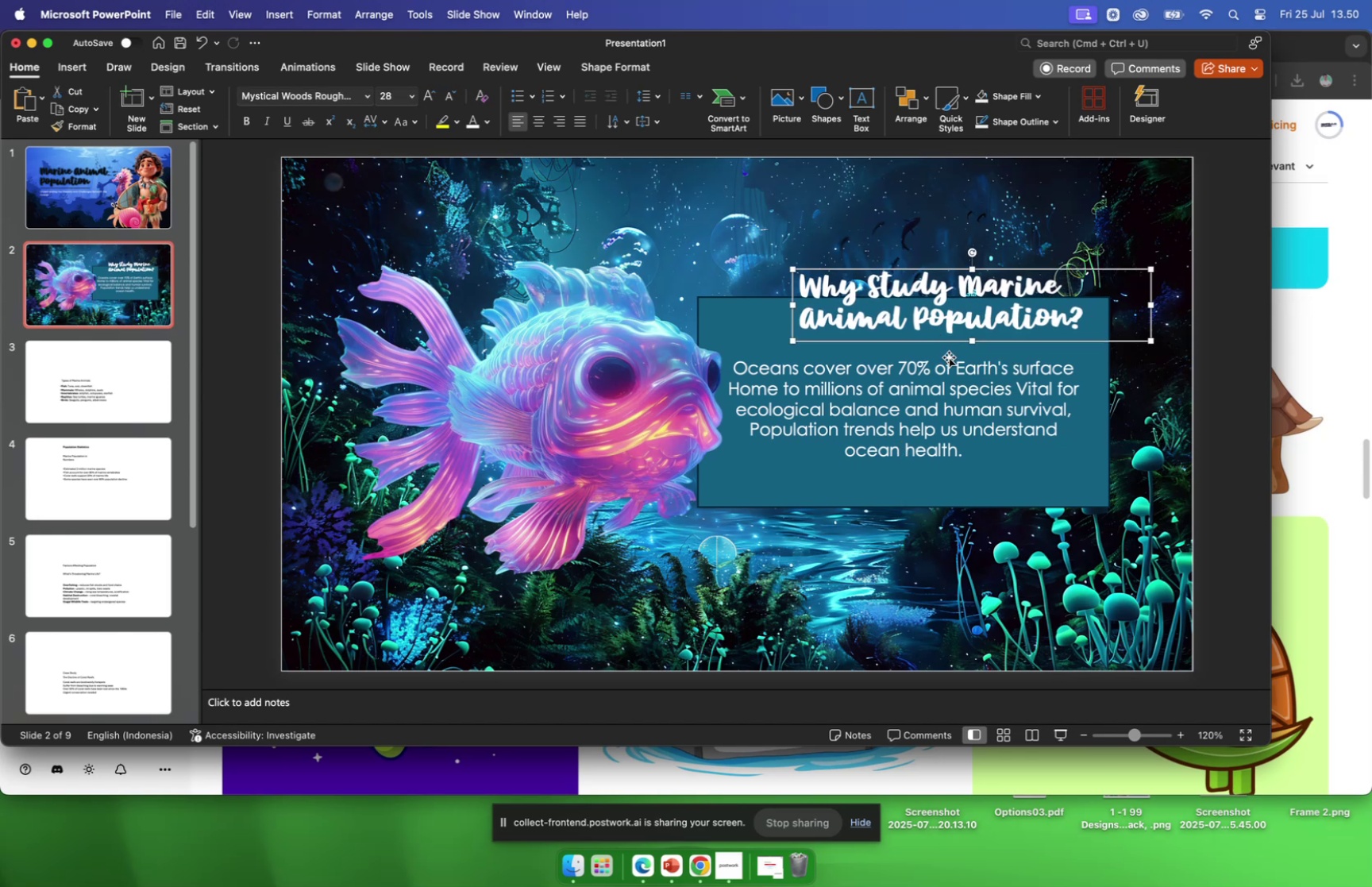 
left_click([599, 61])
 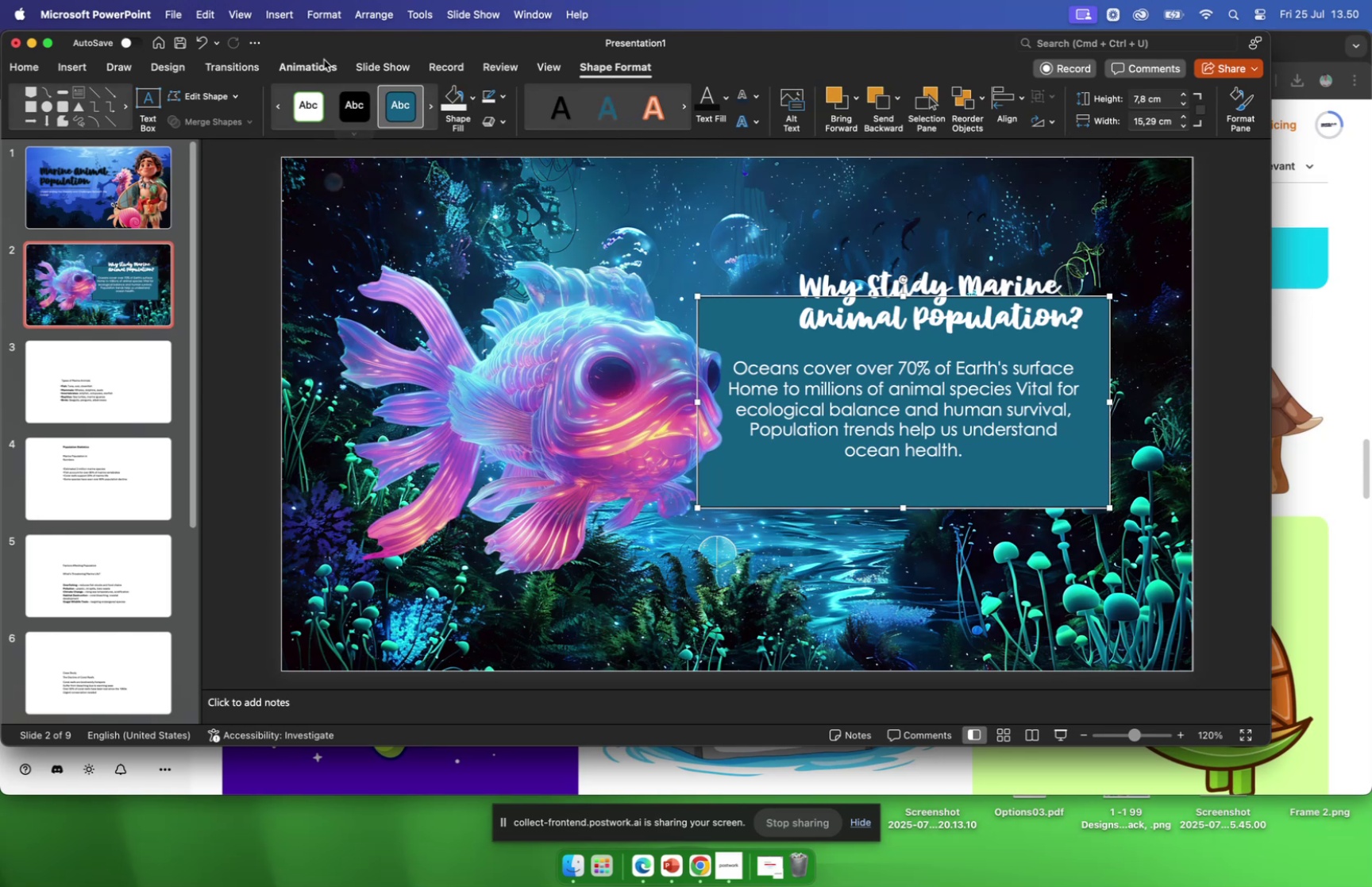 
left_click([245, 66])
 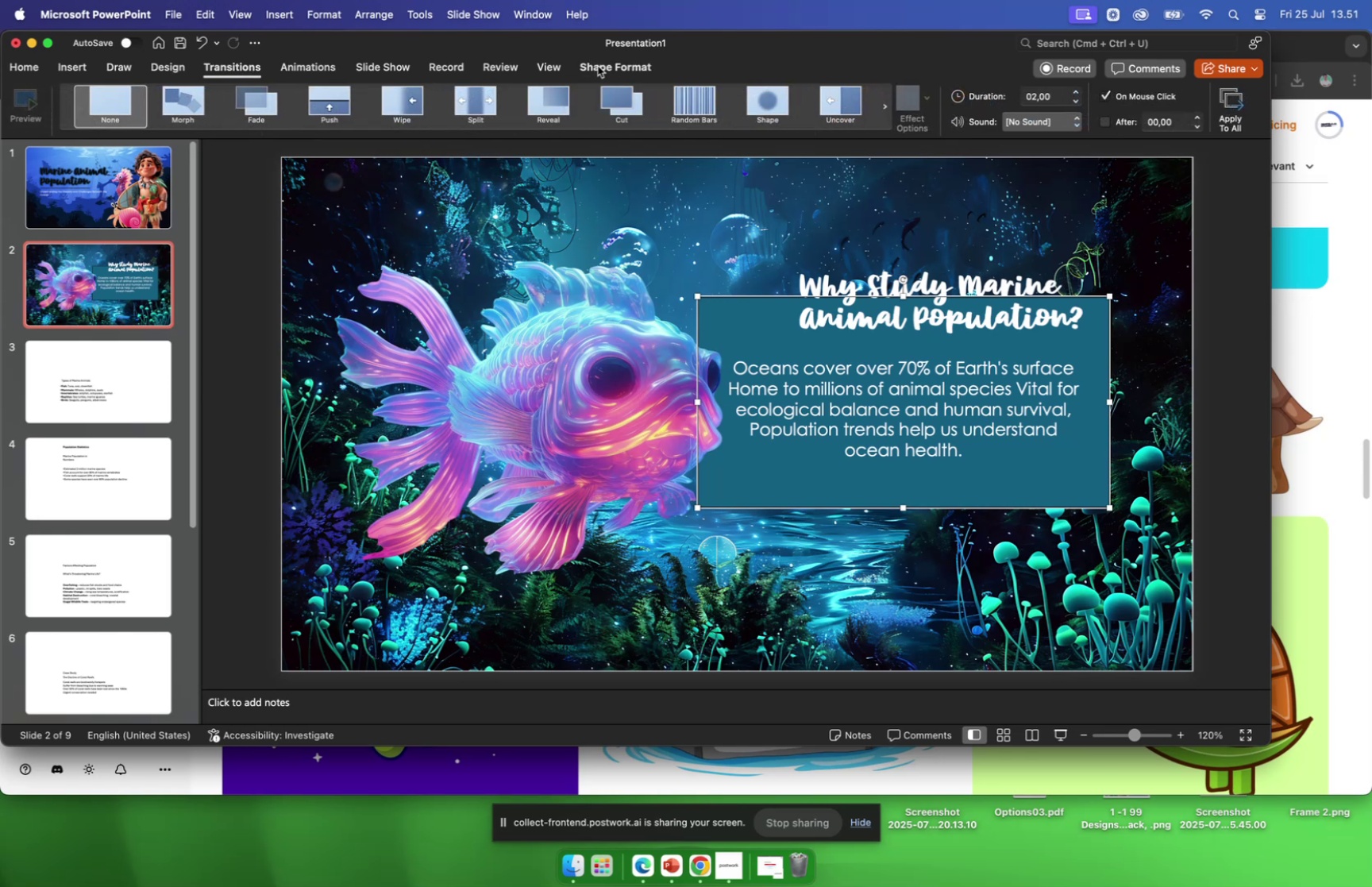 
left_click([599, 67])
 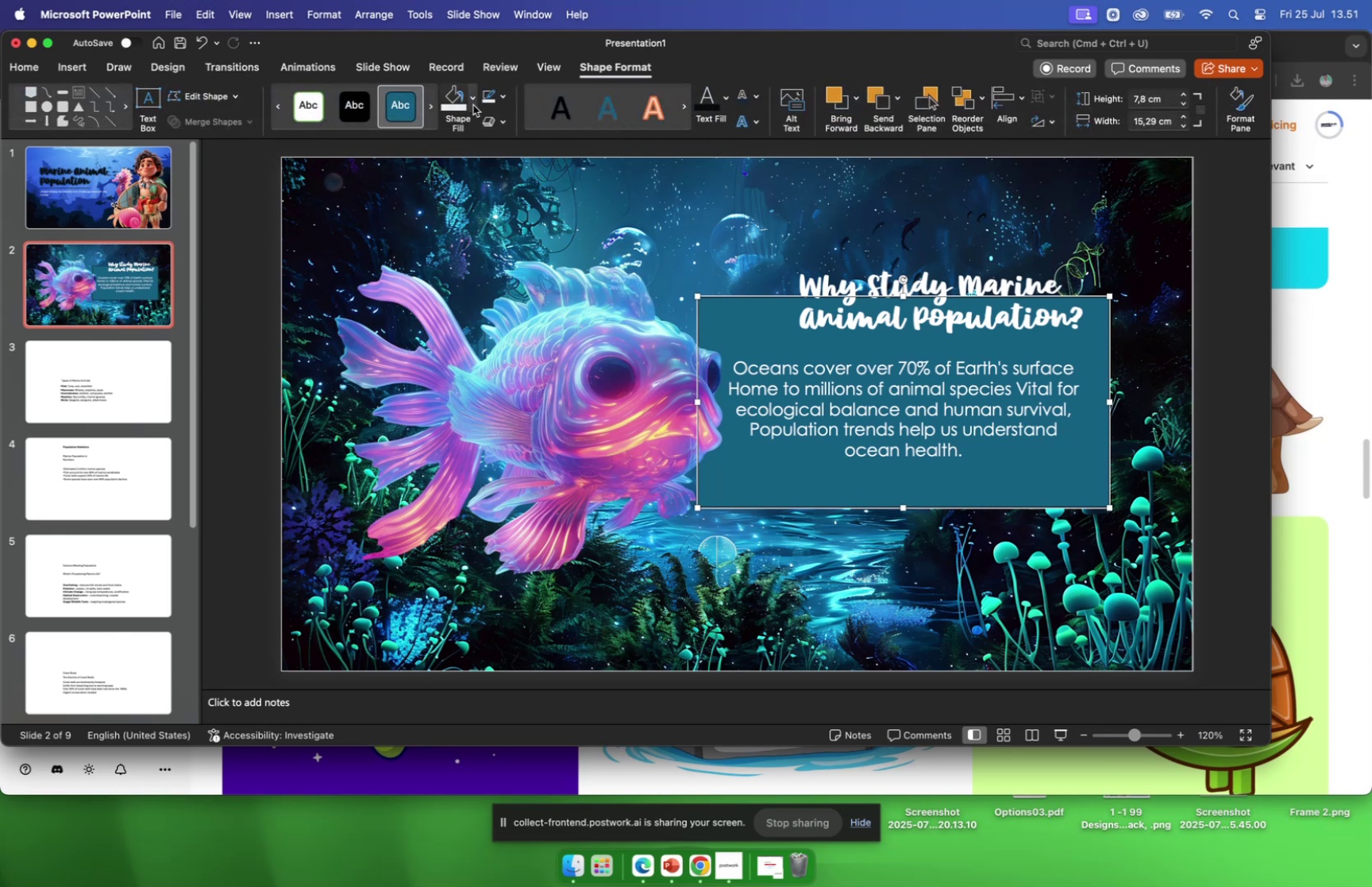 
wait(9.4)
 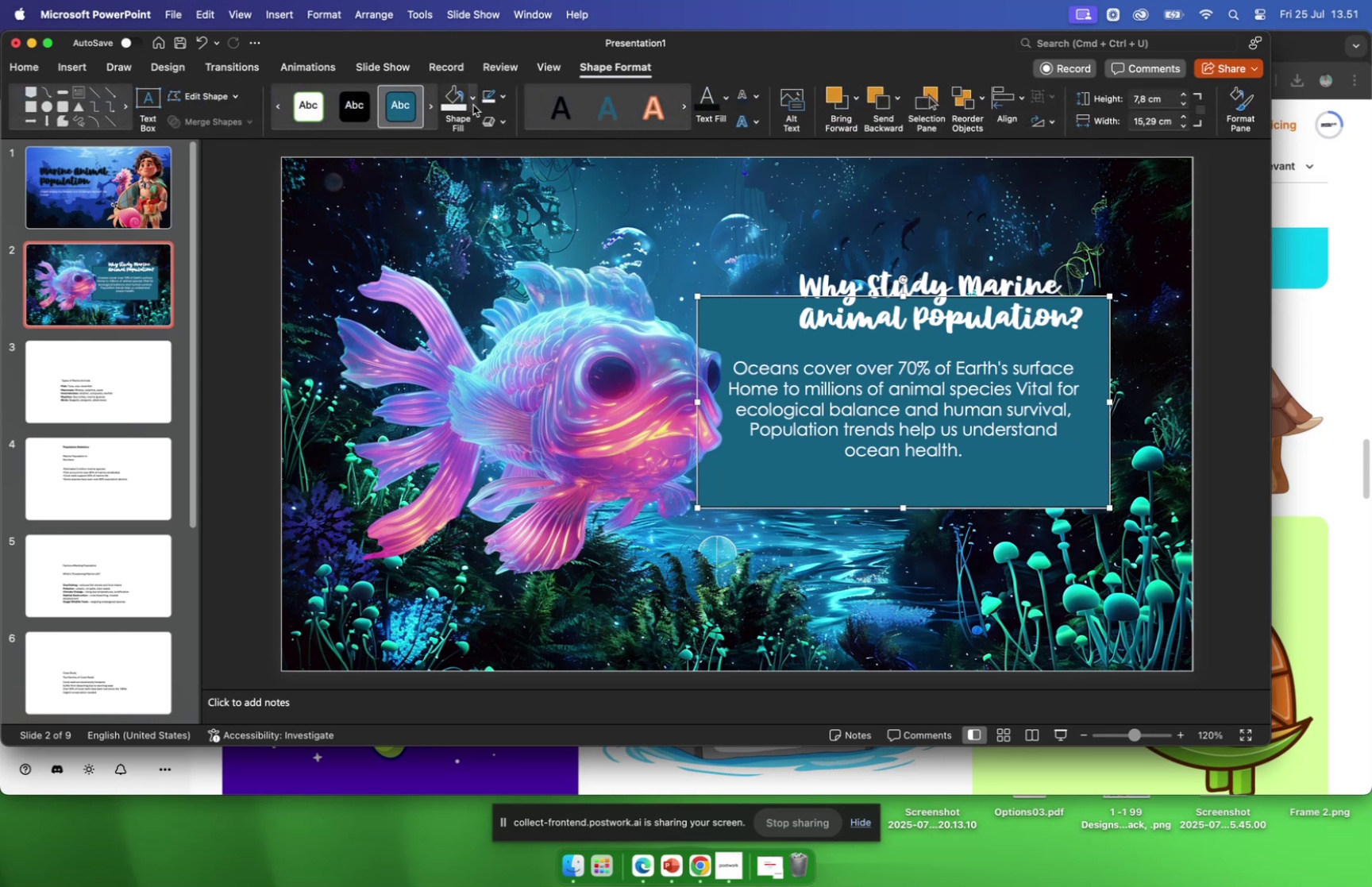 
left_click([503, 96])
 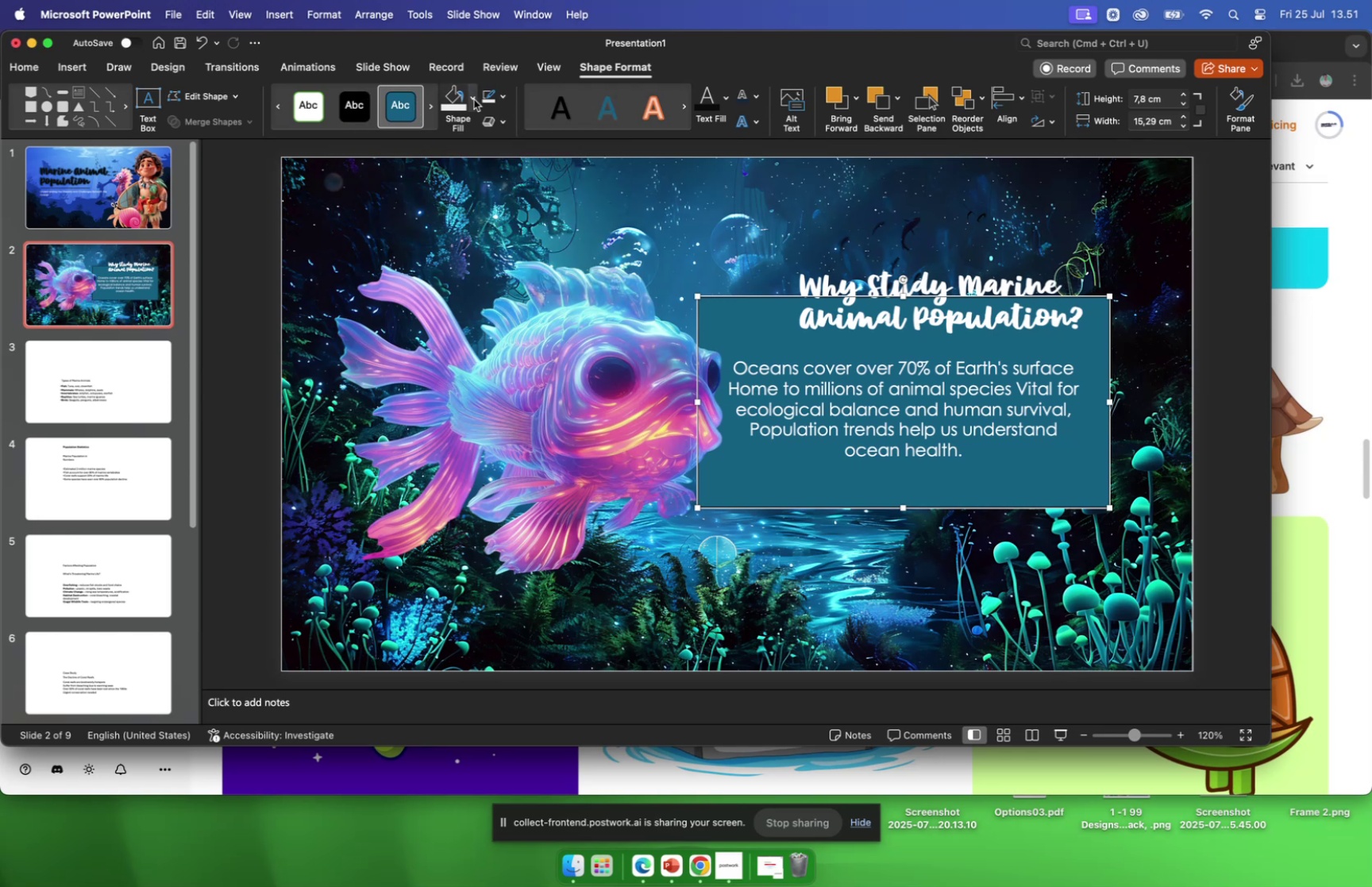 
left_click([474, 99])
 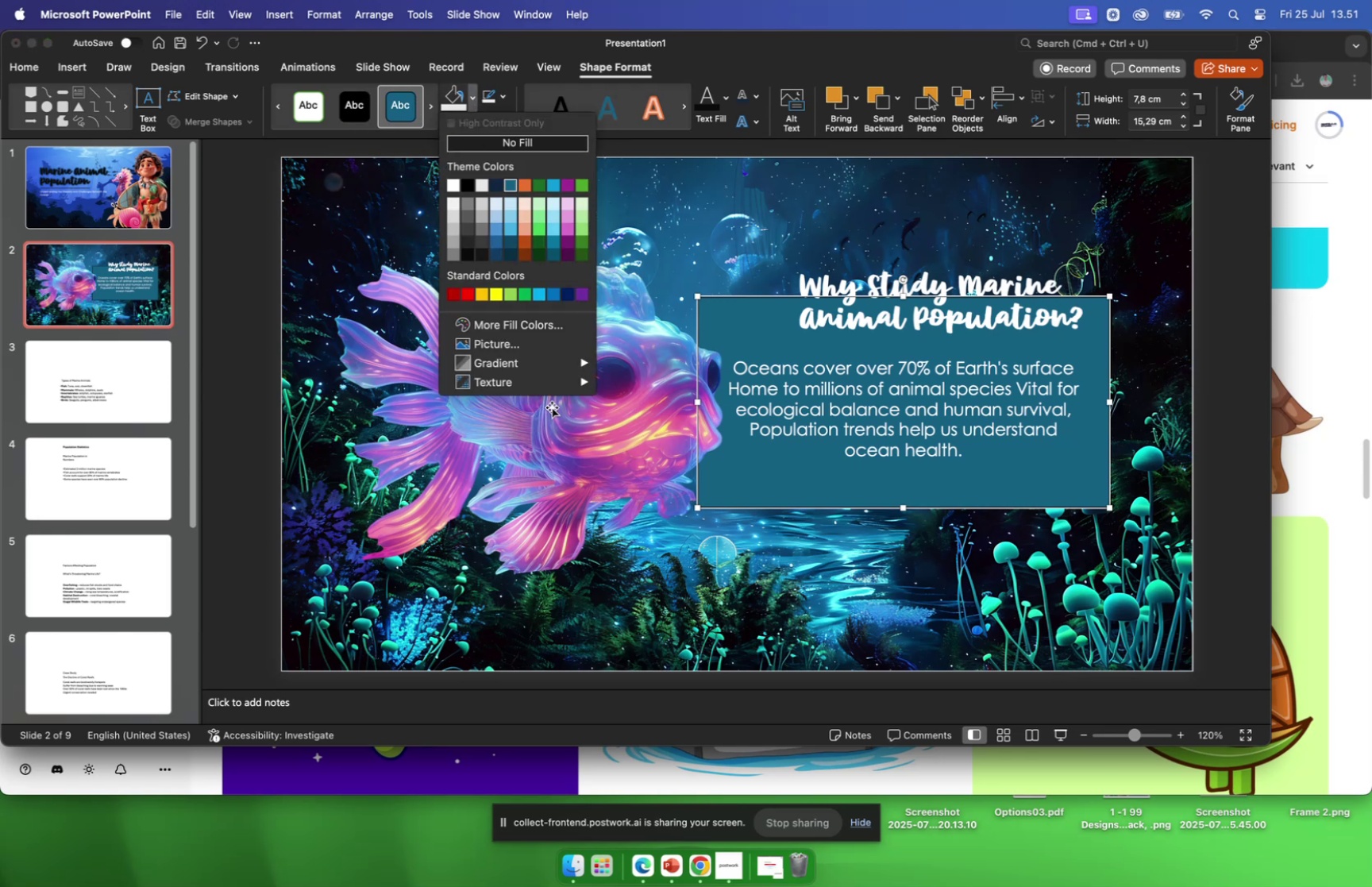 
mouse_move([538, 365])
 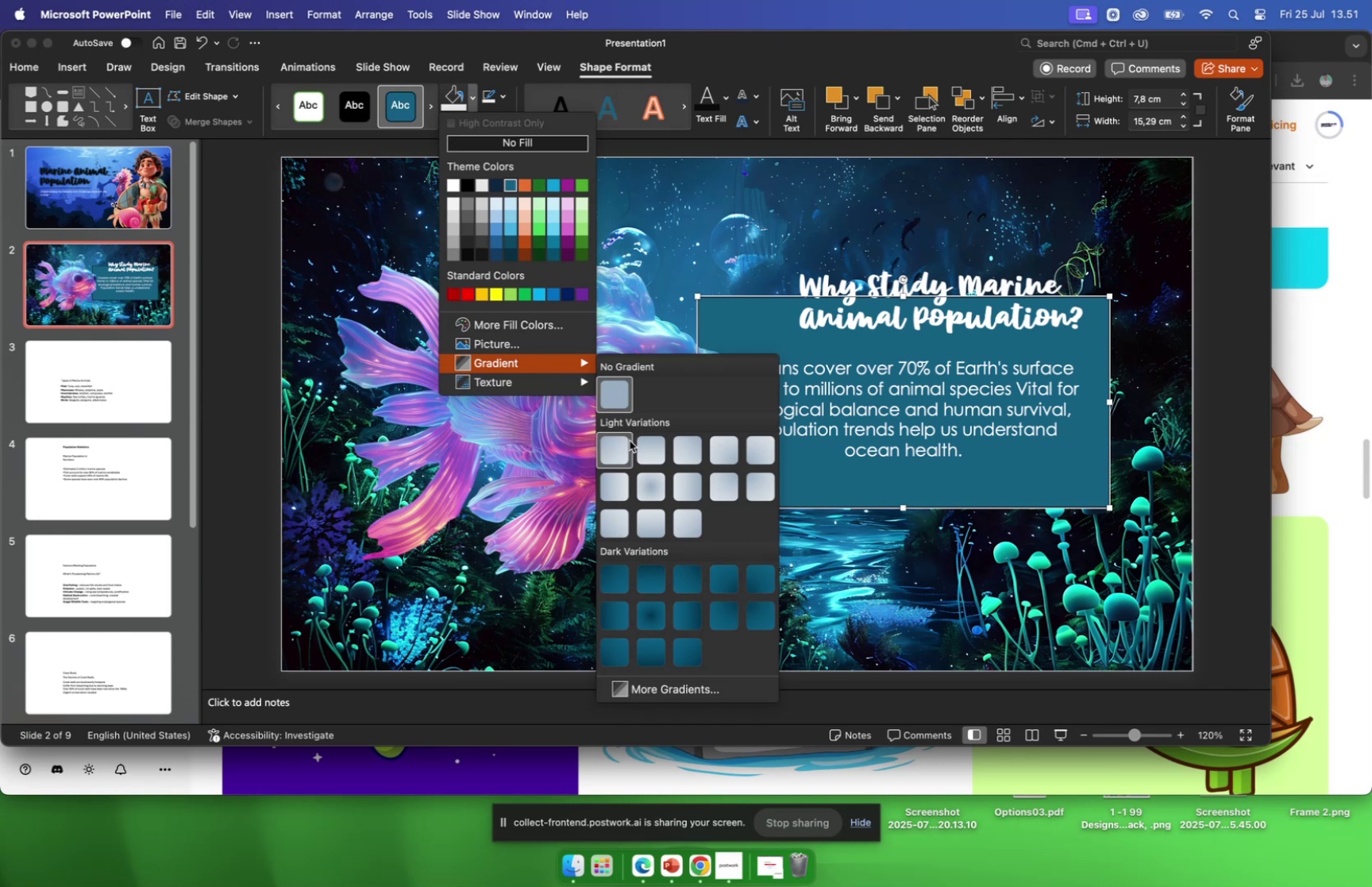 
left_click([639, 445])
 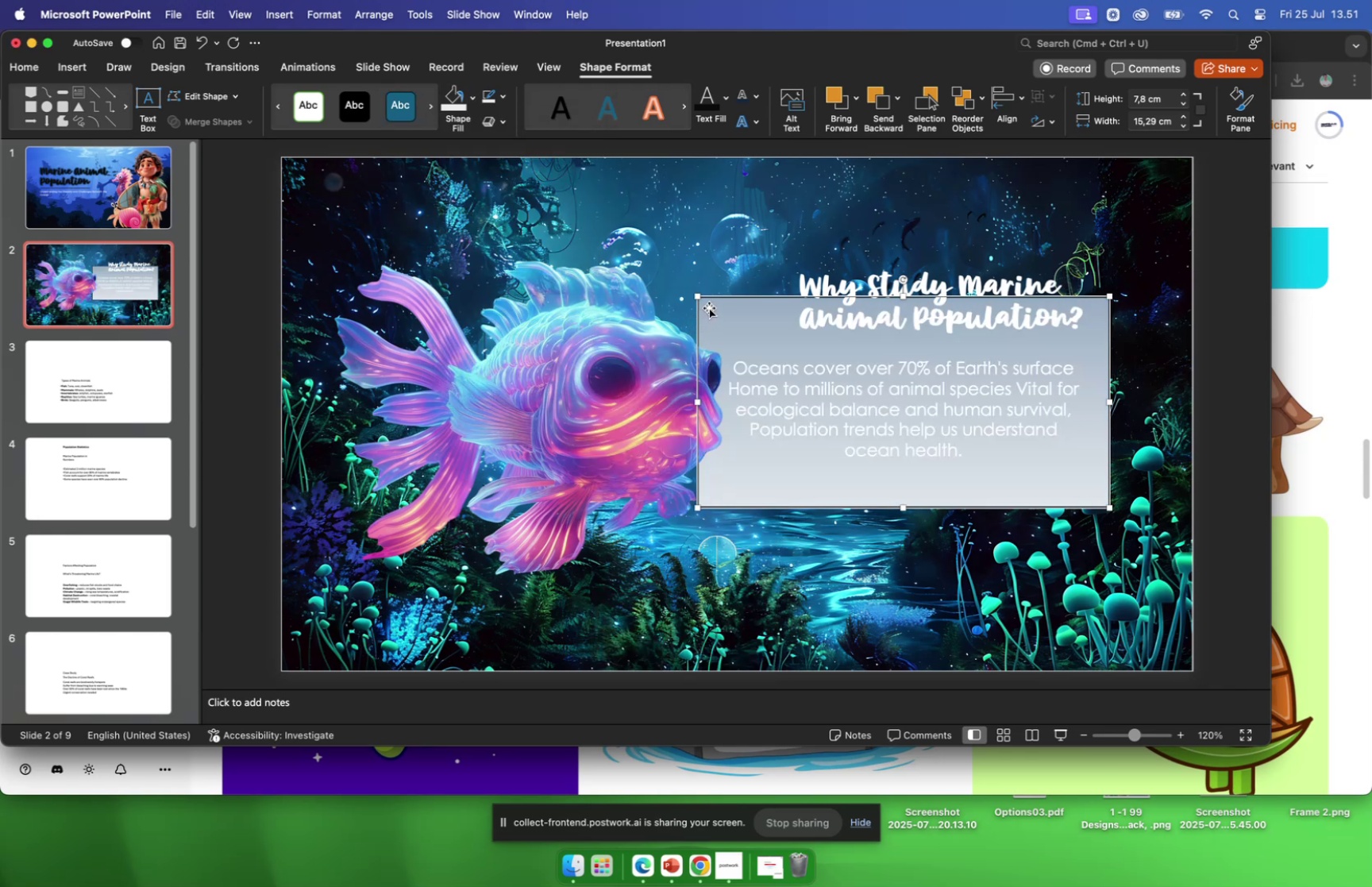 
left_click_drag(start_coordinate=[904, 296], to_coordinate=[911, 316])
 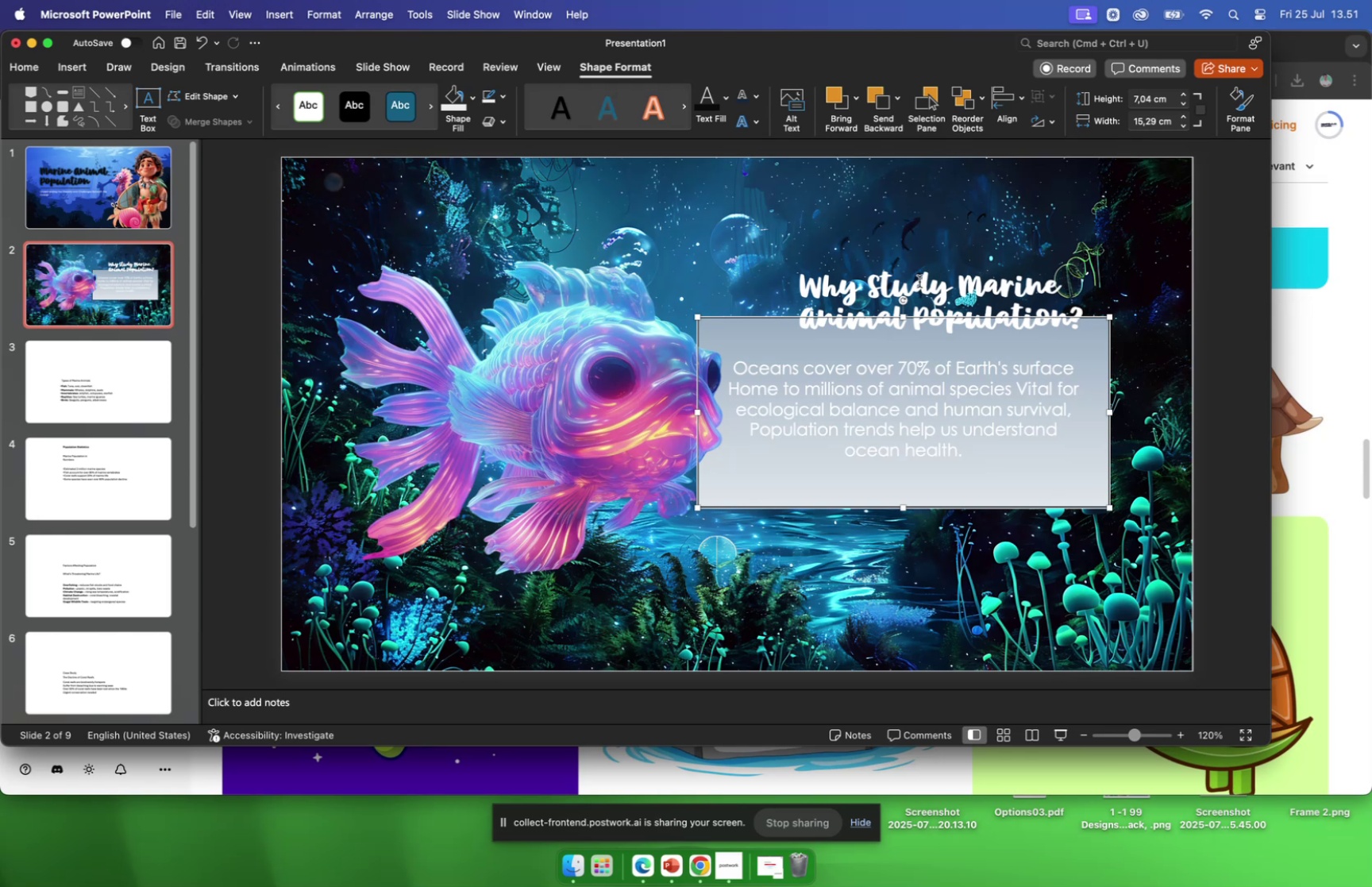 
left_click([919, 281])
 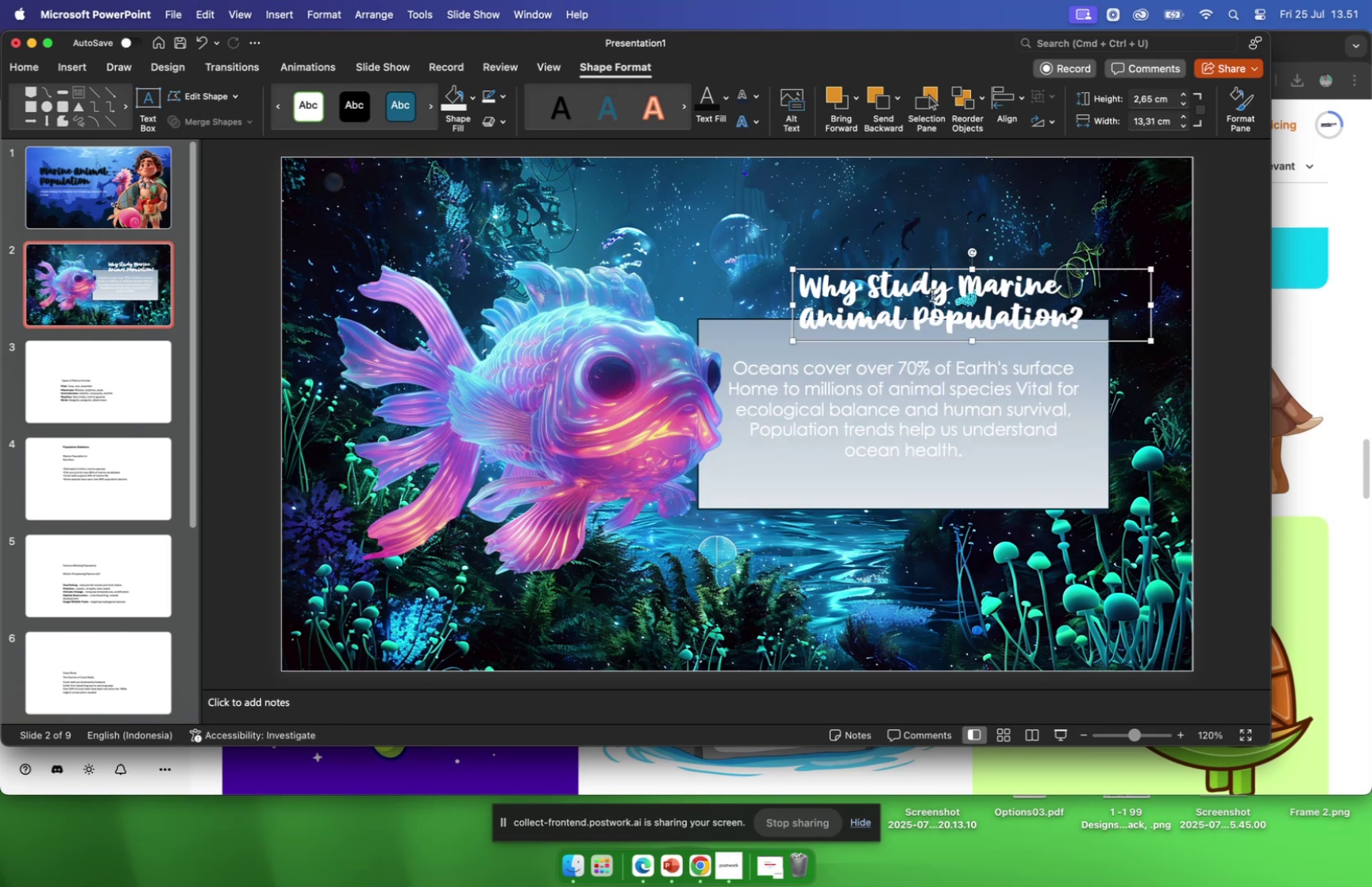 
left_click_drag(start_coordinate=[939, 272], to_coordinate=[932, 283])
 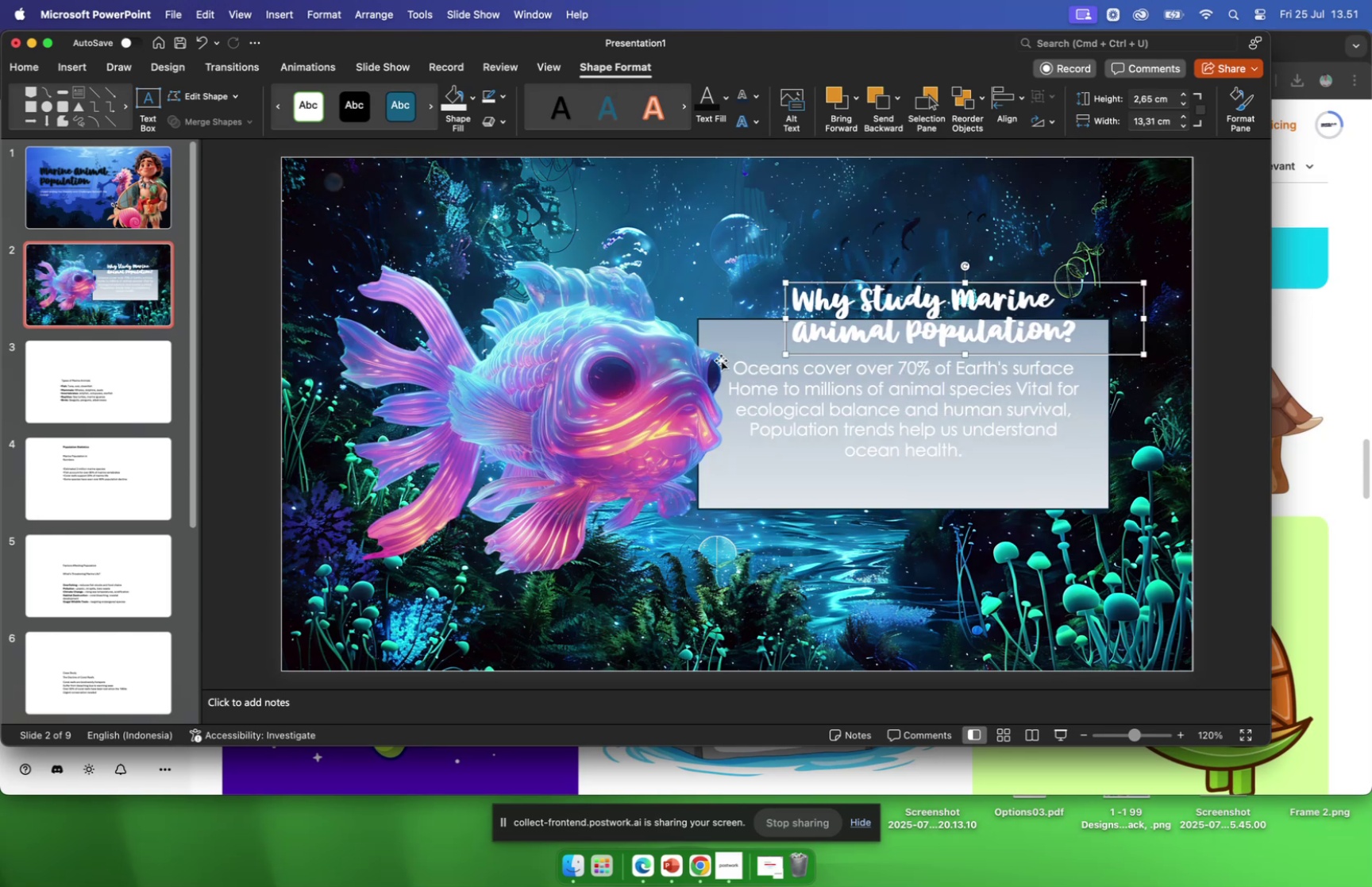 
left_click([725, 329])
 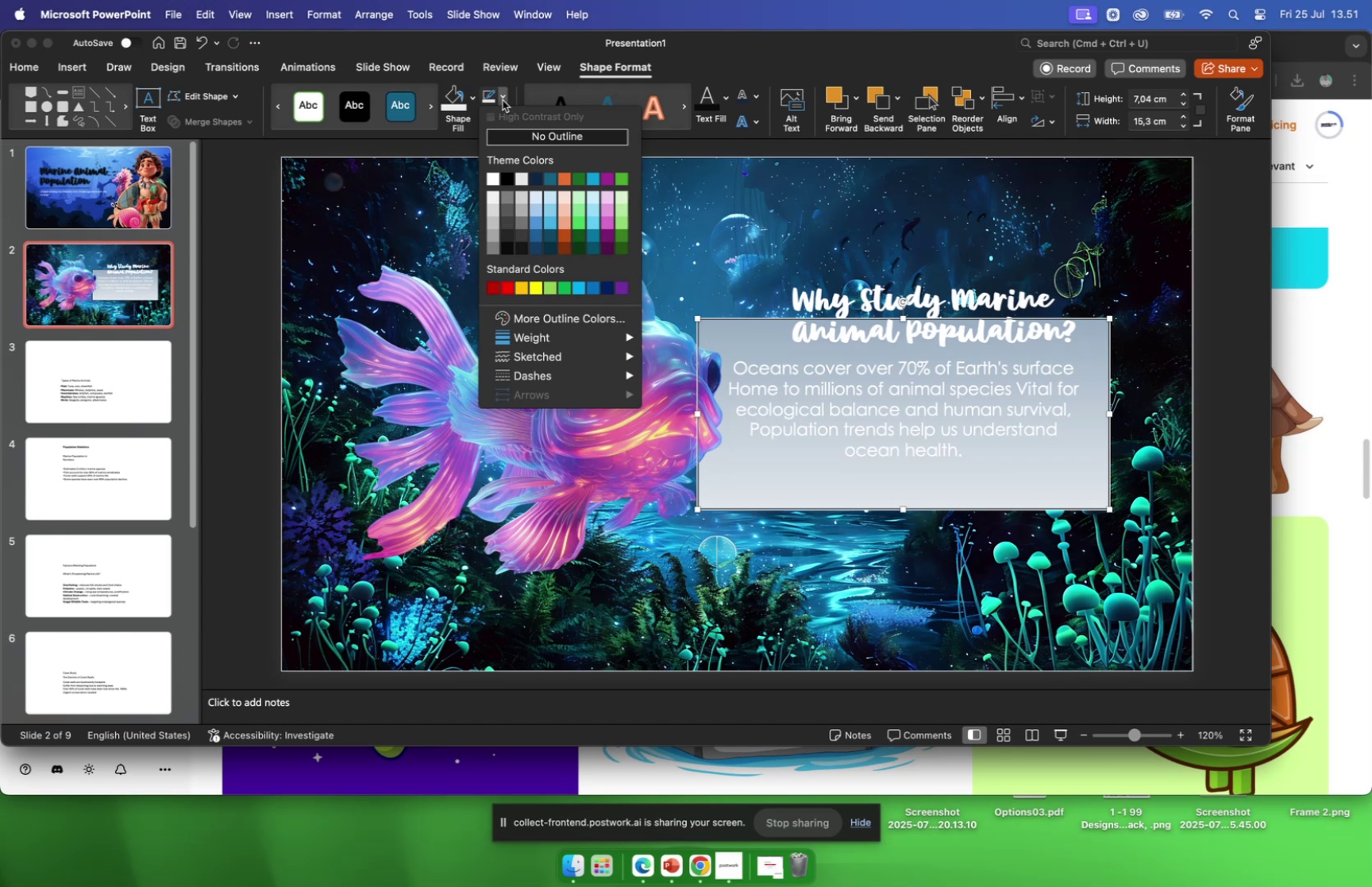 
left_click([503, 100])
 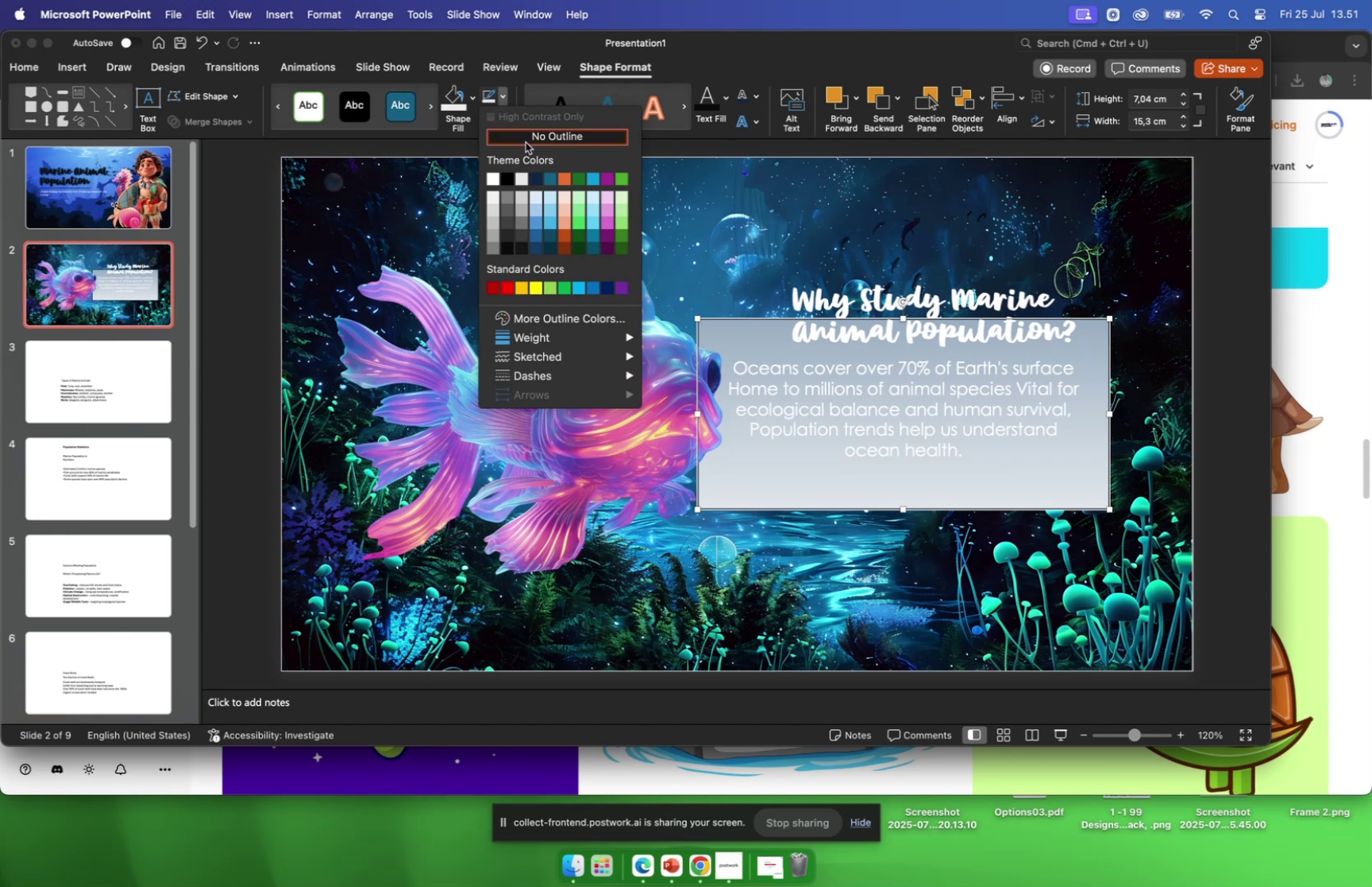 
left_click([526, 142])
 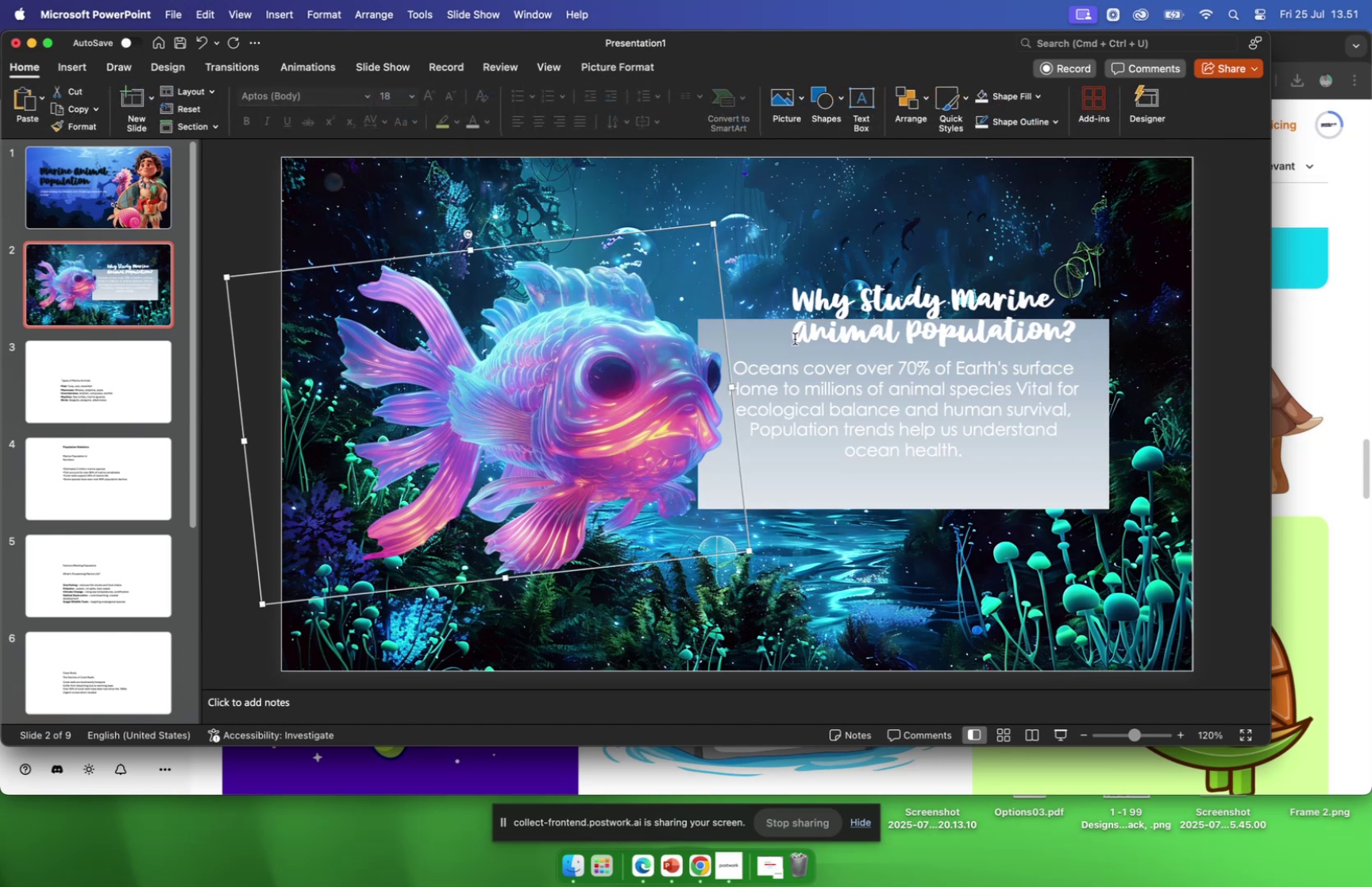 
left_click([784, 339])
 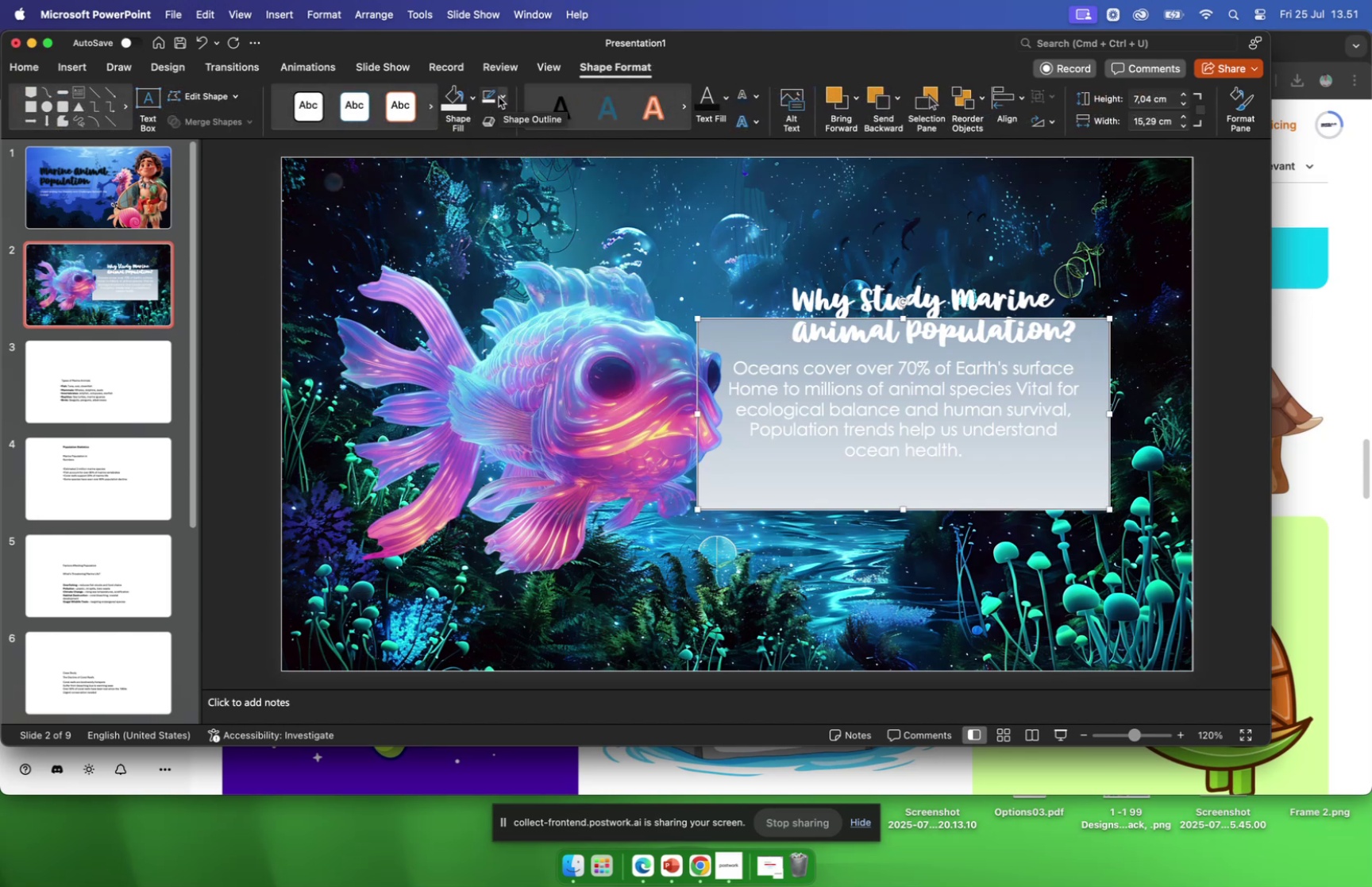 
wait(10.77)
 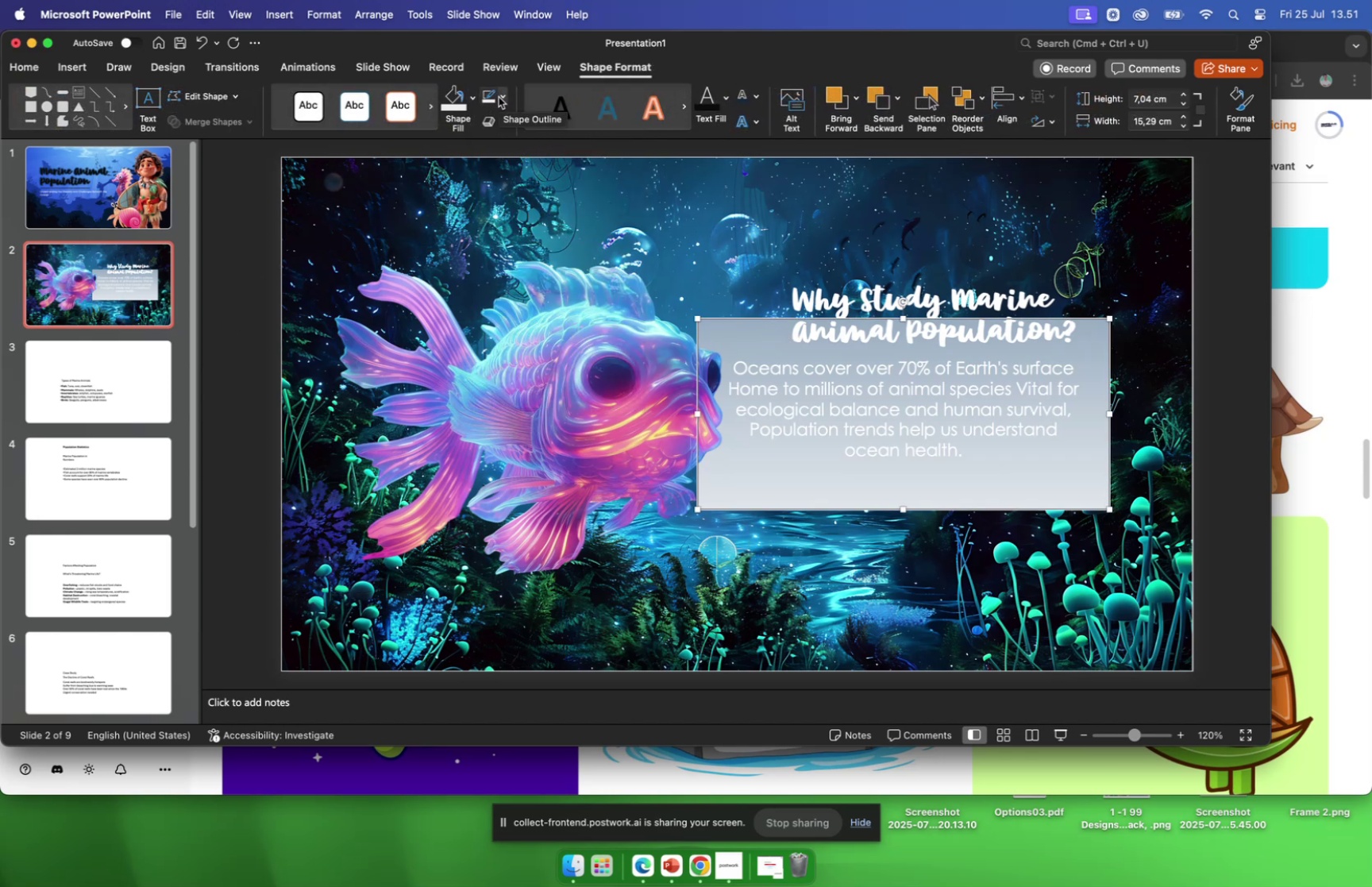 
left_click([502, 101])
 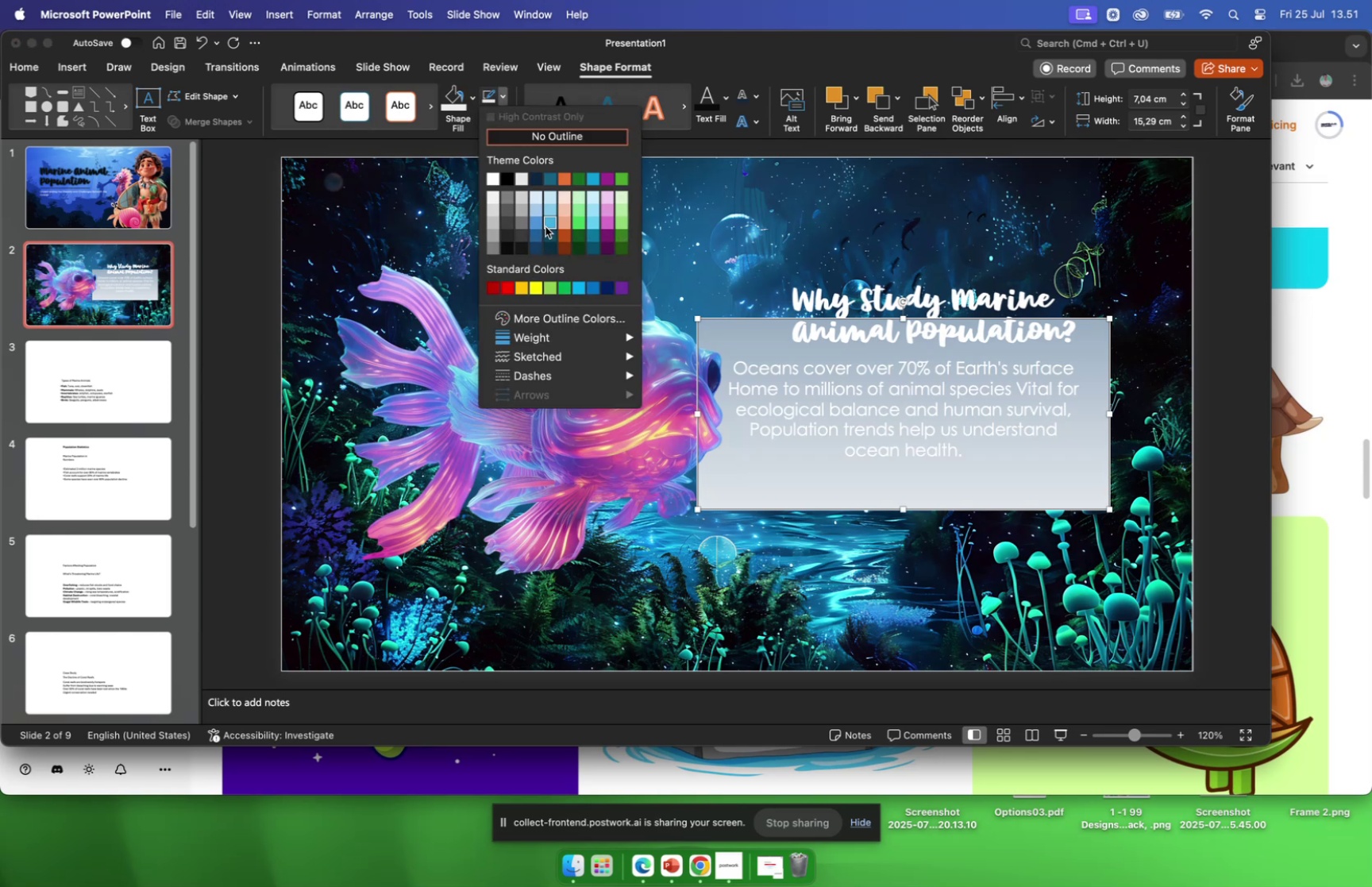 
wait(5.64)
 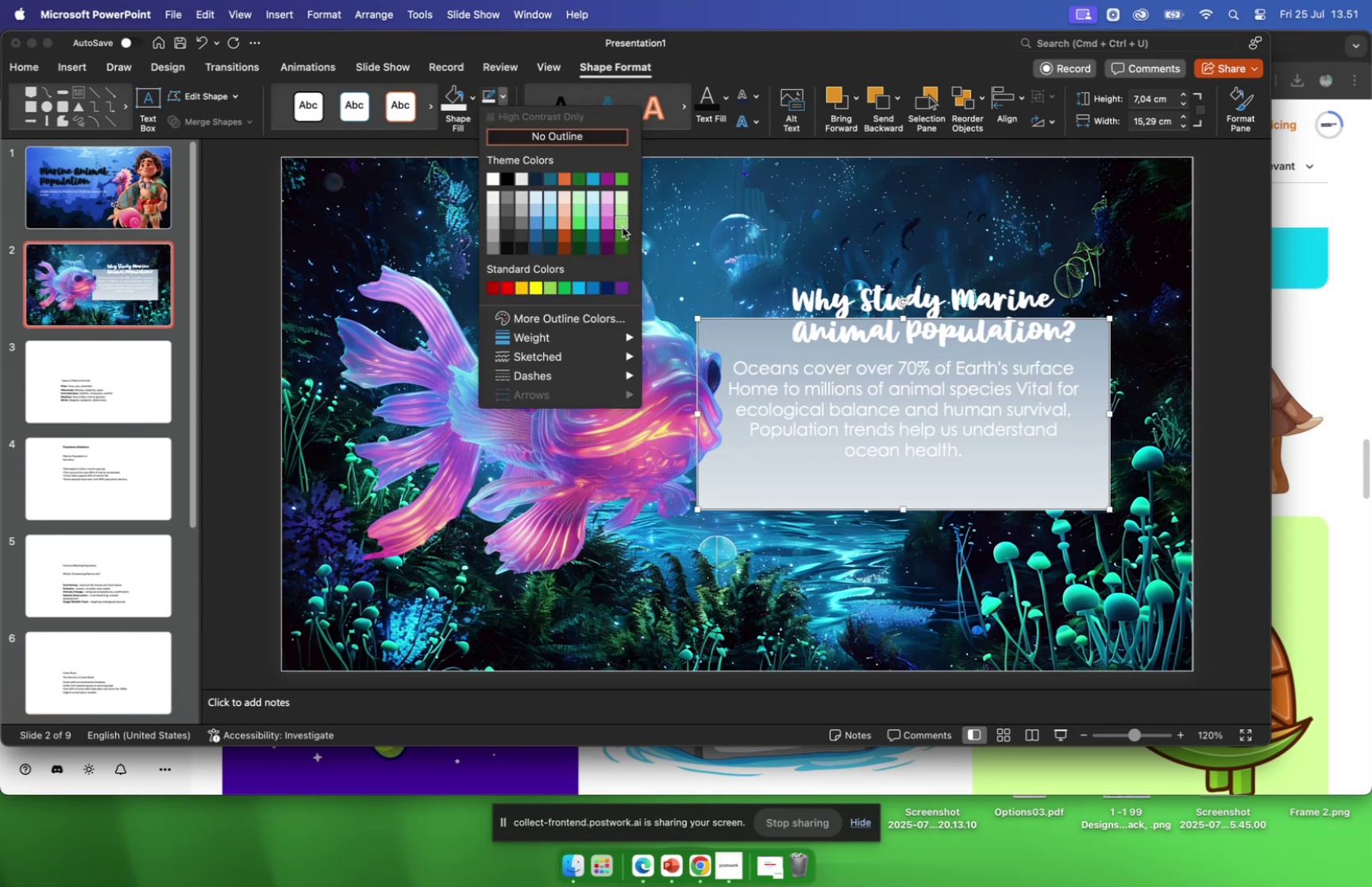 
left_click([546, 237])
 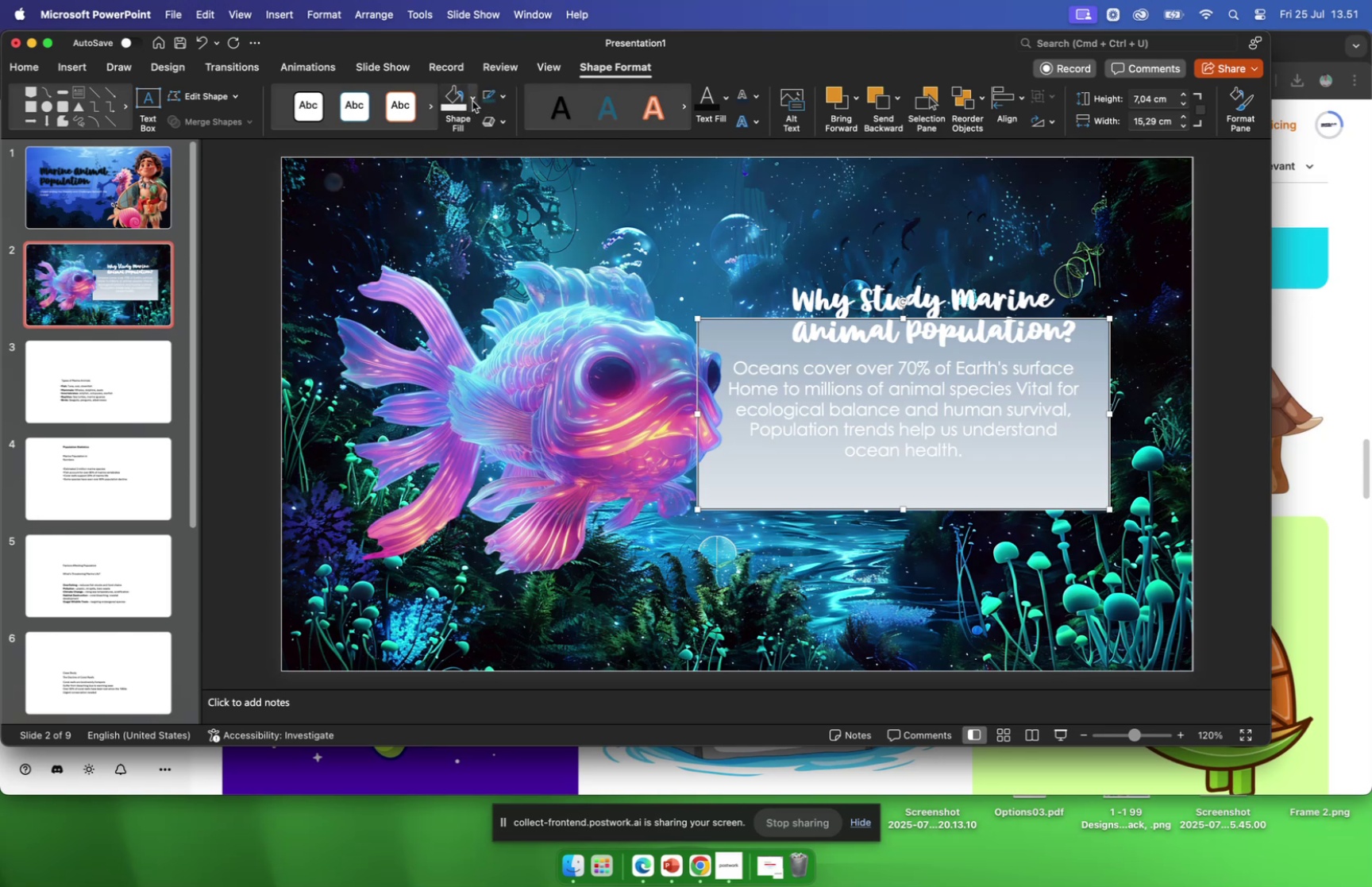 
left_click([499, 98])
 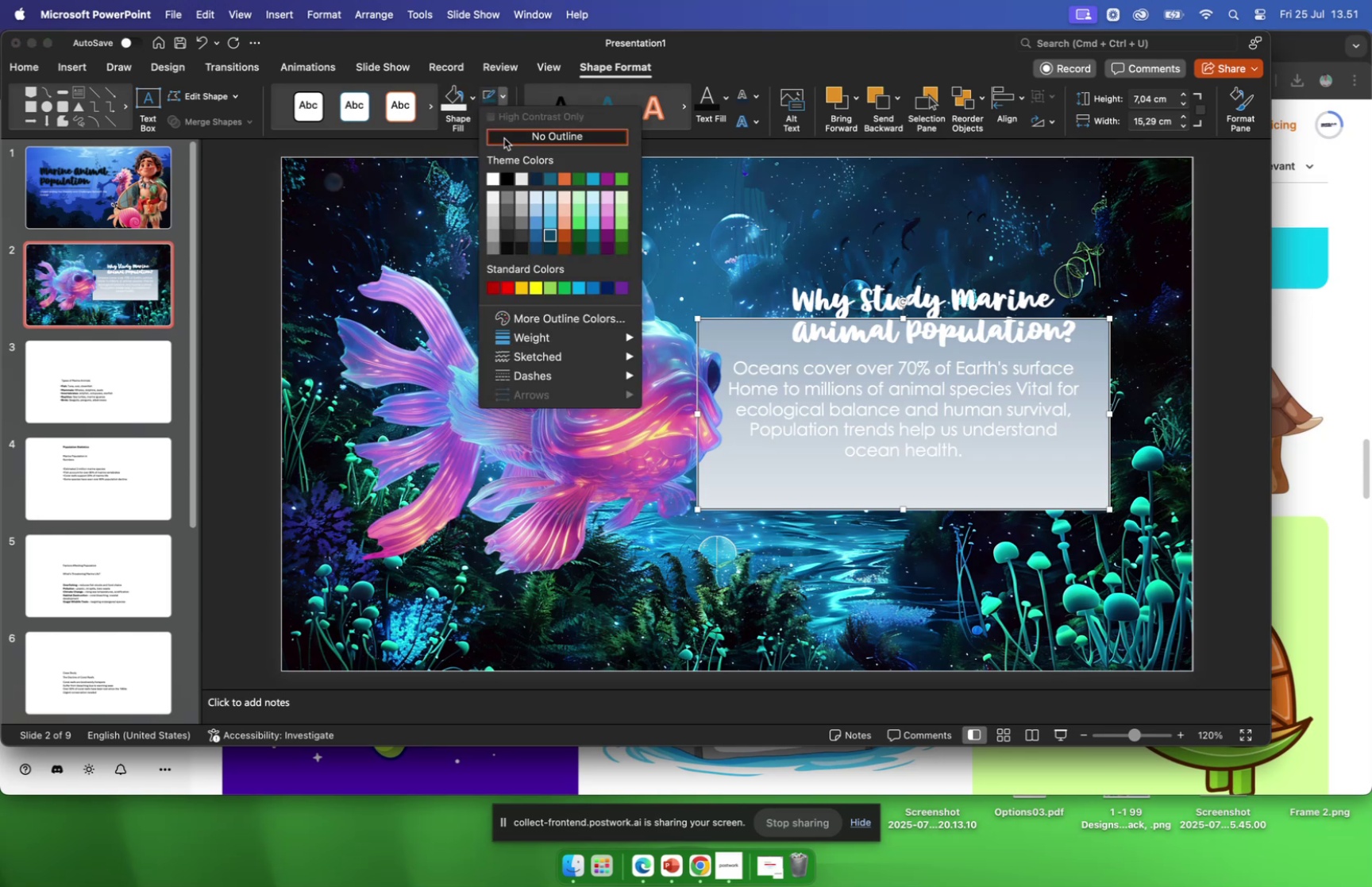 
left_click([504, 138])
 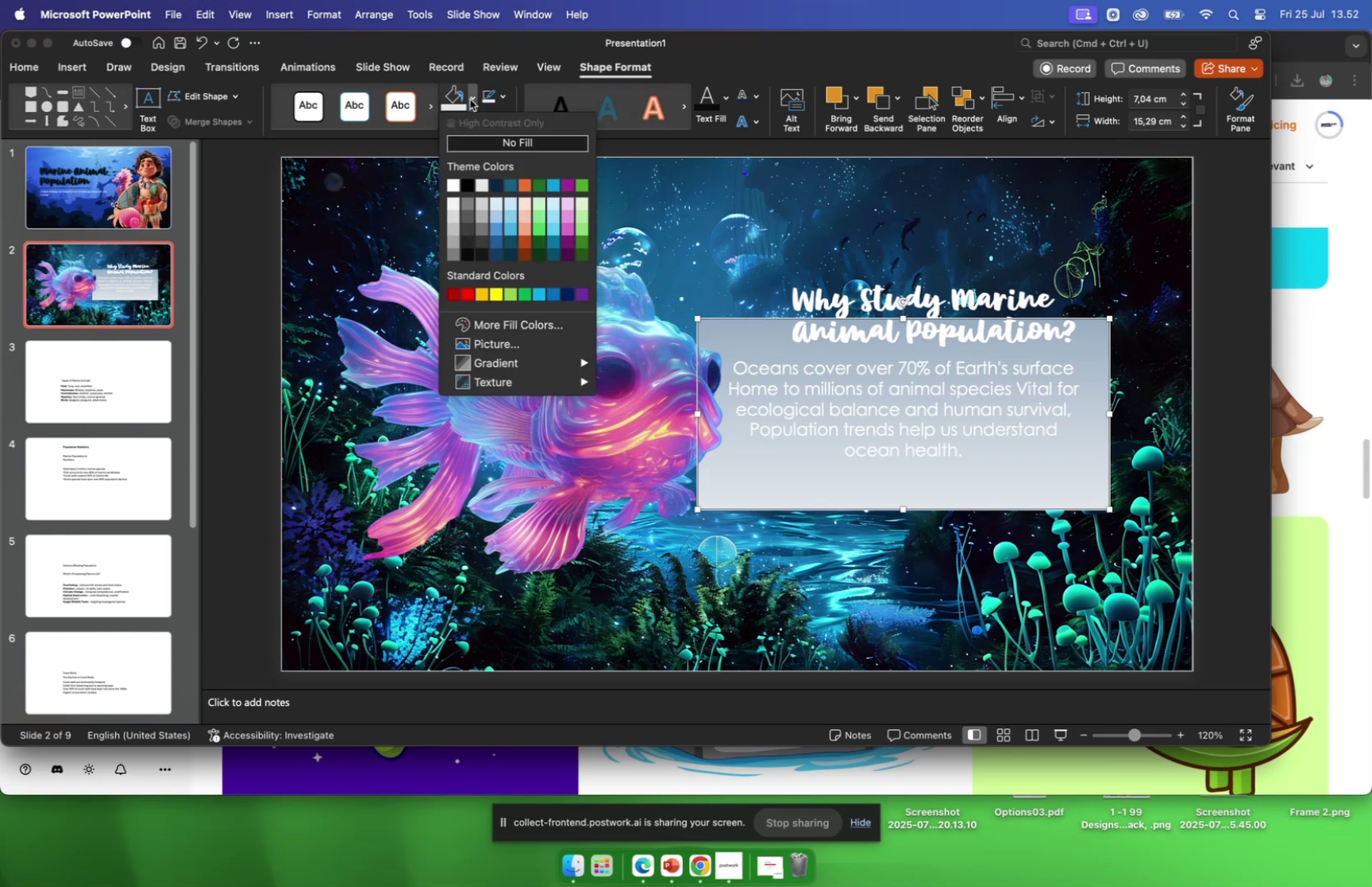 
left_click([470, 99])
 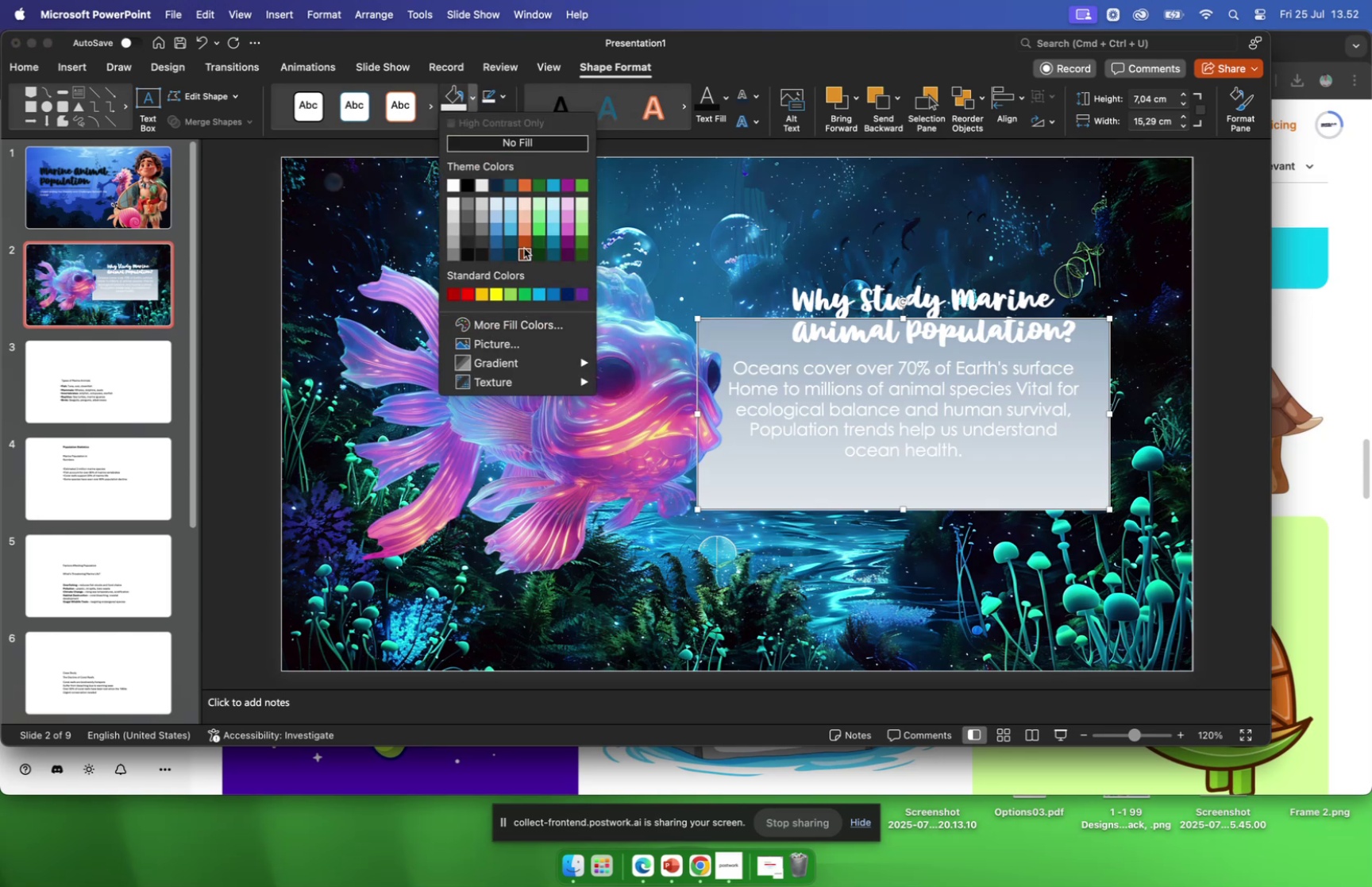 
left_click([513, 240])
 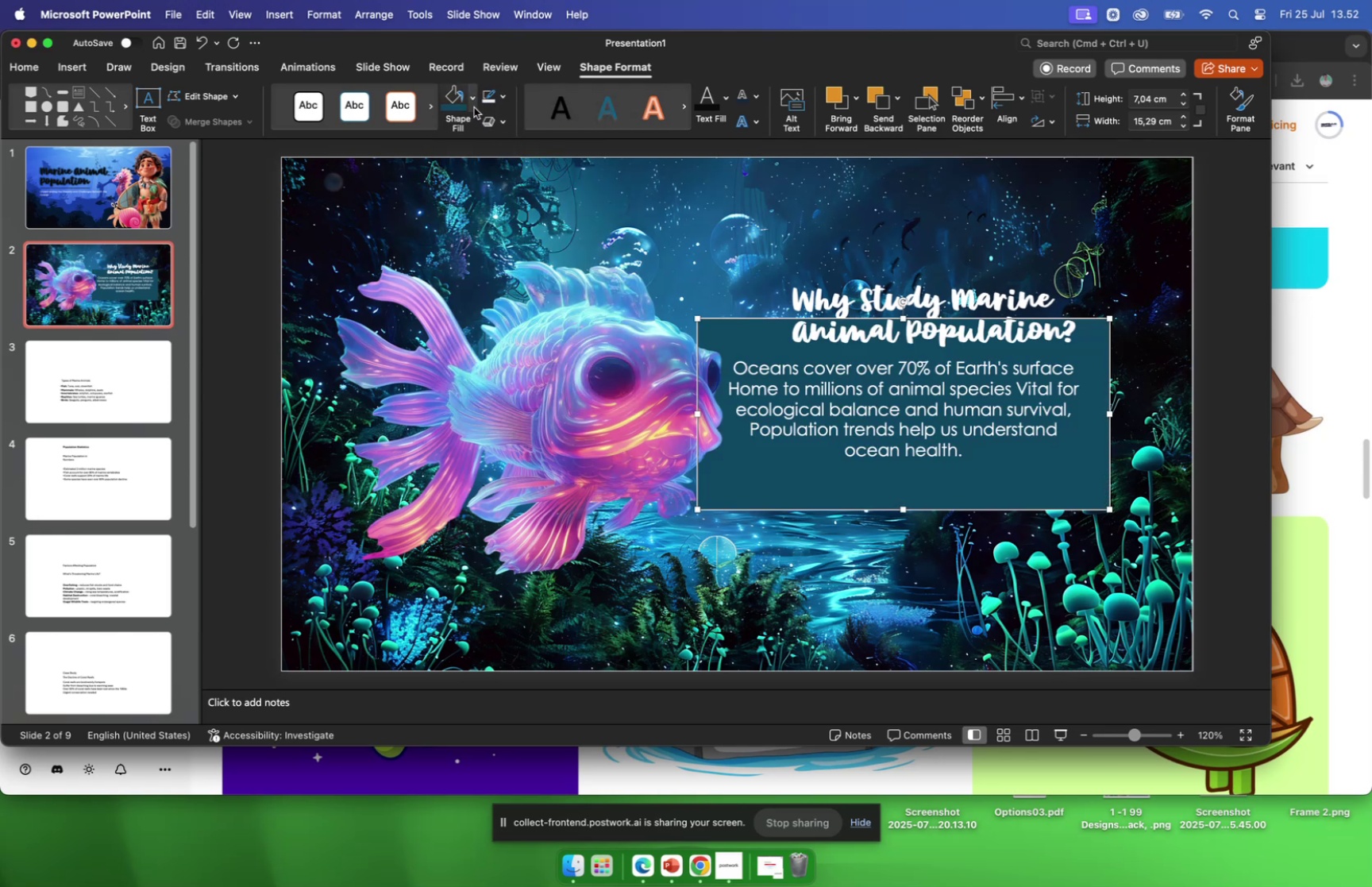 
left_click([474, 99])
 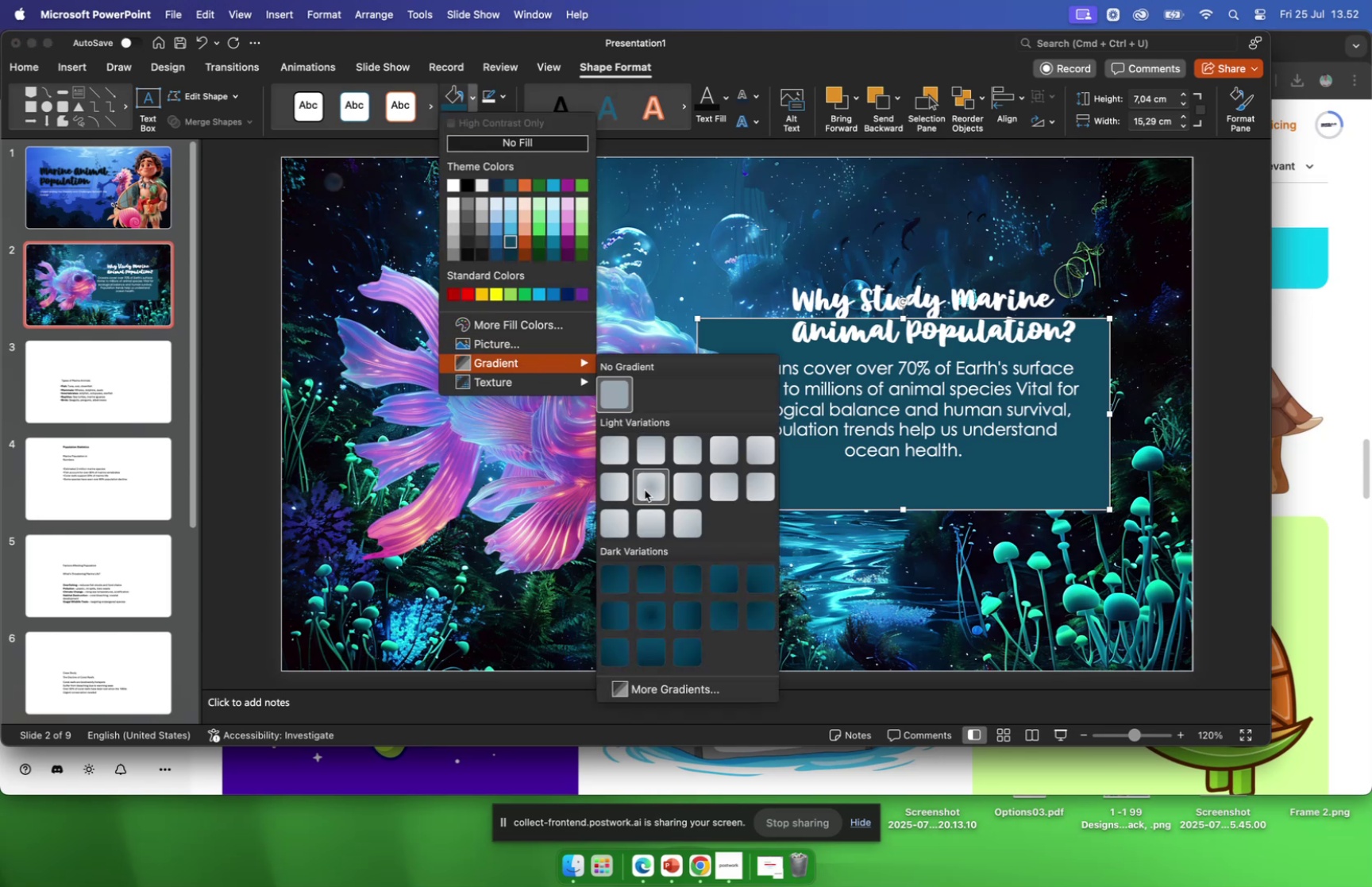 
left_click([658, 575])
 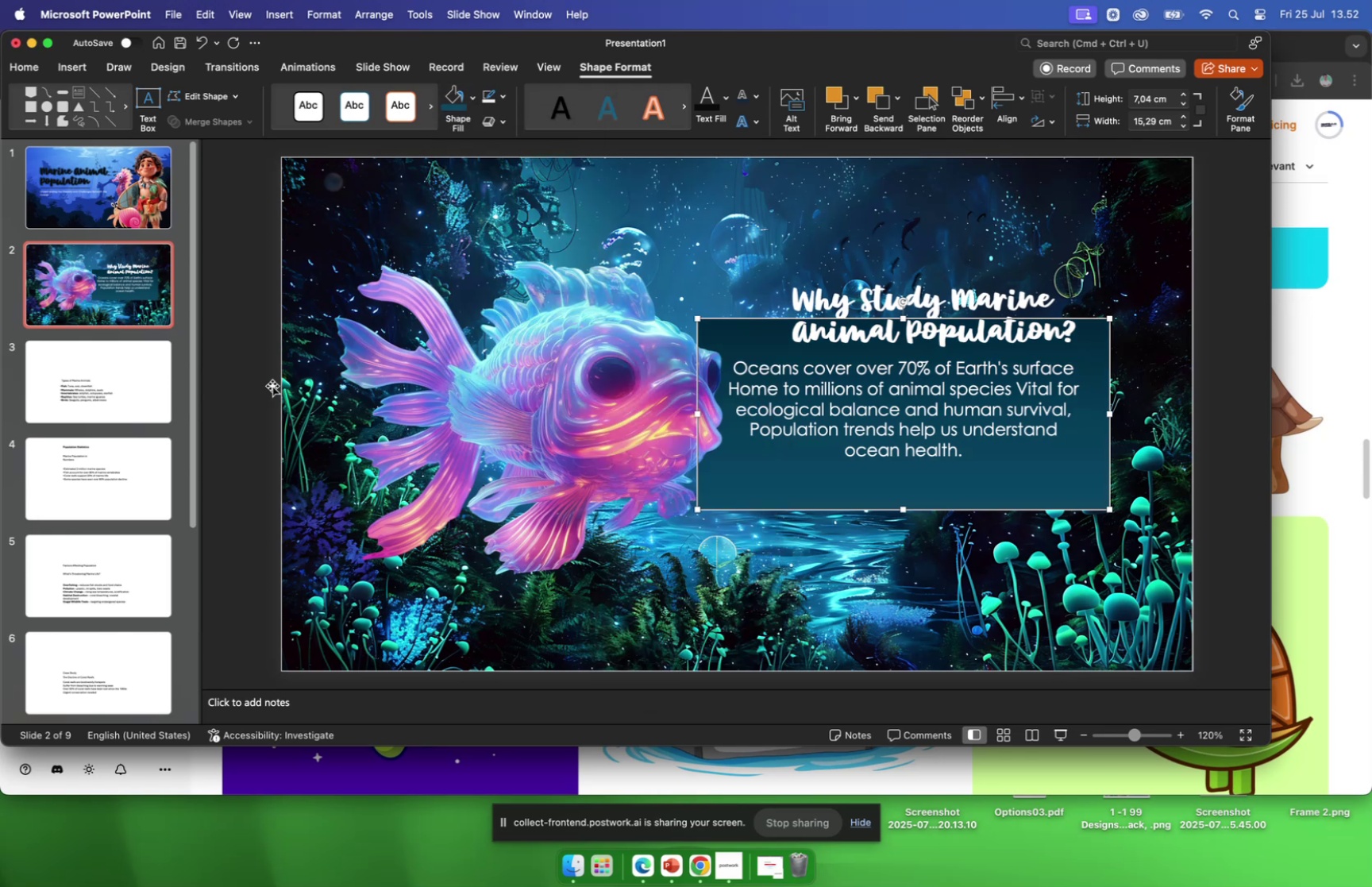 
left_click([268, 383])
 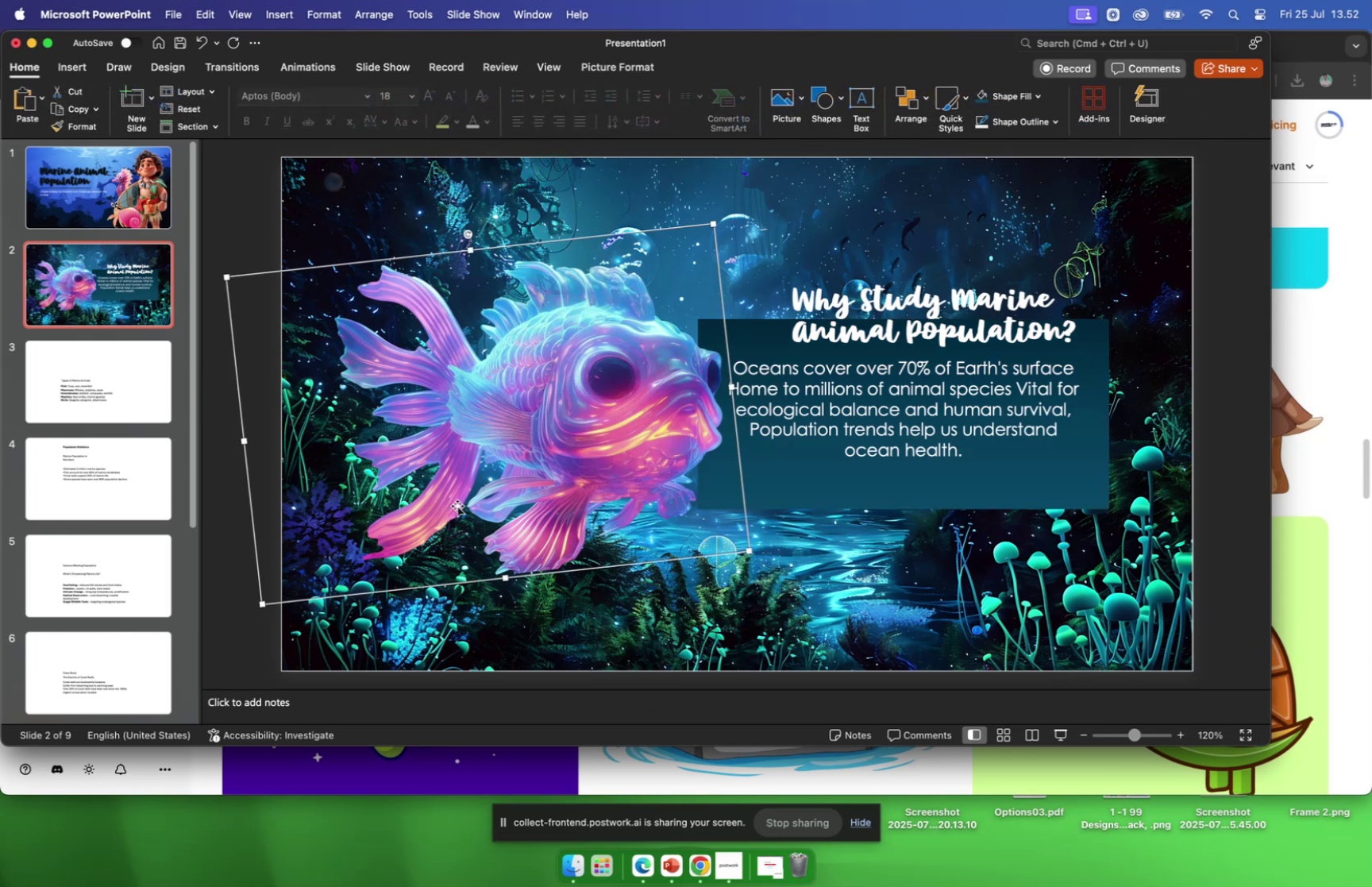 
left_click([881, 485])
 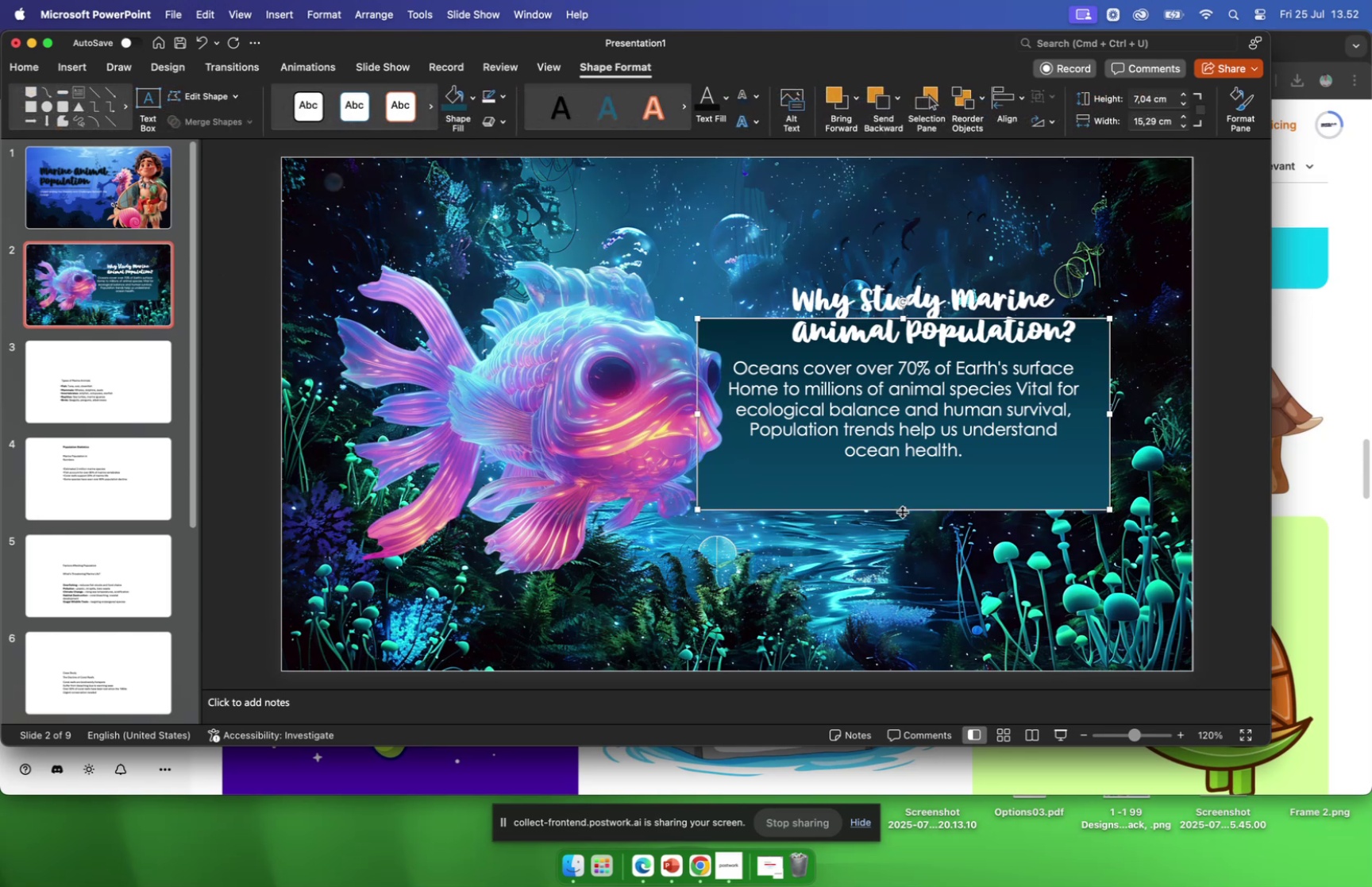 
left_click_drag(start_coordinate=[903, 511], to_coordinate=[903, 483])
 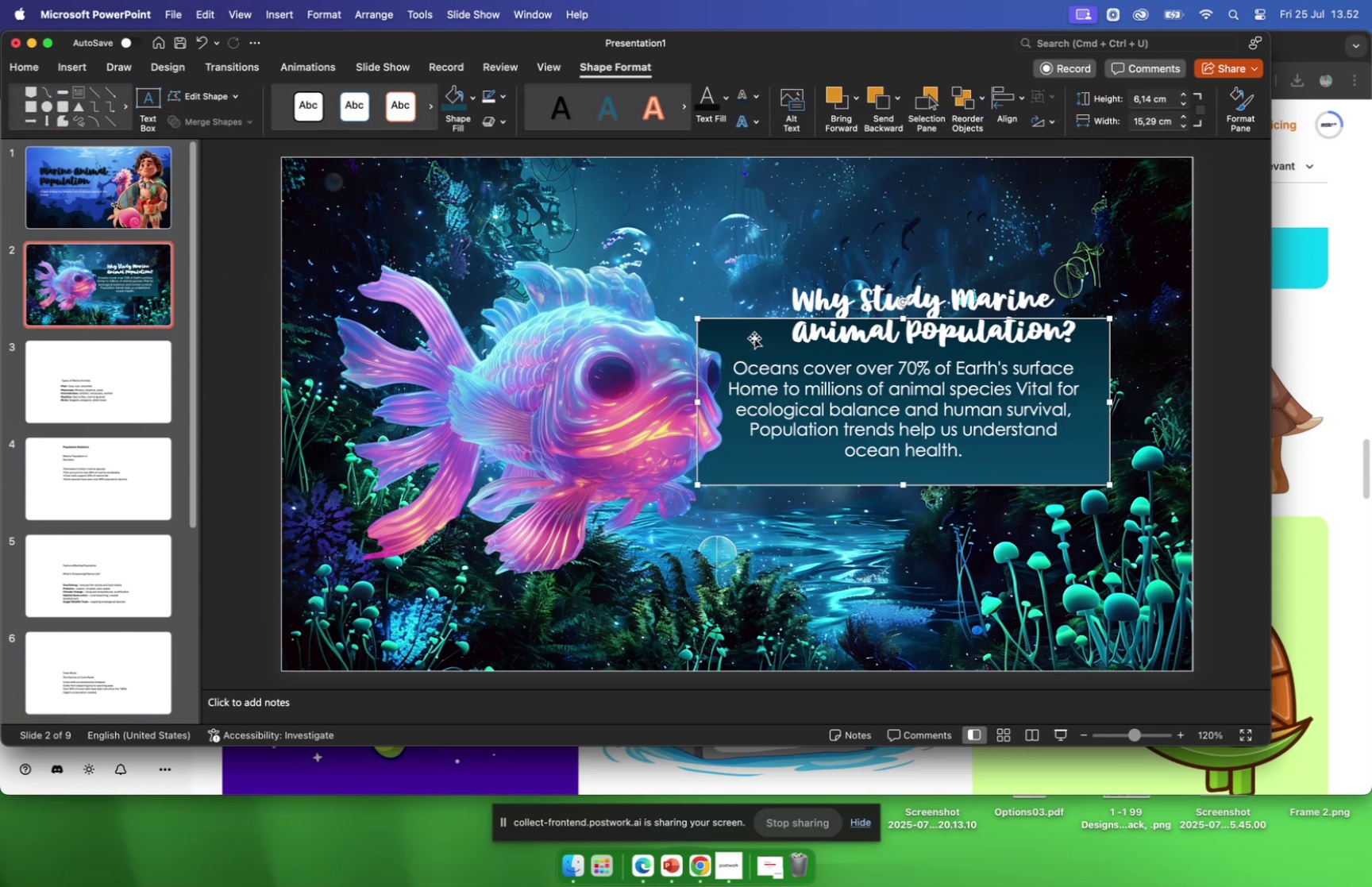 
left_click_drag(start_coordinate=[754, 337], to_coordinate=[755, 328])
 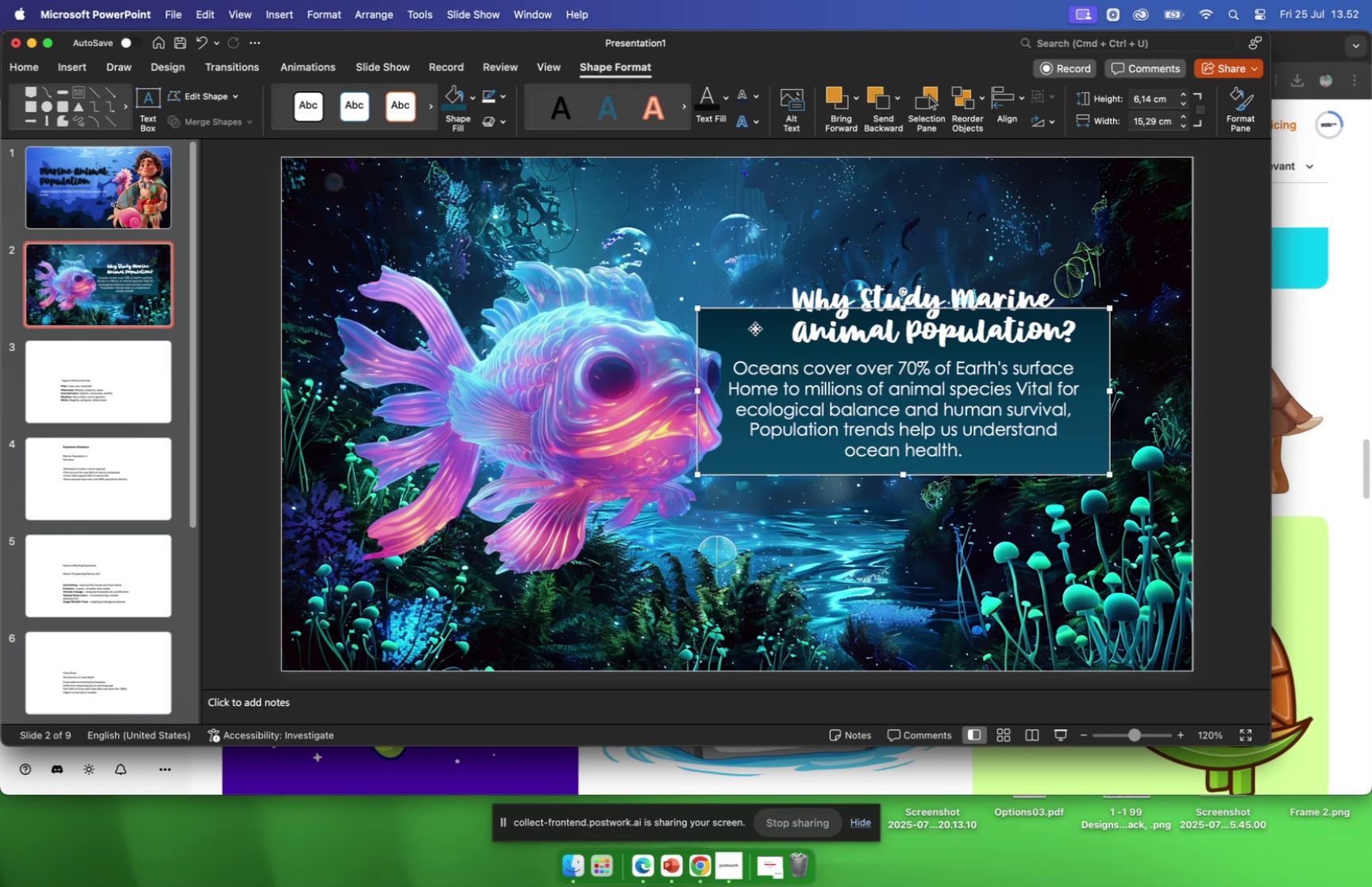 
left_click_drag(start_coordinate=[755, 328], to_coordinate=[750, 350])
 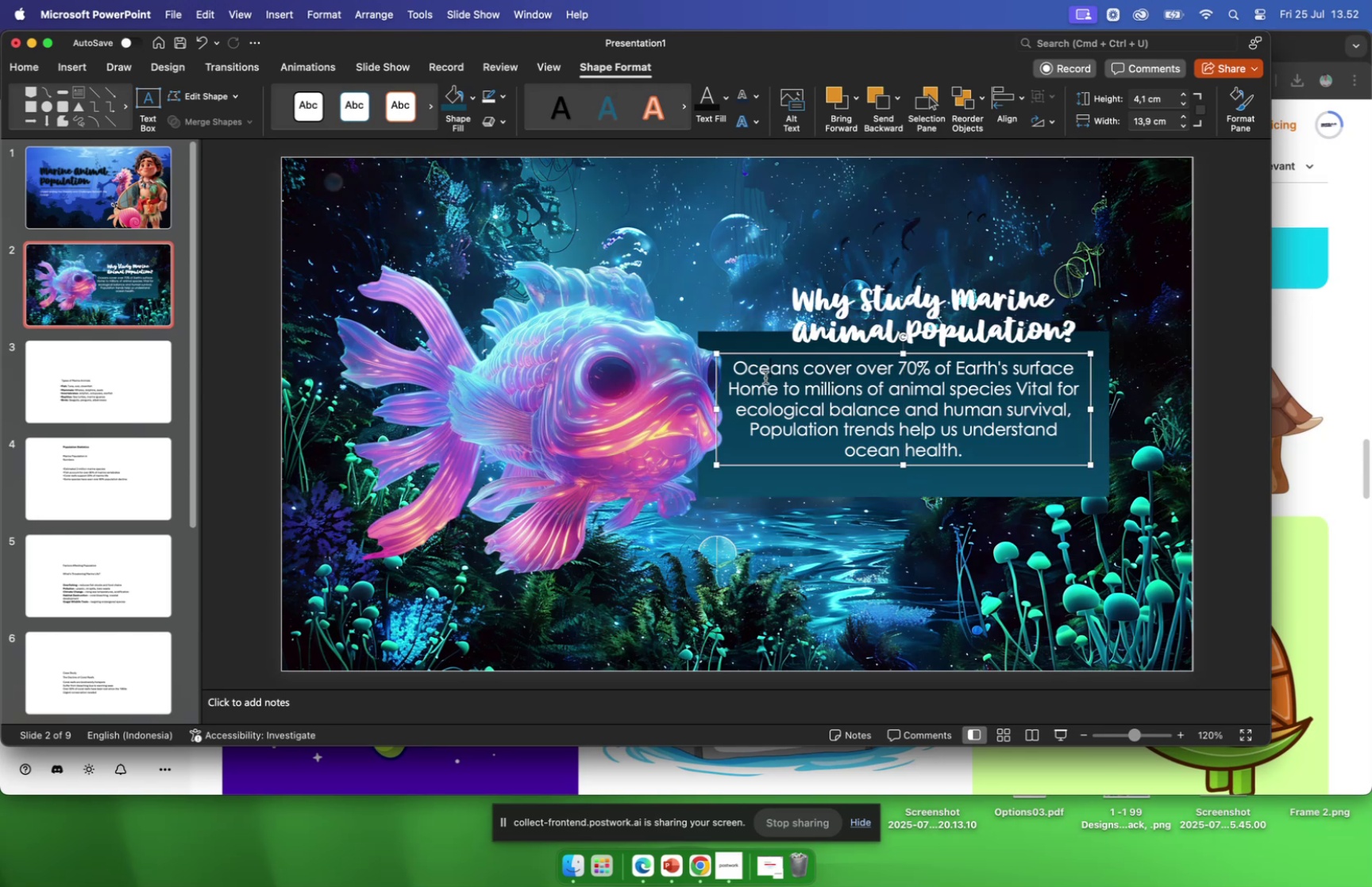 
left_click([765, 377])
 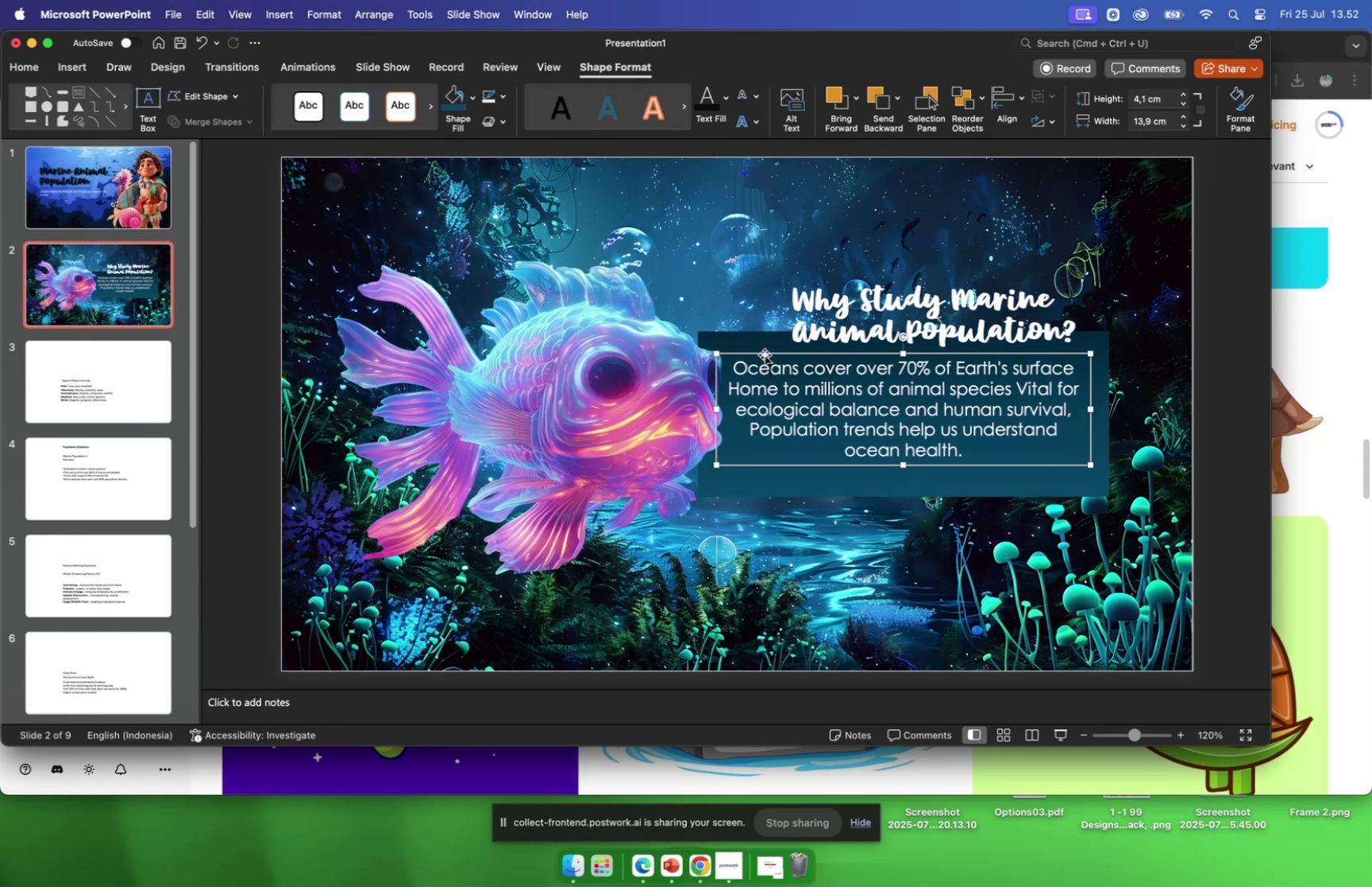 
left_click_drag(start_coordinate=[765, 353], to_coordinate=[765, 374])
 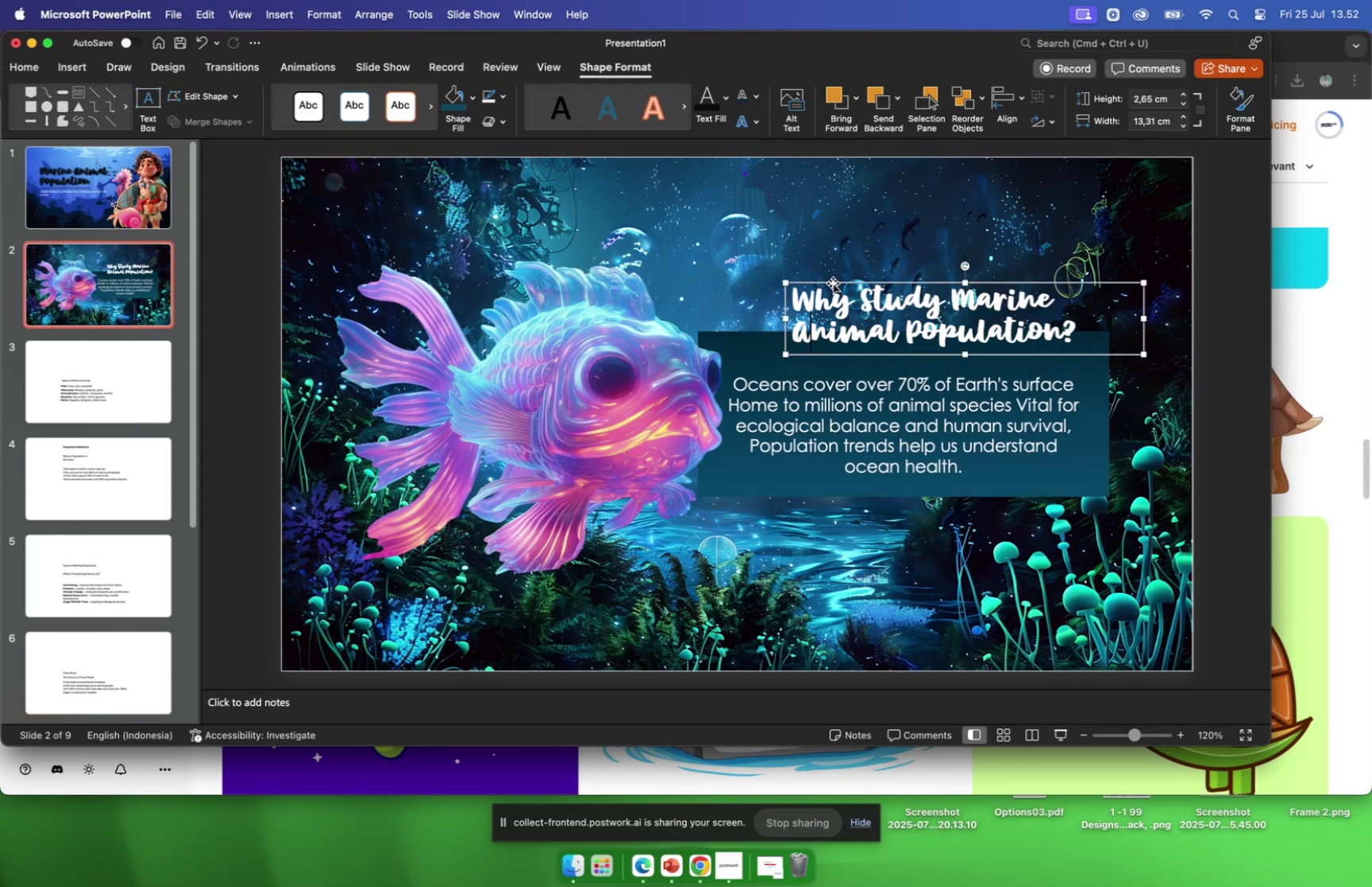 
left_click_drag(start_coordinate=[834, 280], to_coordinate=[858, 295])
 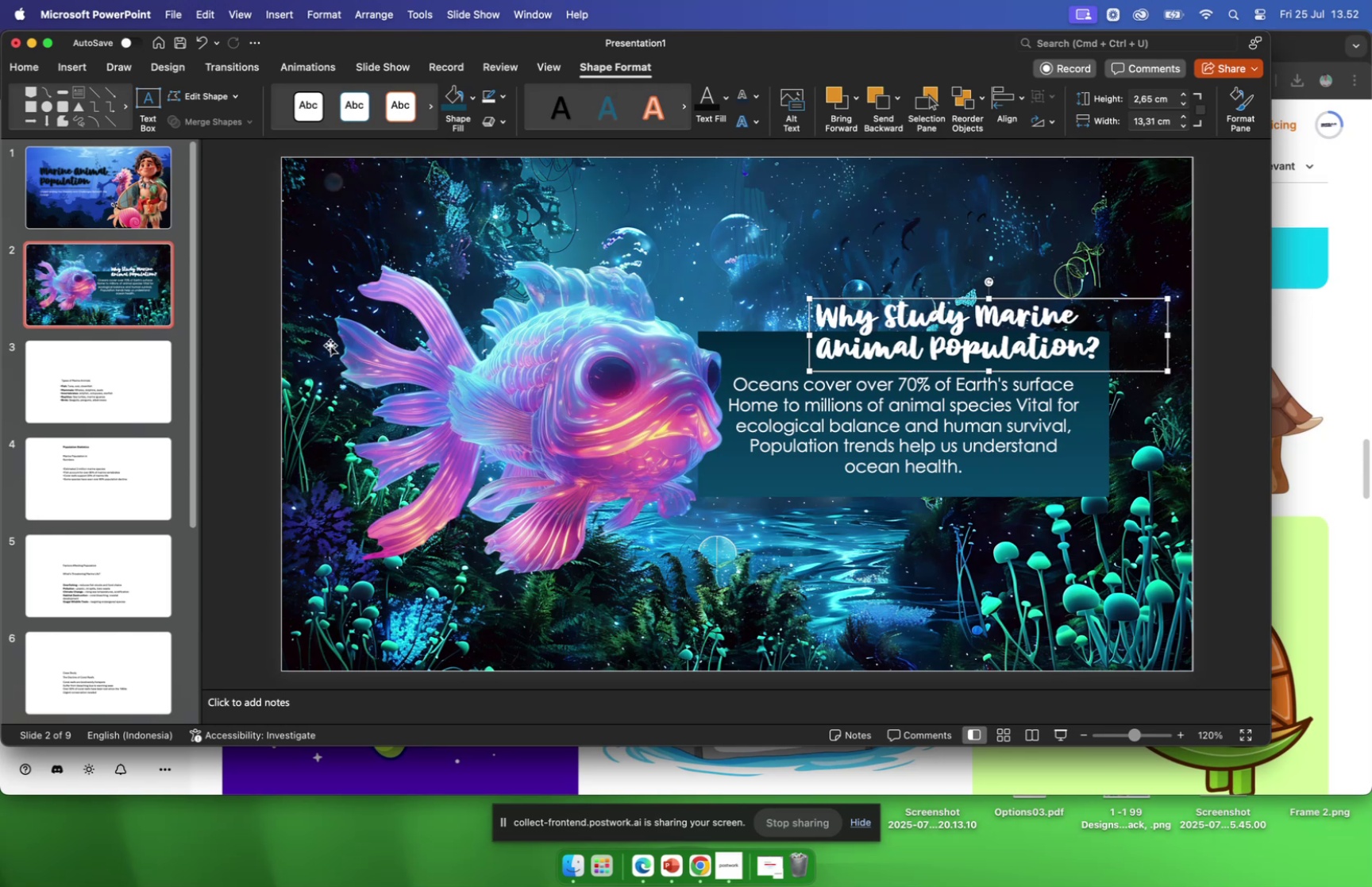 
left_click([140, 364])
 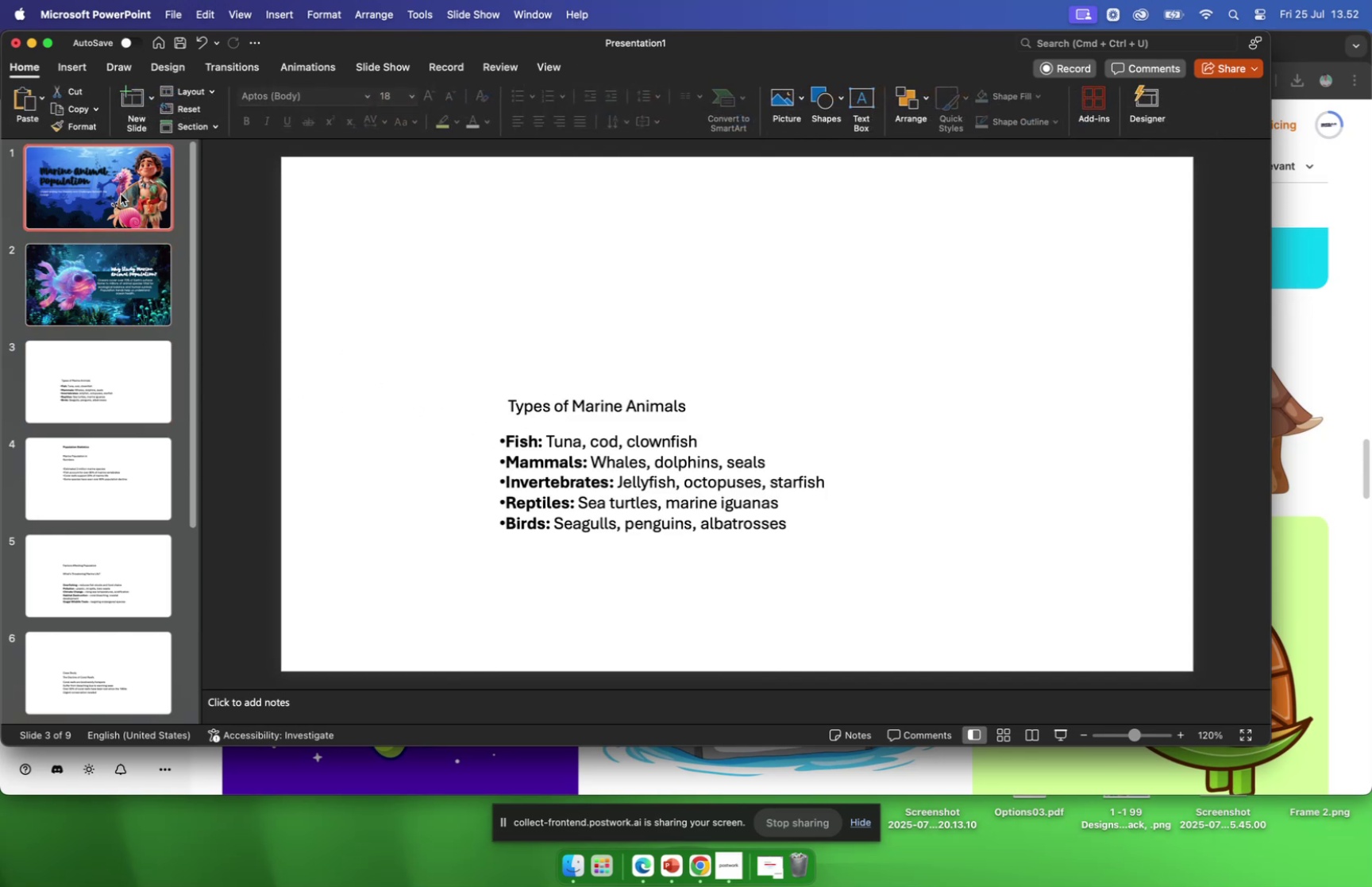 
wait(5.43)
 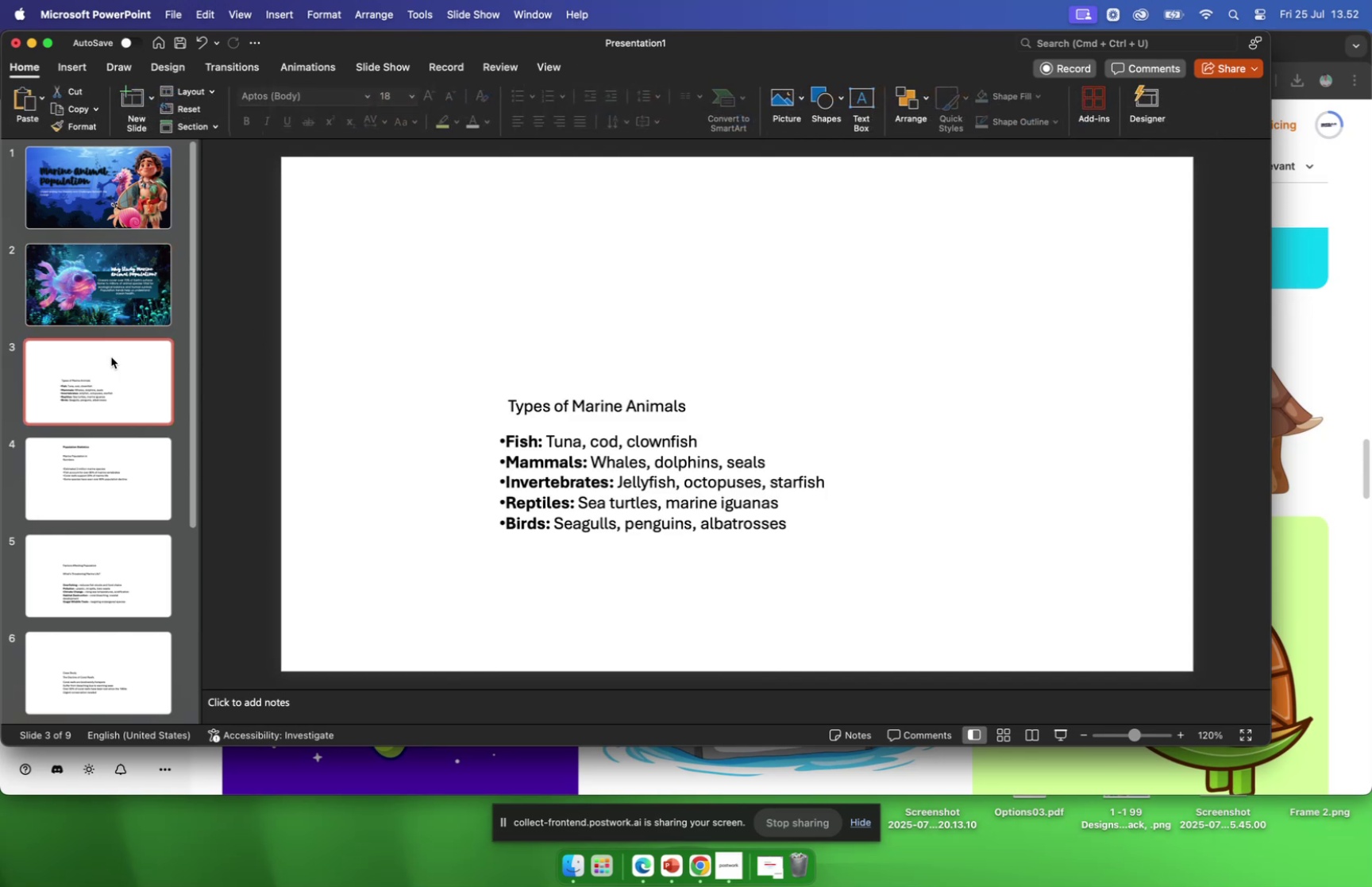 
left_click([71, 290])
 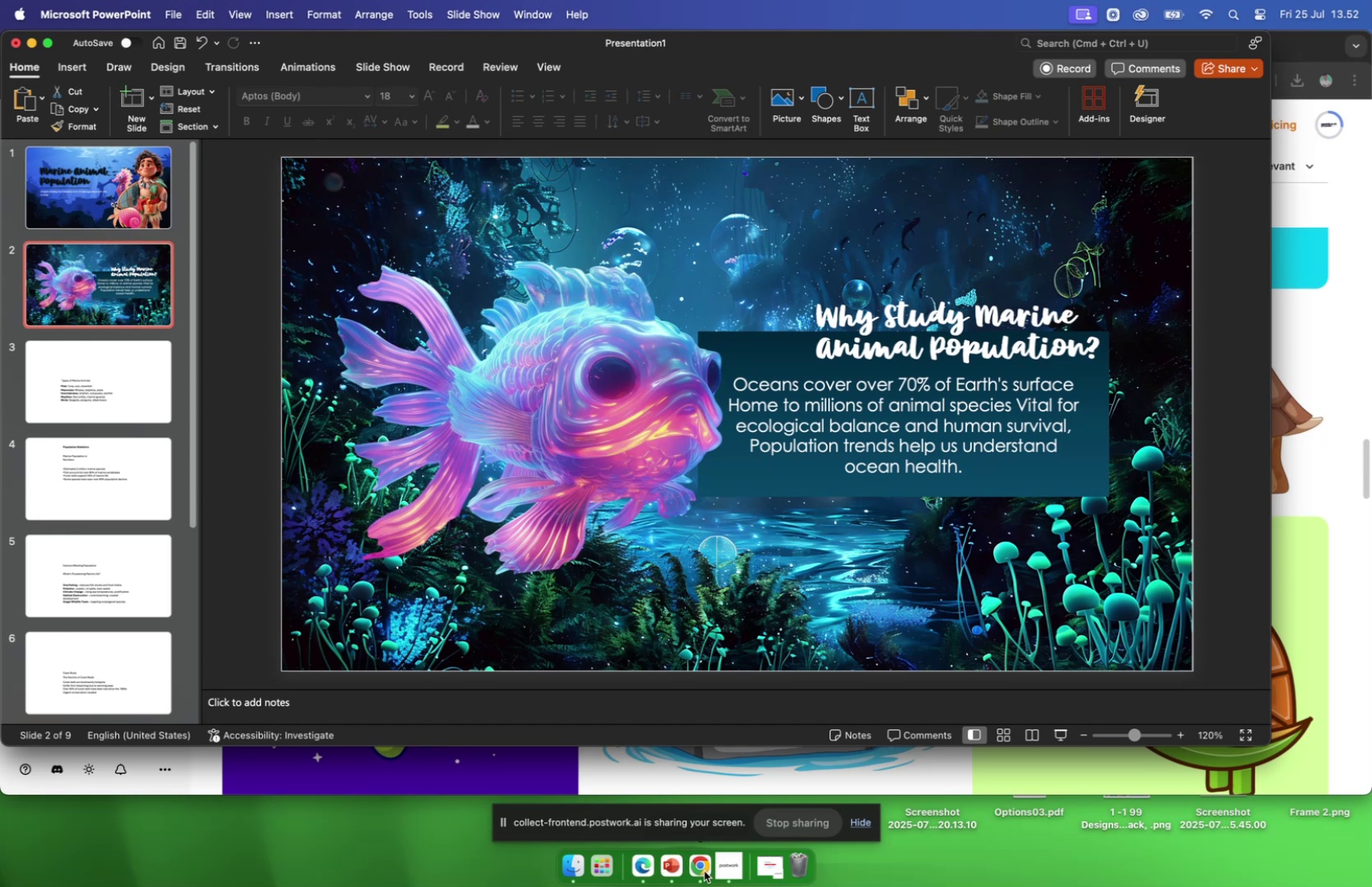 
wait(5.93)
 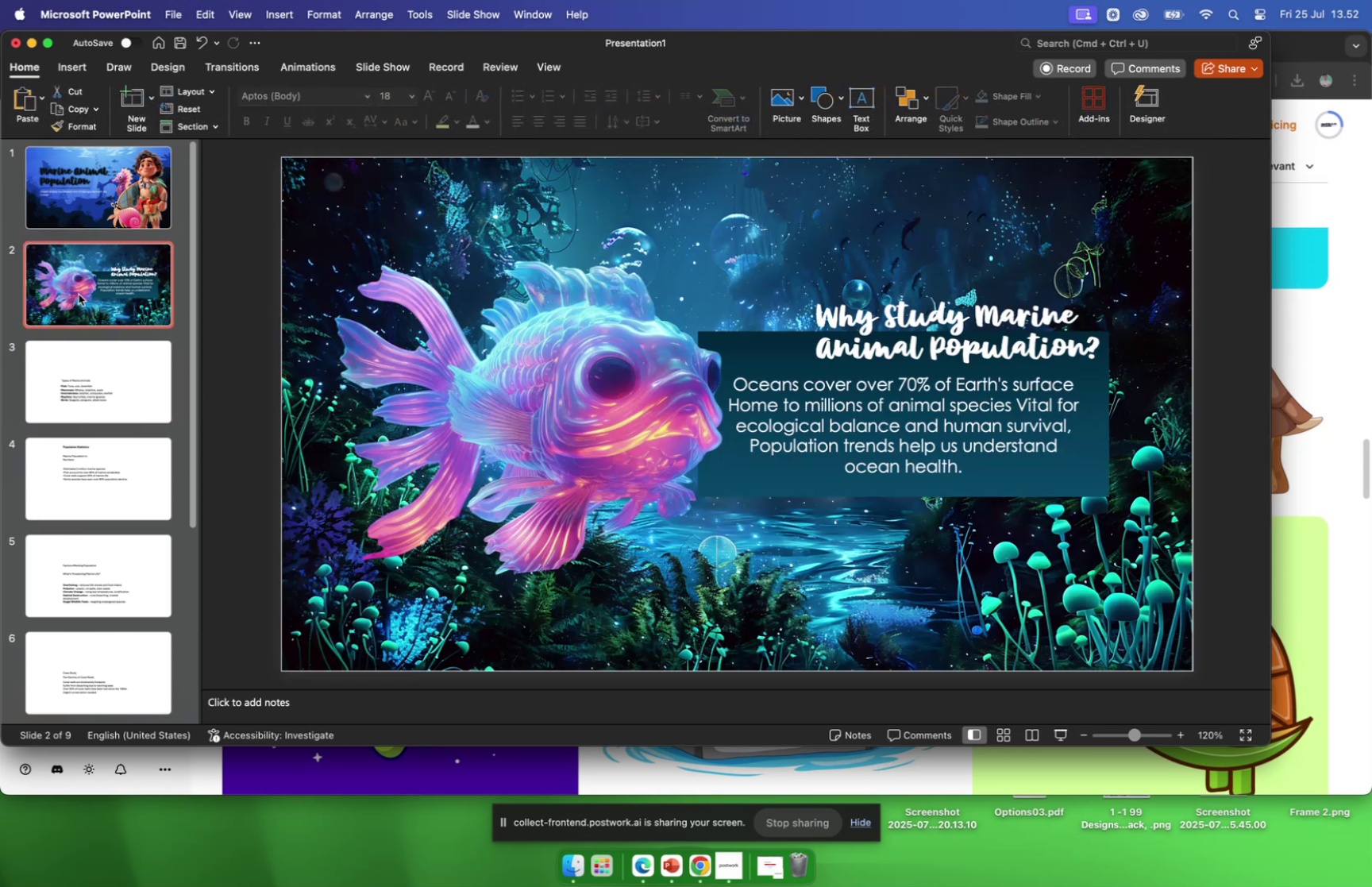 
scroll: coordinate [738, 537], scroll_direction: up, amount: 26.0
 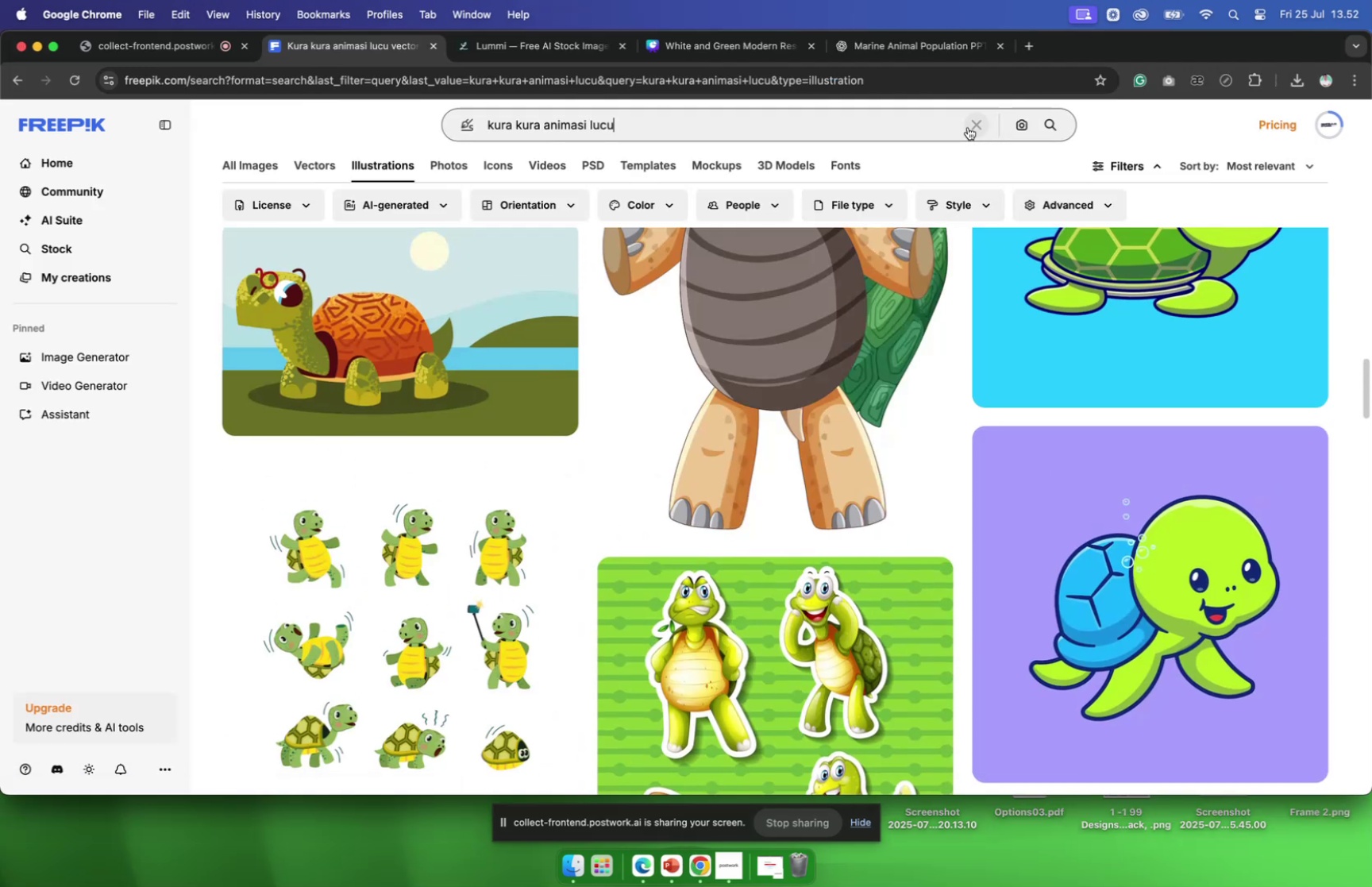 
left_click([969, 128])
 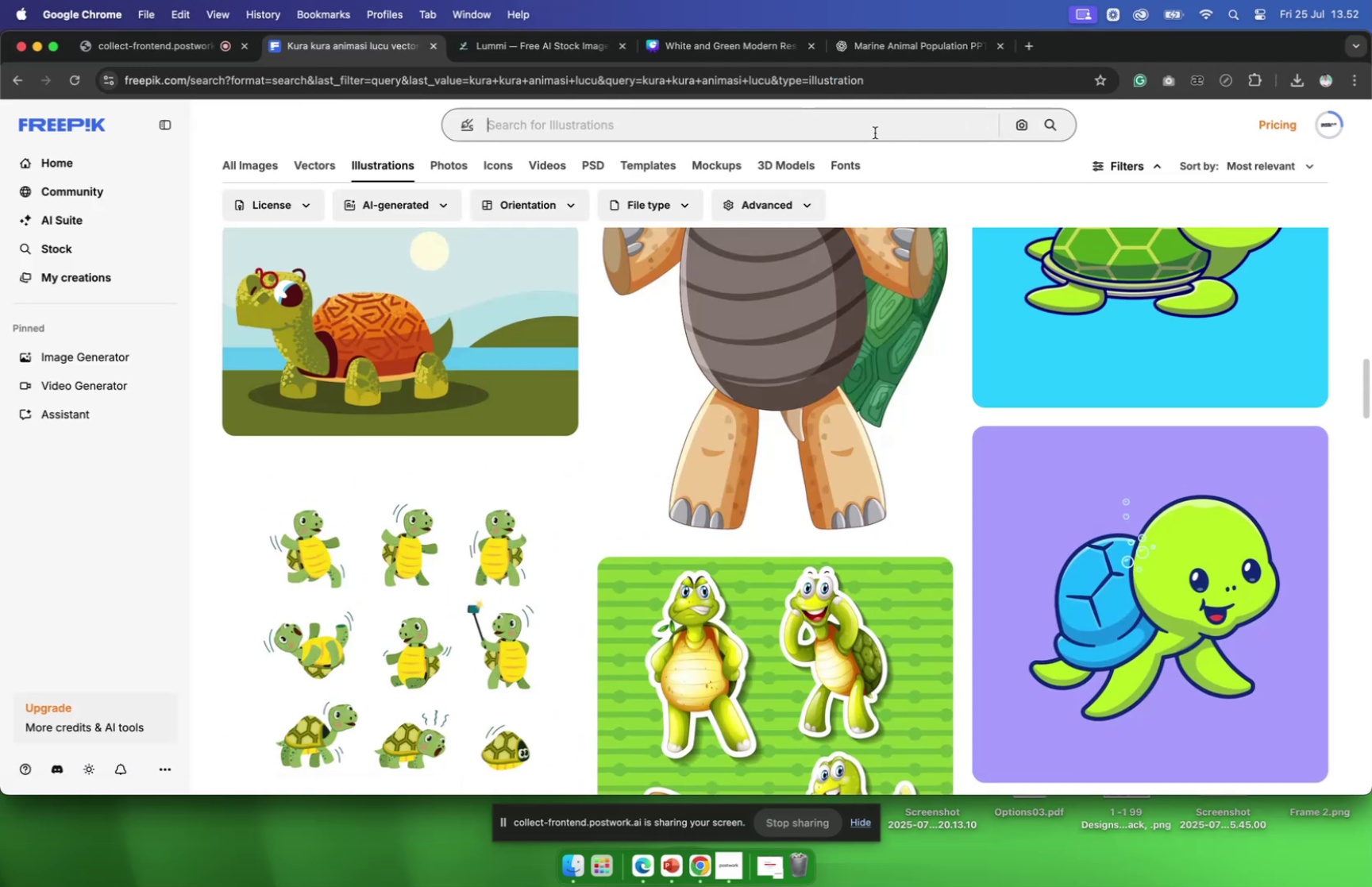 
left_click([875, 133])
 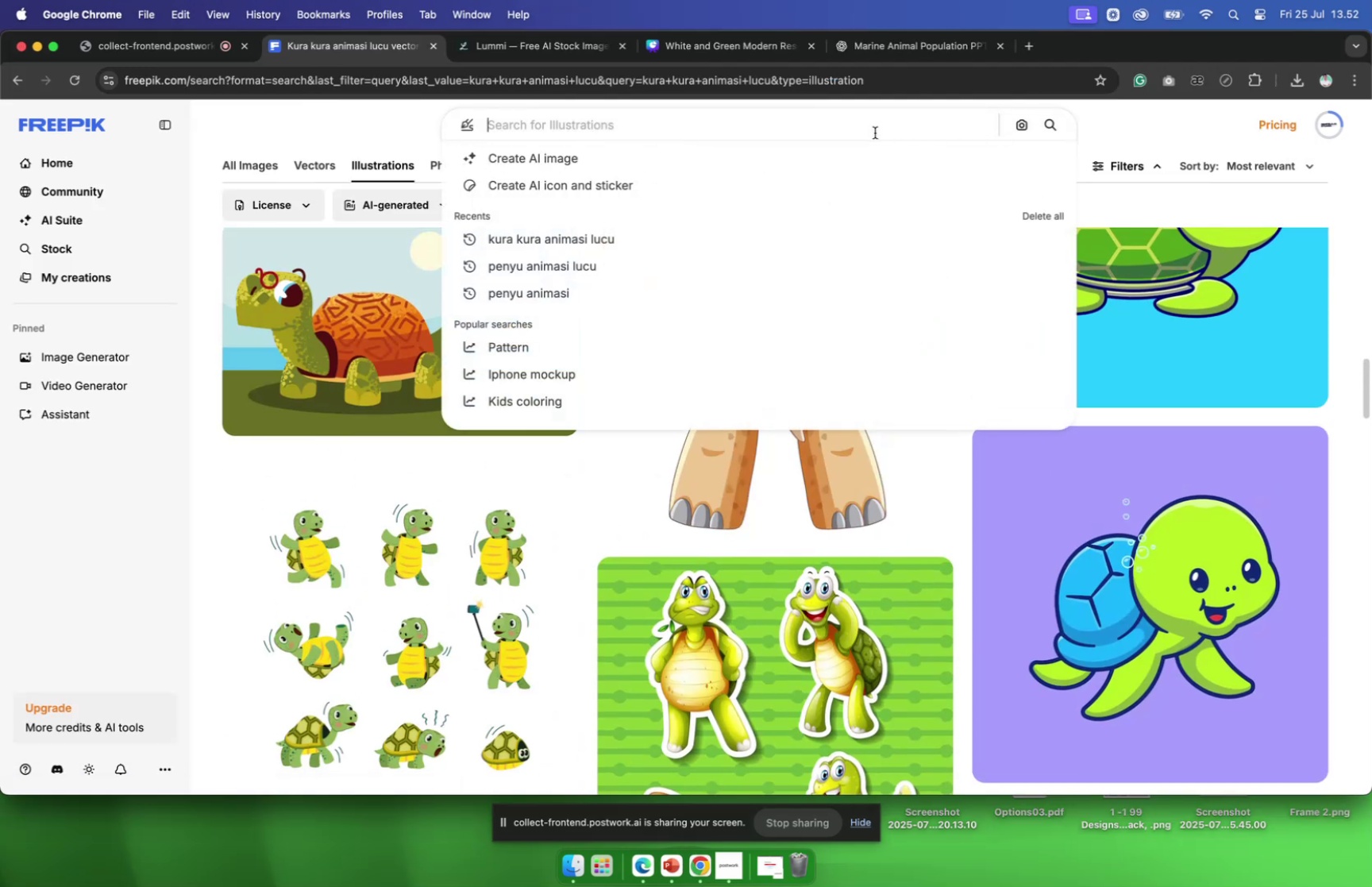 
type(anak pantai animasi lucu)
 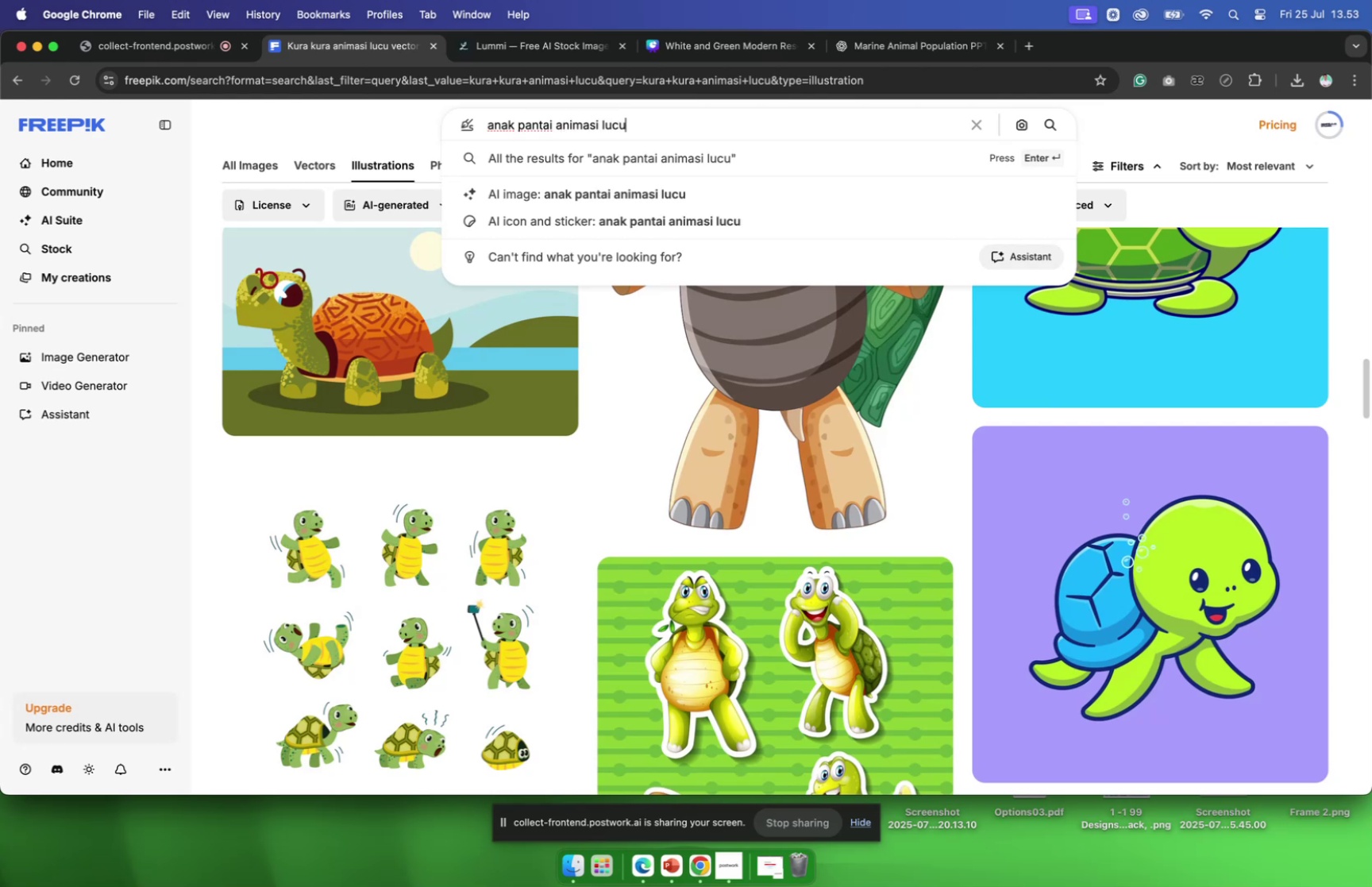 
key(Enter)
 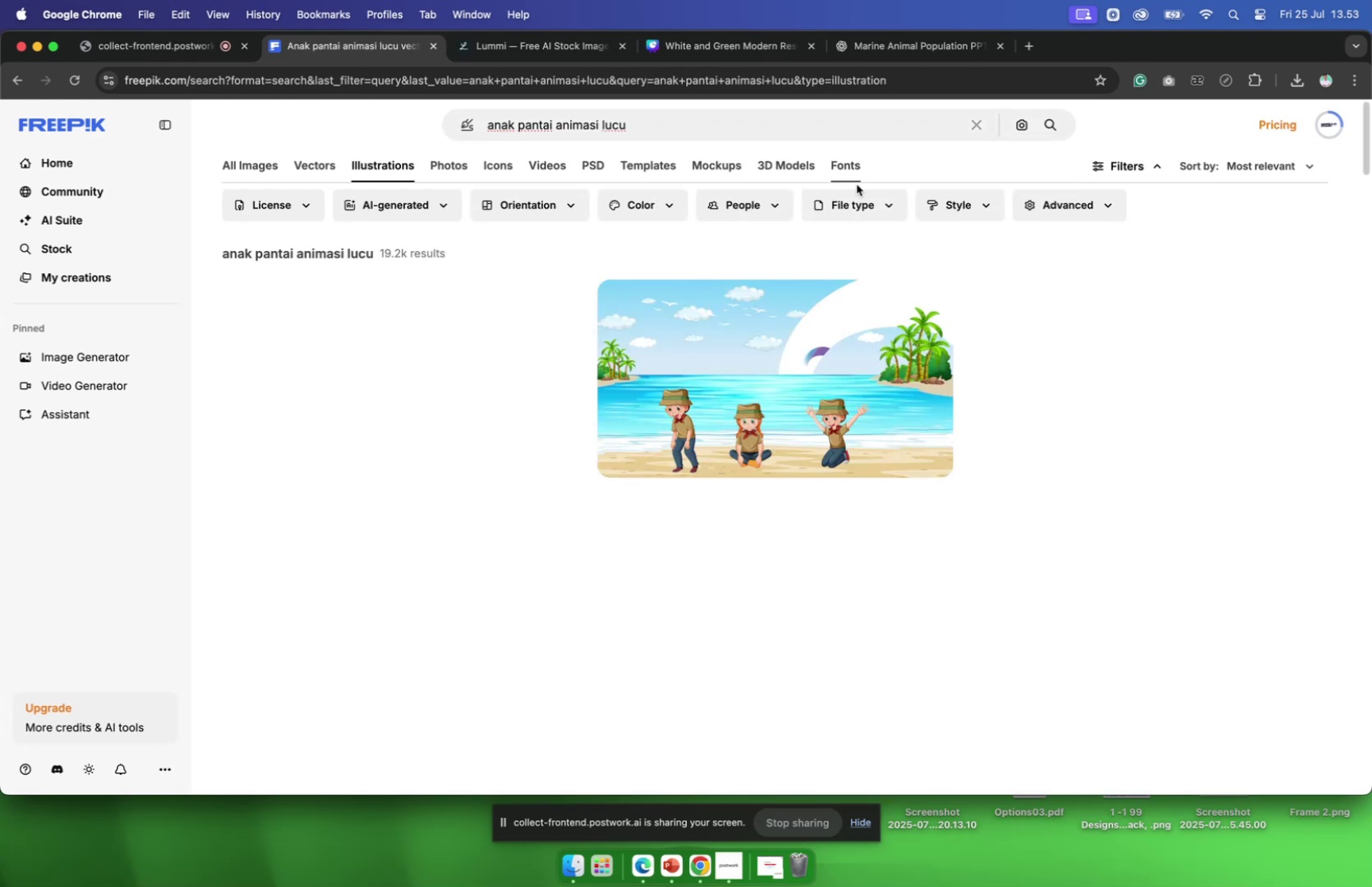 
scroll: coordinate [805, 397], scroll_direction: down, amount: 5.0
 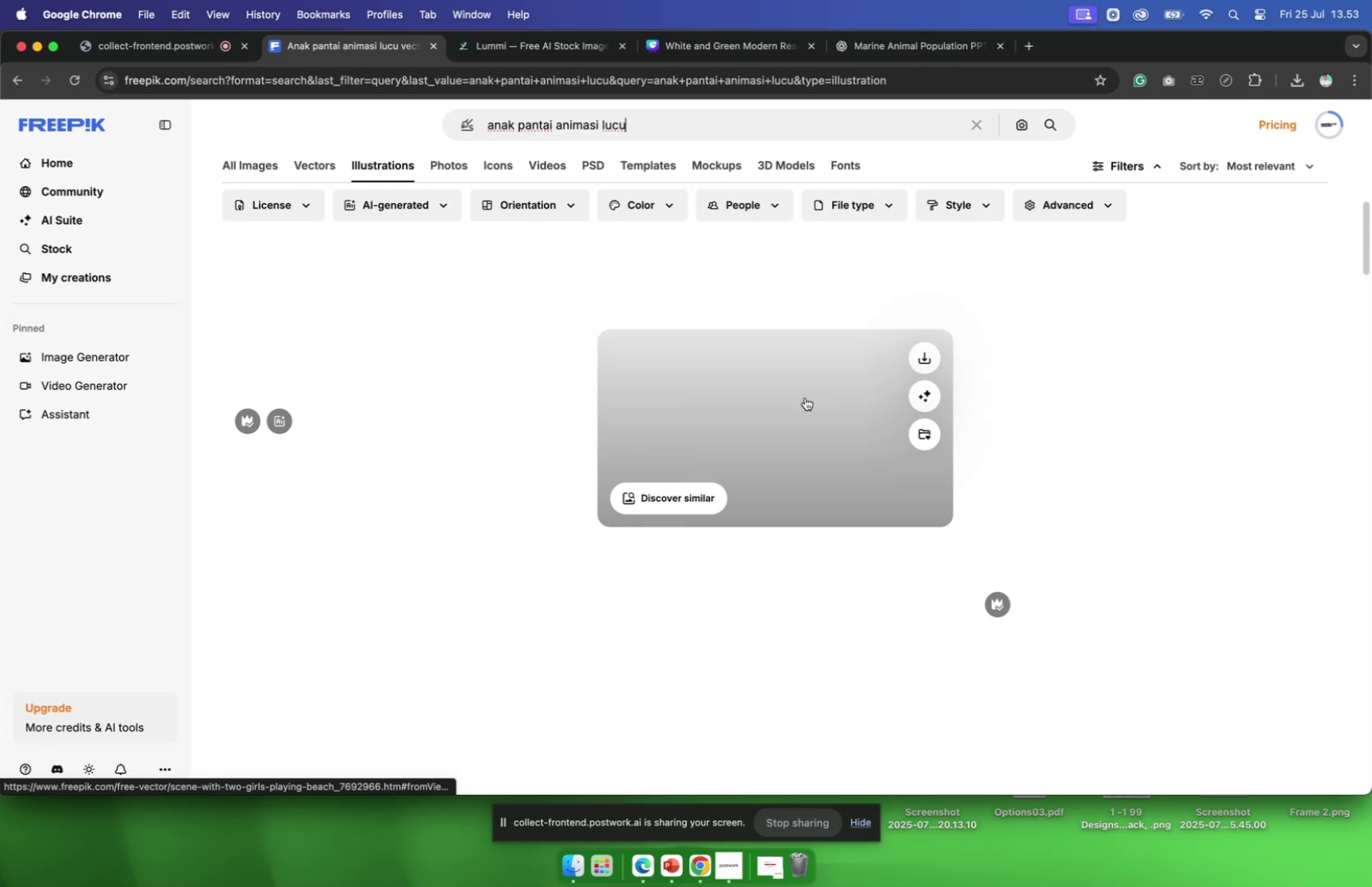 
scroll: coordinate [805, 397], scroll_direction: up, amount: 3.0
 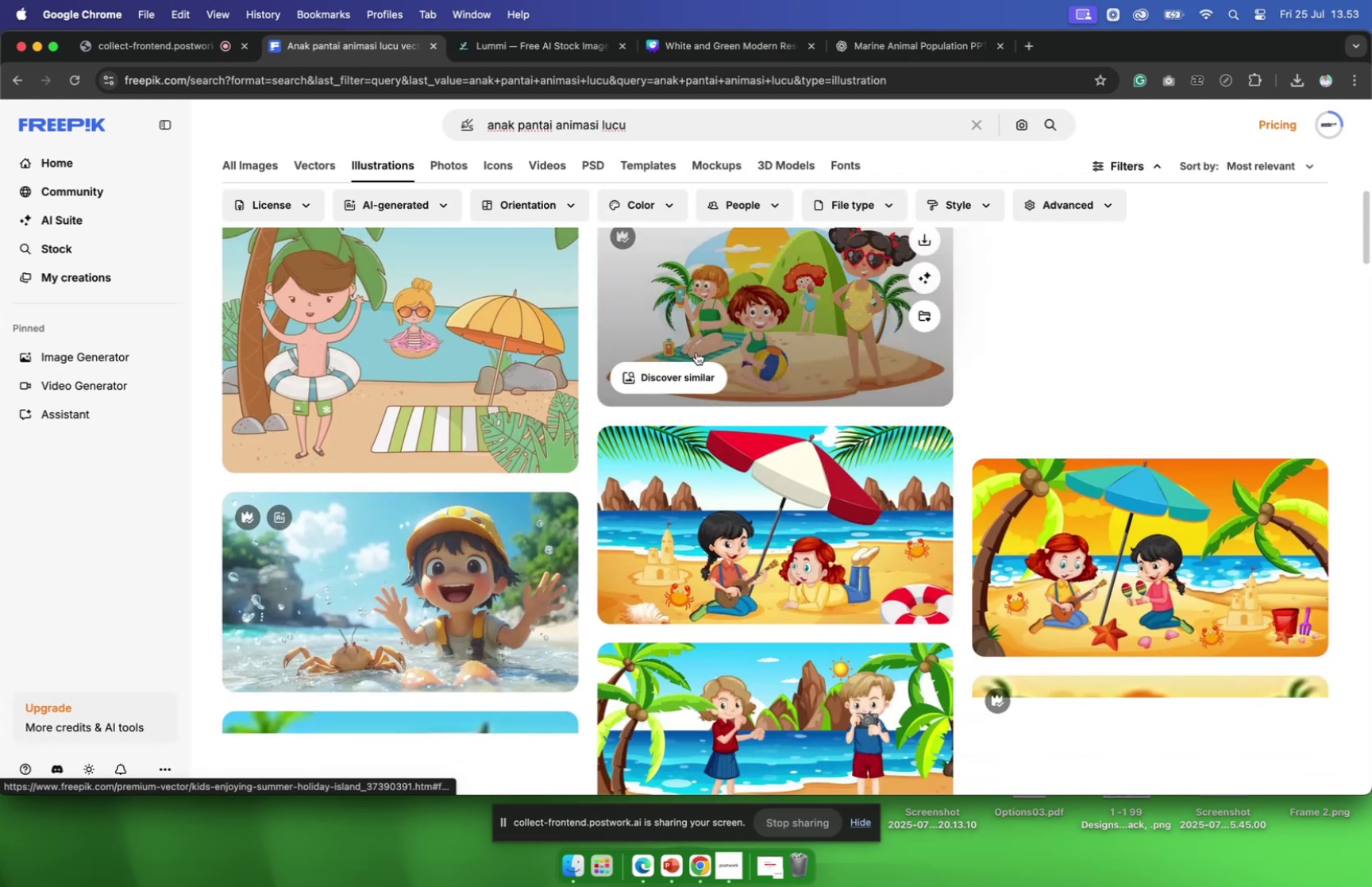 
scroll: coordinate [696, 352], scroll_direction: down, amount: 23.0
 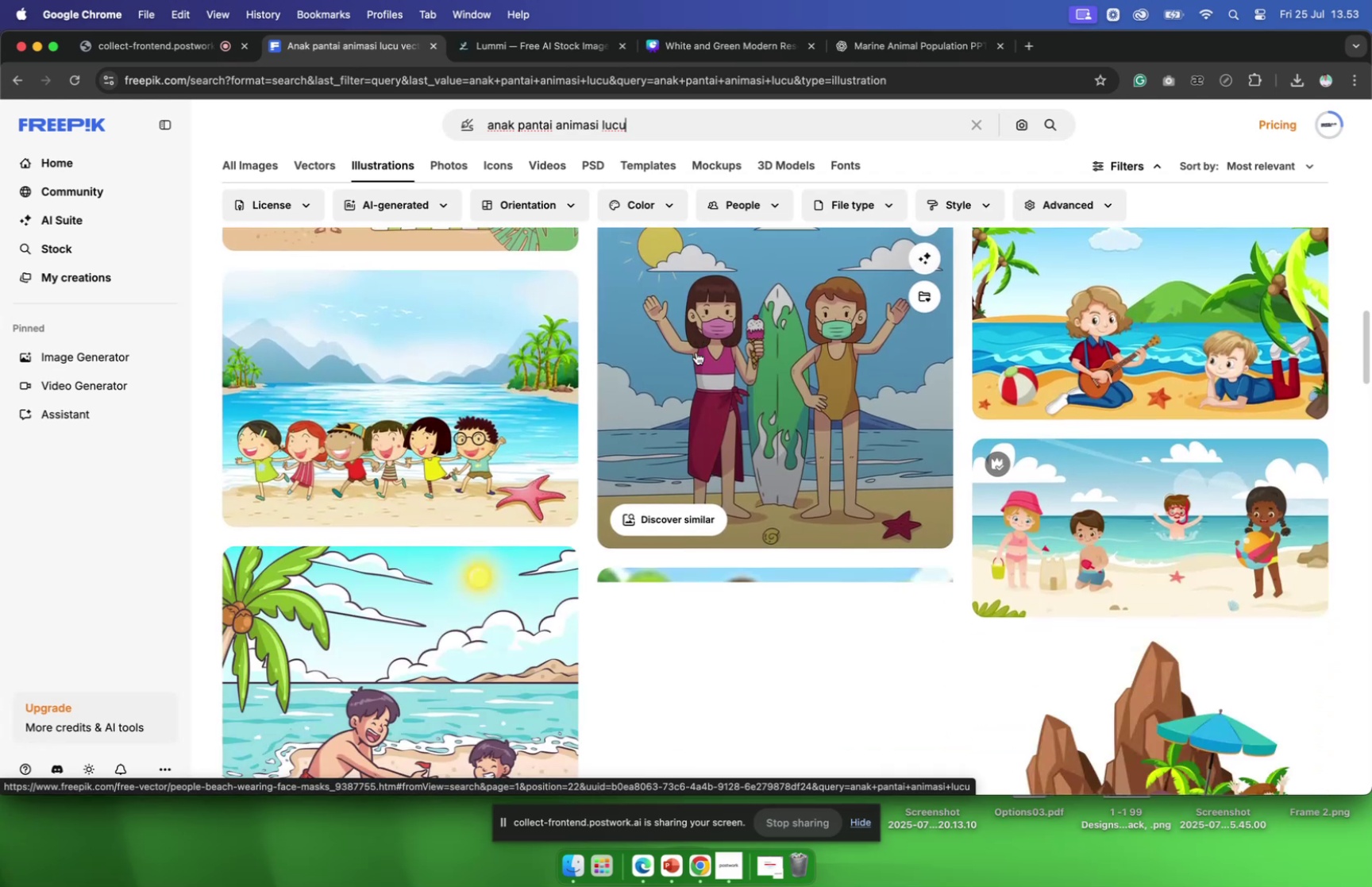 
scroll: coordinate [696, 352], scroll_direction: up, amount: 9.0
 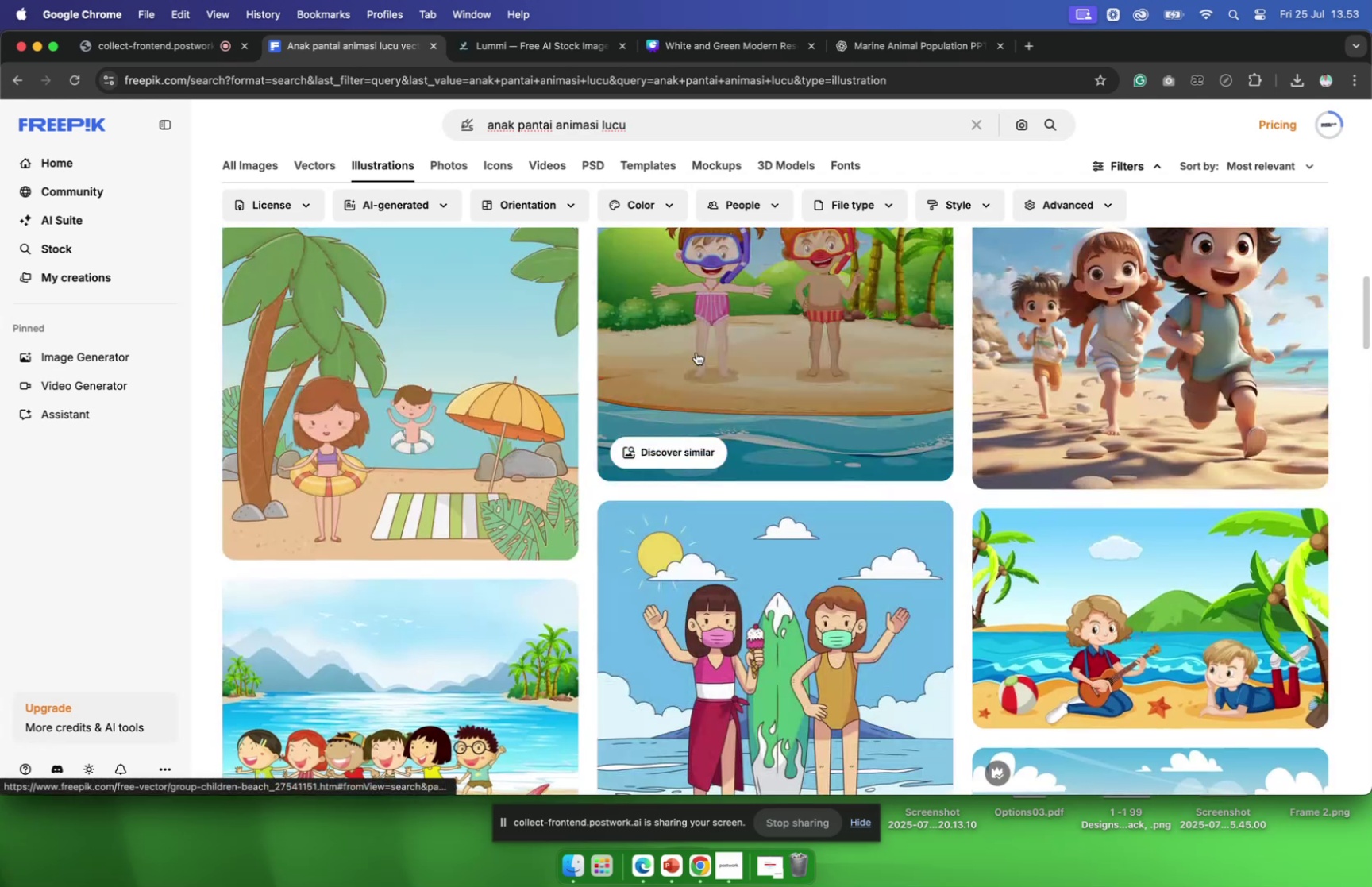 
scroll: coordinate [697, 352], scroll_direction: down, amount: 83.0
 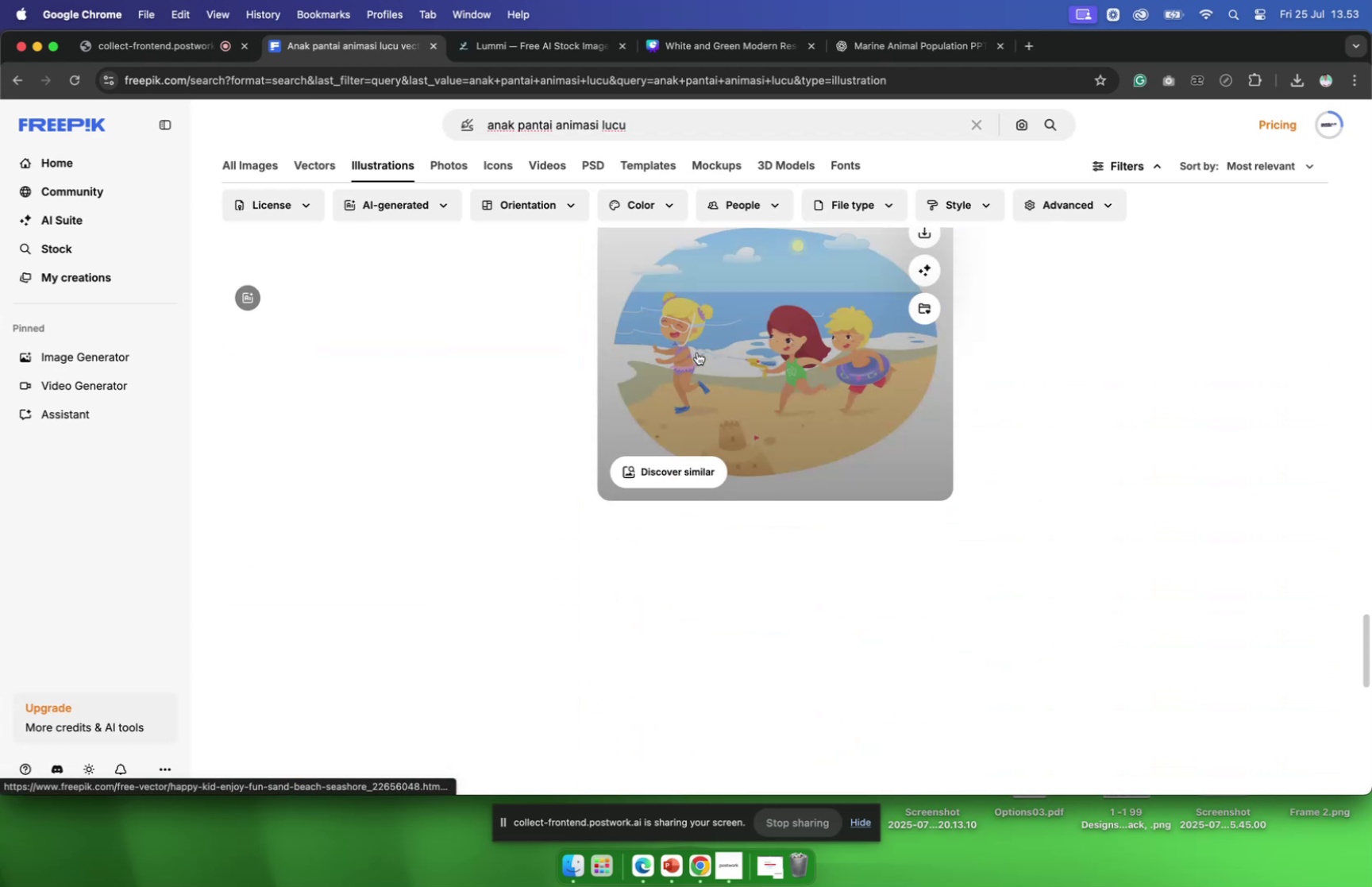 
scroll: coordinate [697, 352], scroll_direction: up, amount: 7.0
 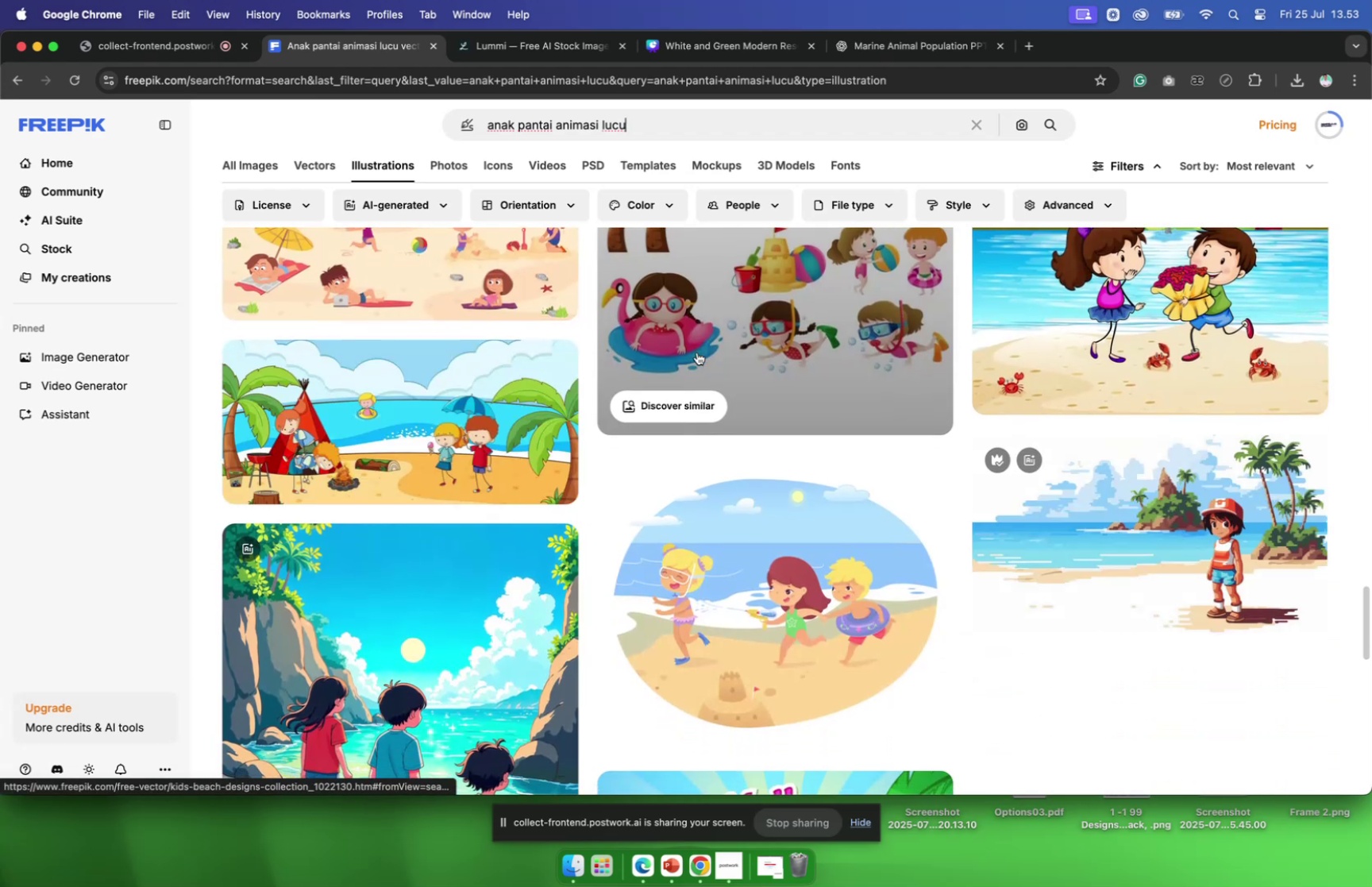 
scroll: coordinate [522, 314], scroll_direction: down, amount: 69.0
 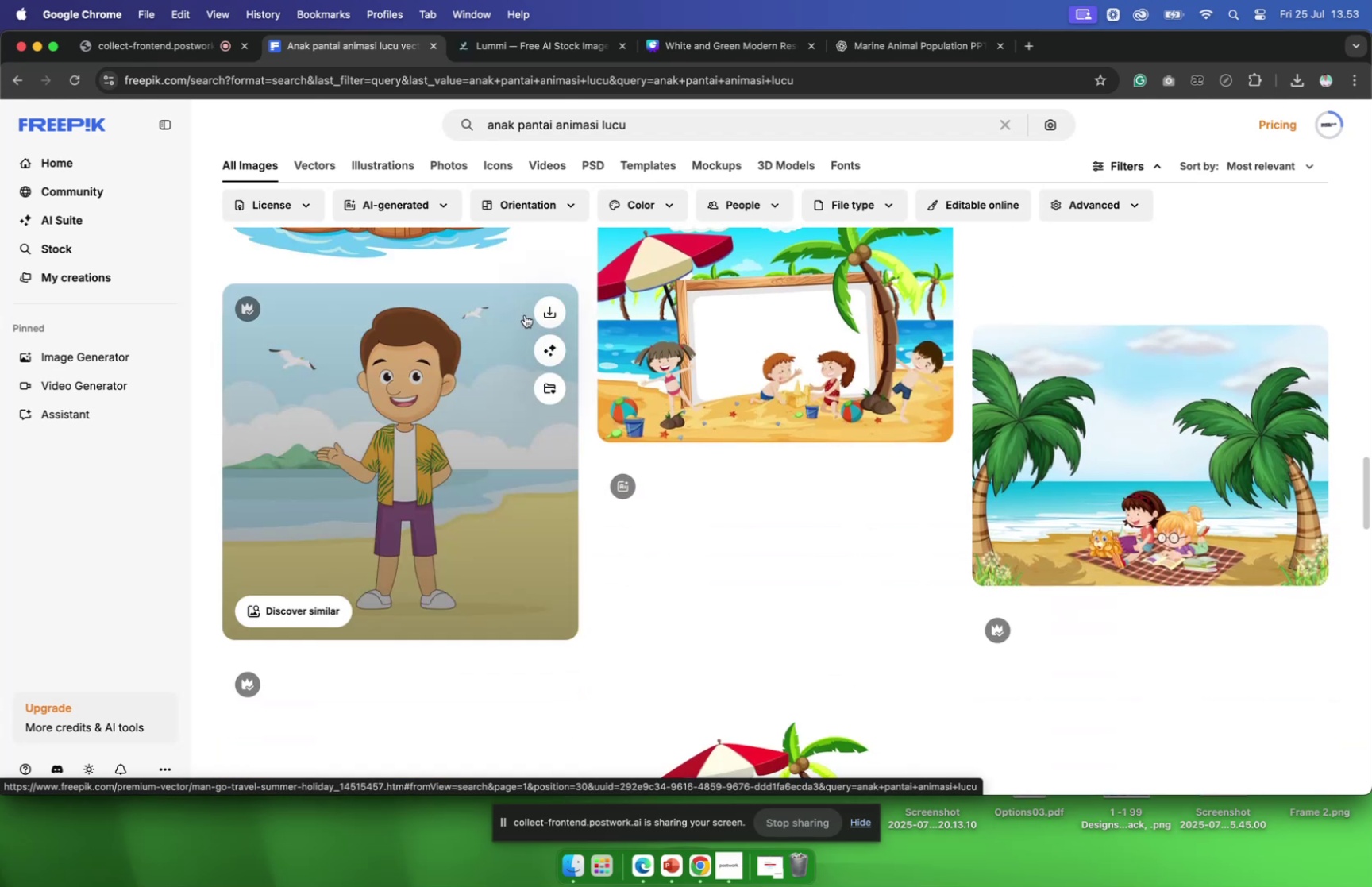 
scroll: coordinate [525, 314], scroll_direction: down, amount: 9.0
 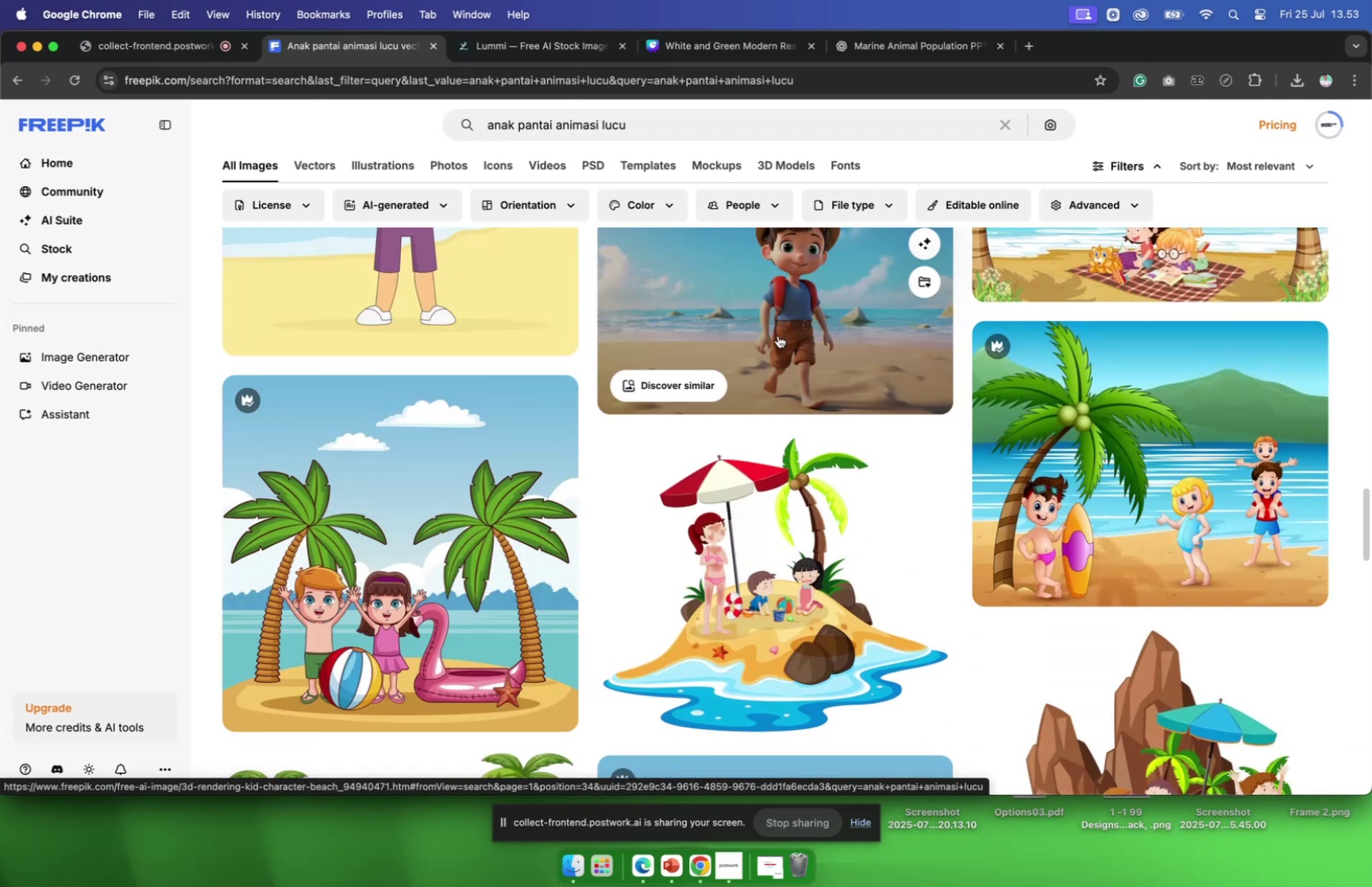 
left_click([778, 335])
 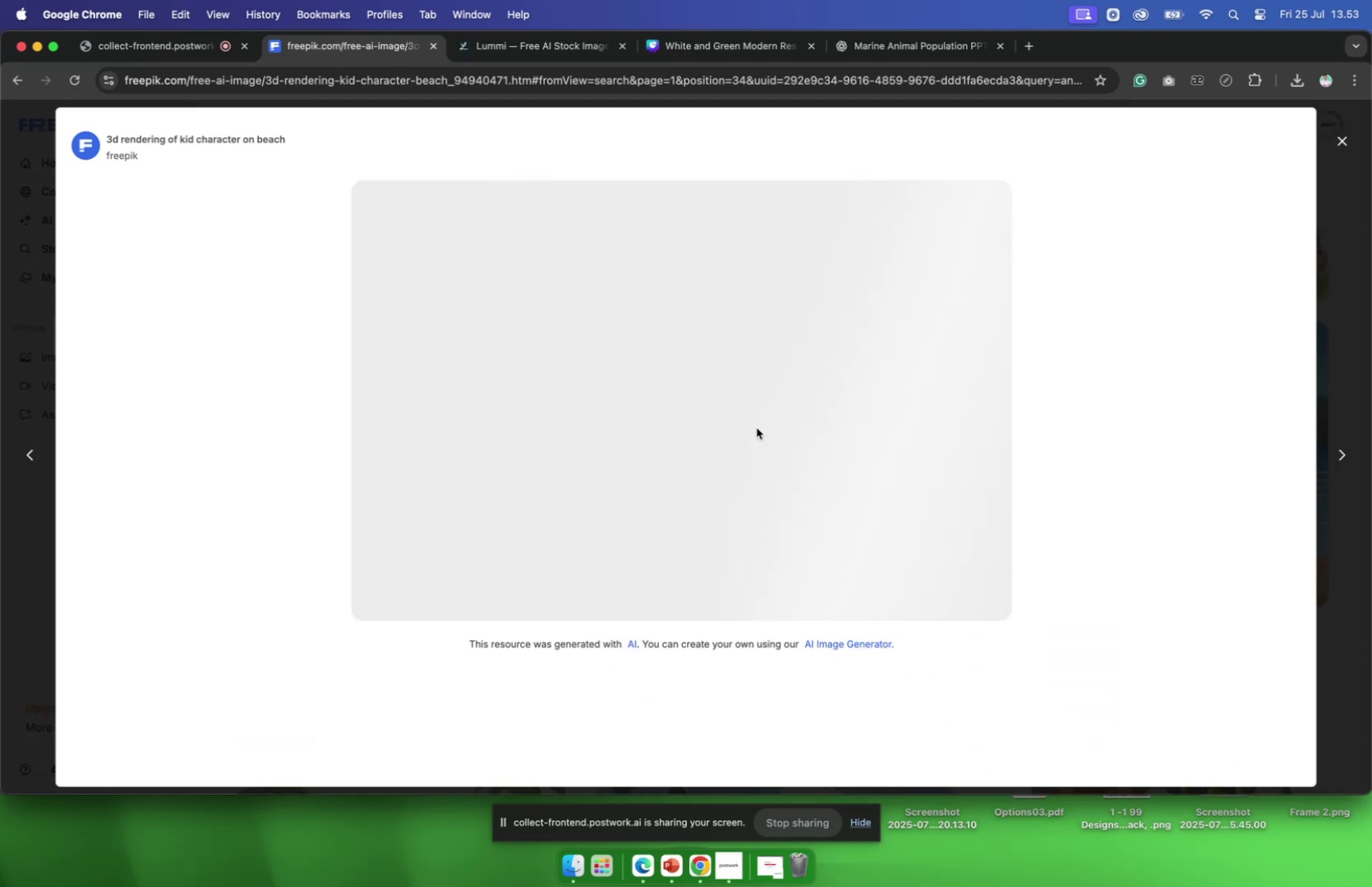 
scroll: coordinate [757, 428], scroll_direction: down, amount: 10.0
 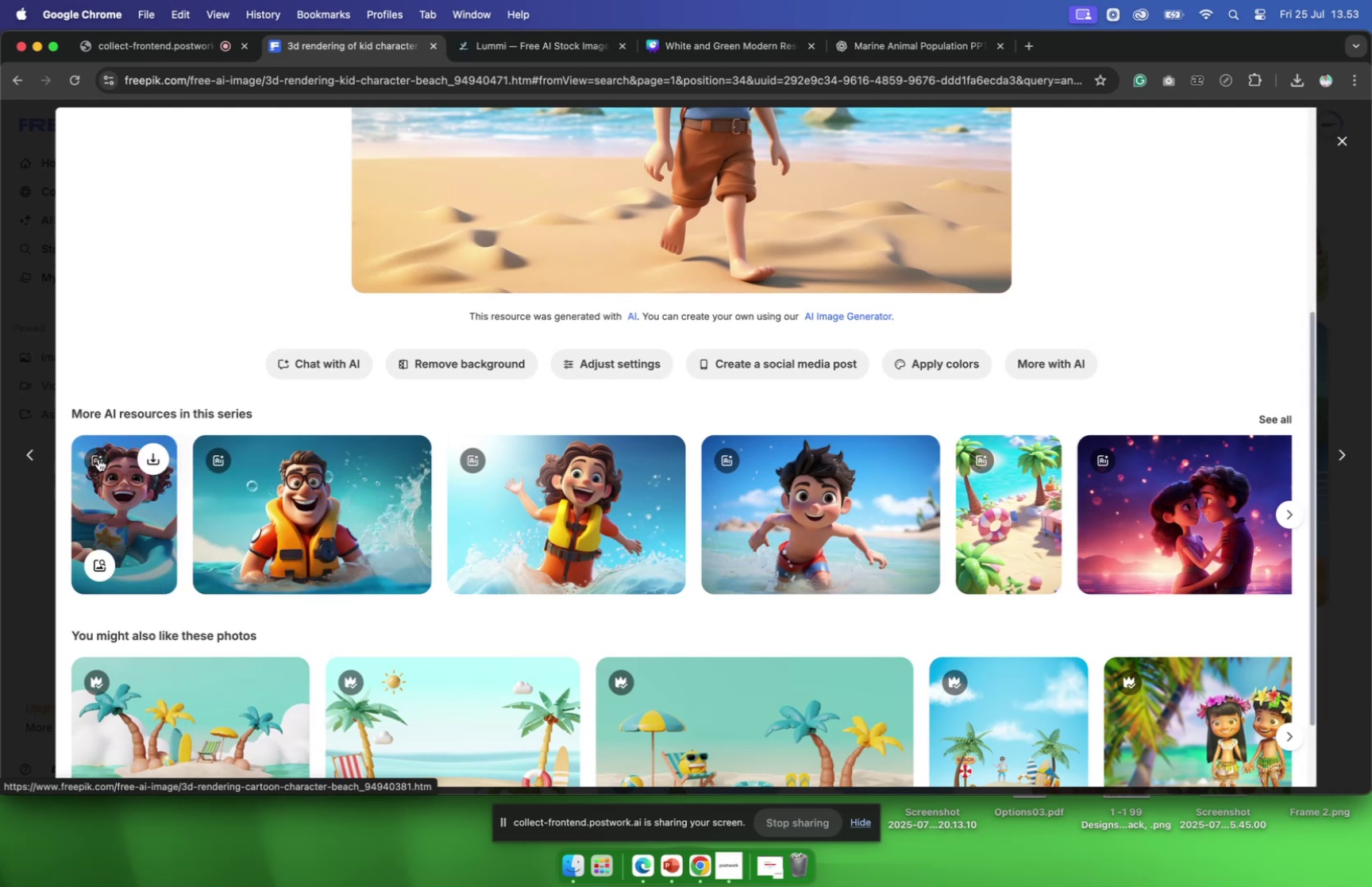 
wait(7.24)
 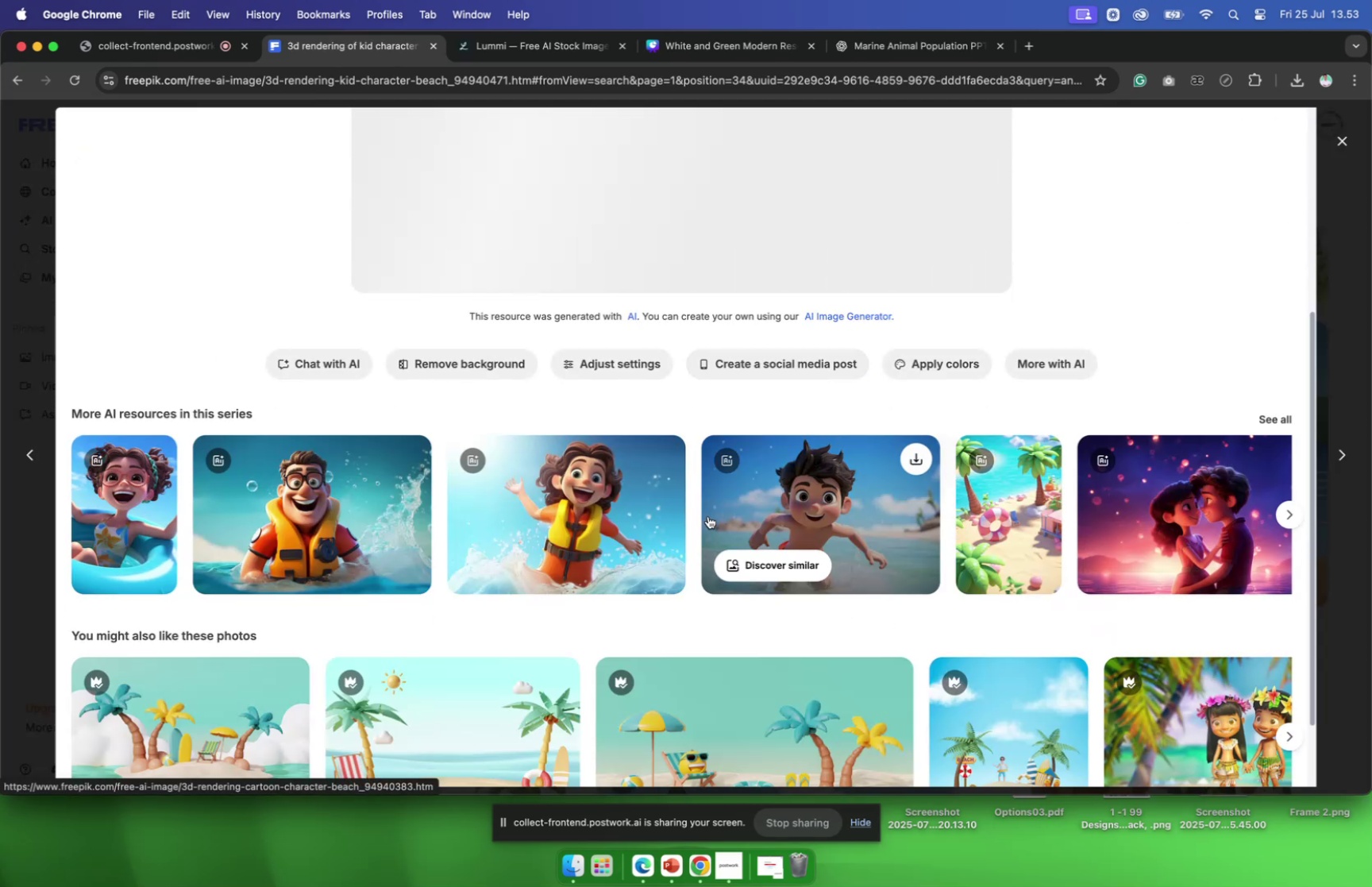 
scroll: coordinate [473, 535], scroll_direction: down, amount: 15.0
 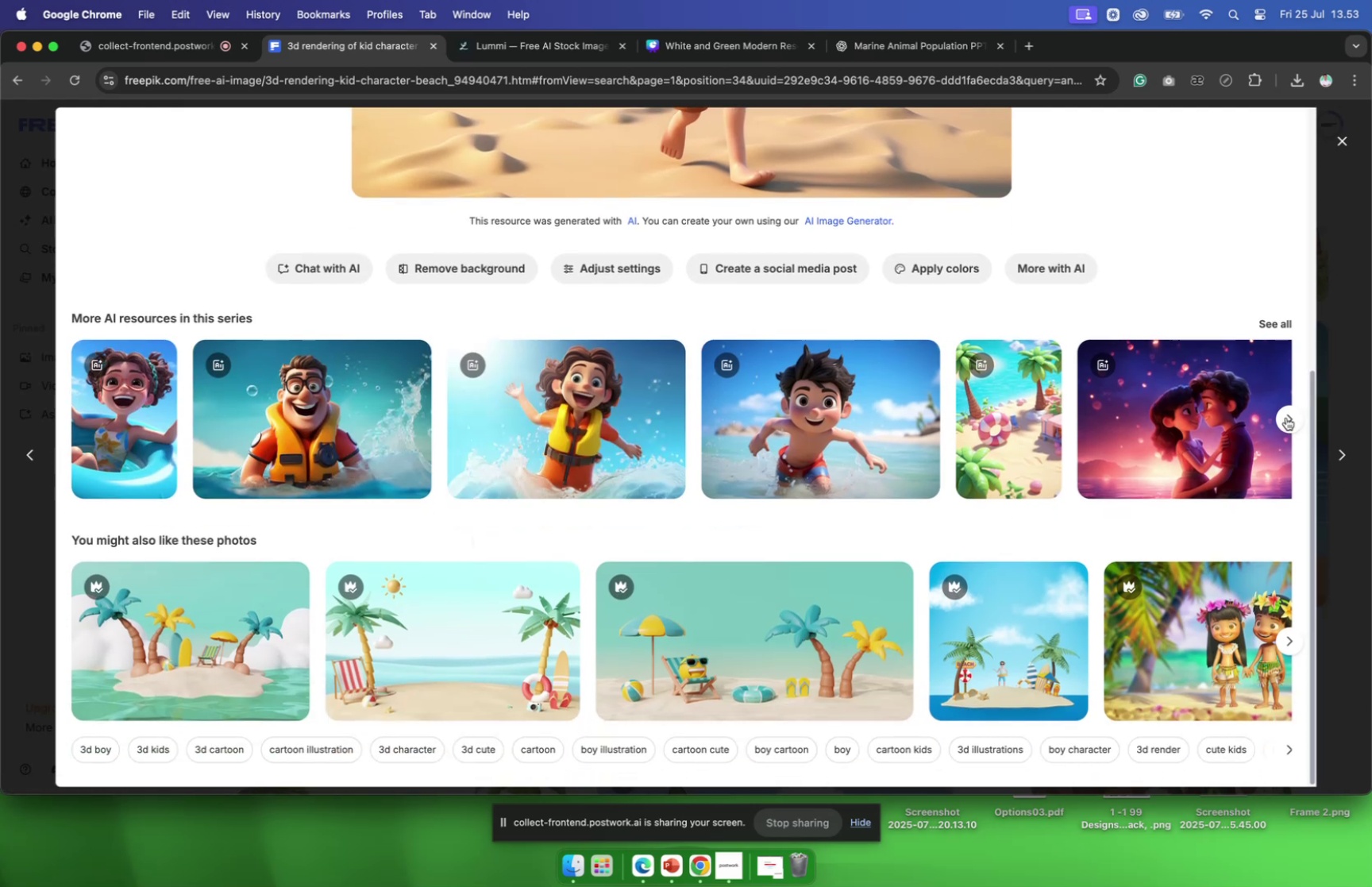 
left_click([1285, 416])
 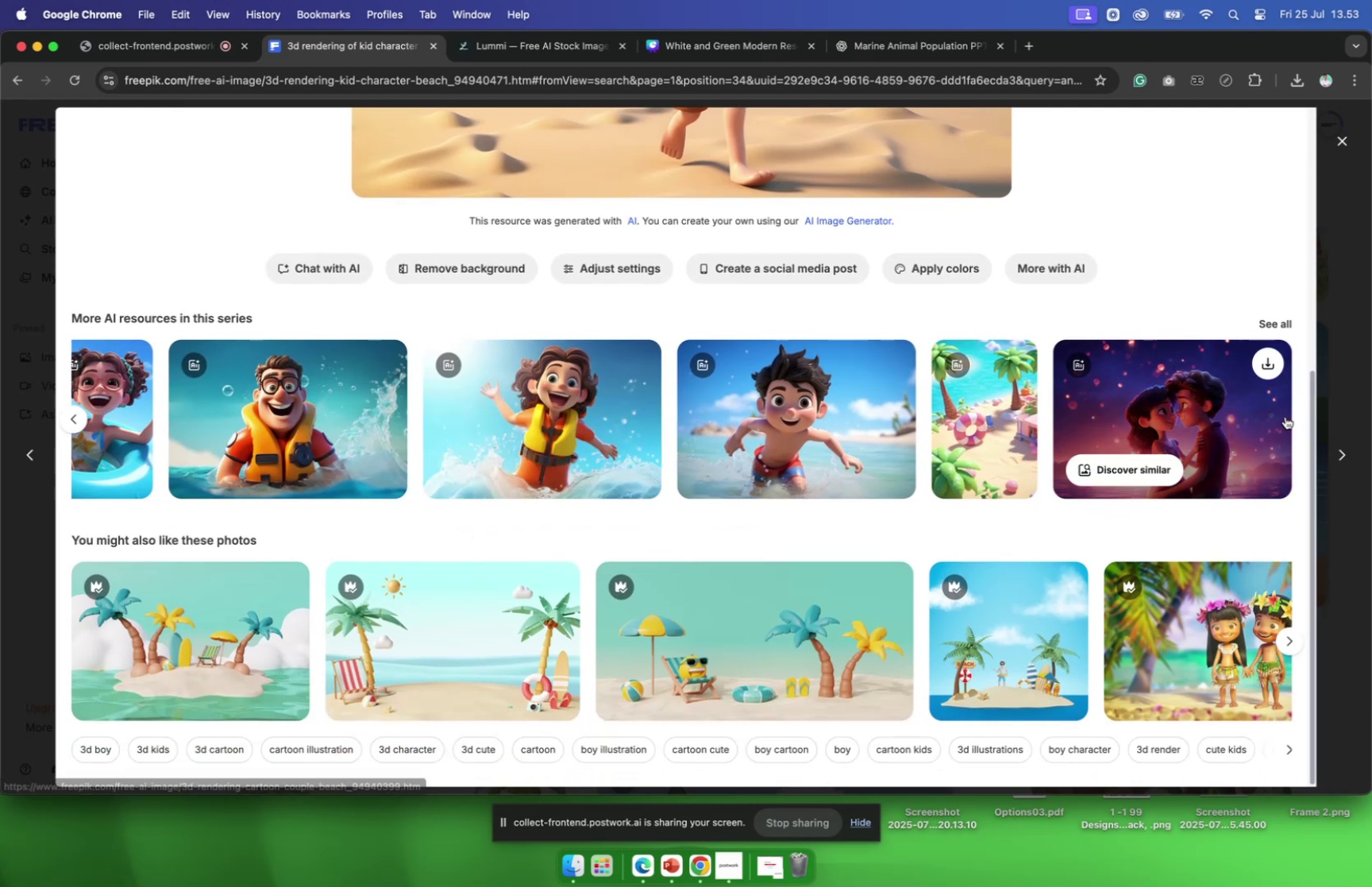 
left_click([1285, 416])
 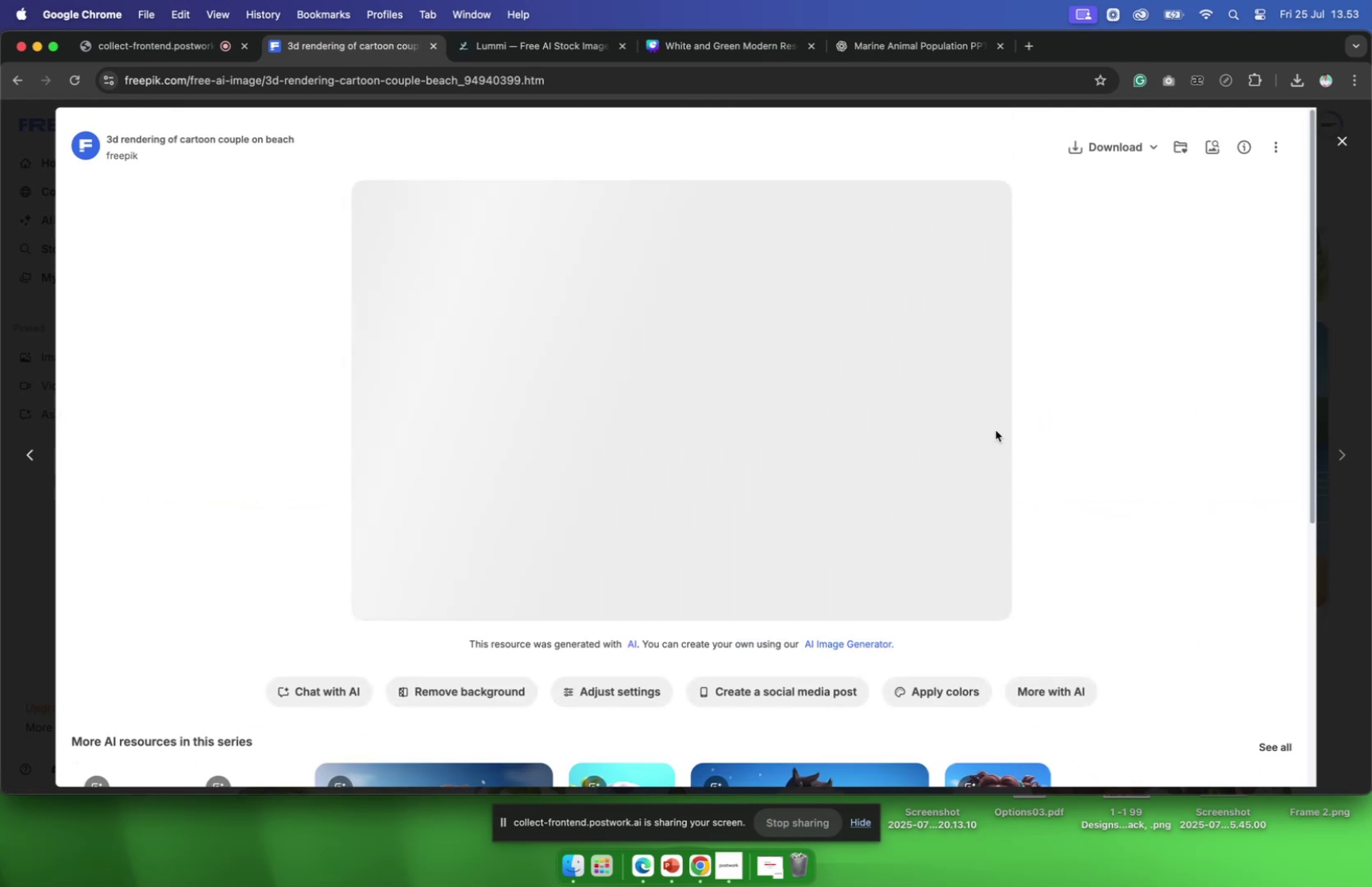 
scroll: coordinate [983, 455], scroll_direction: down, amount: 16.0
 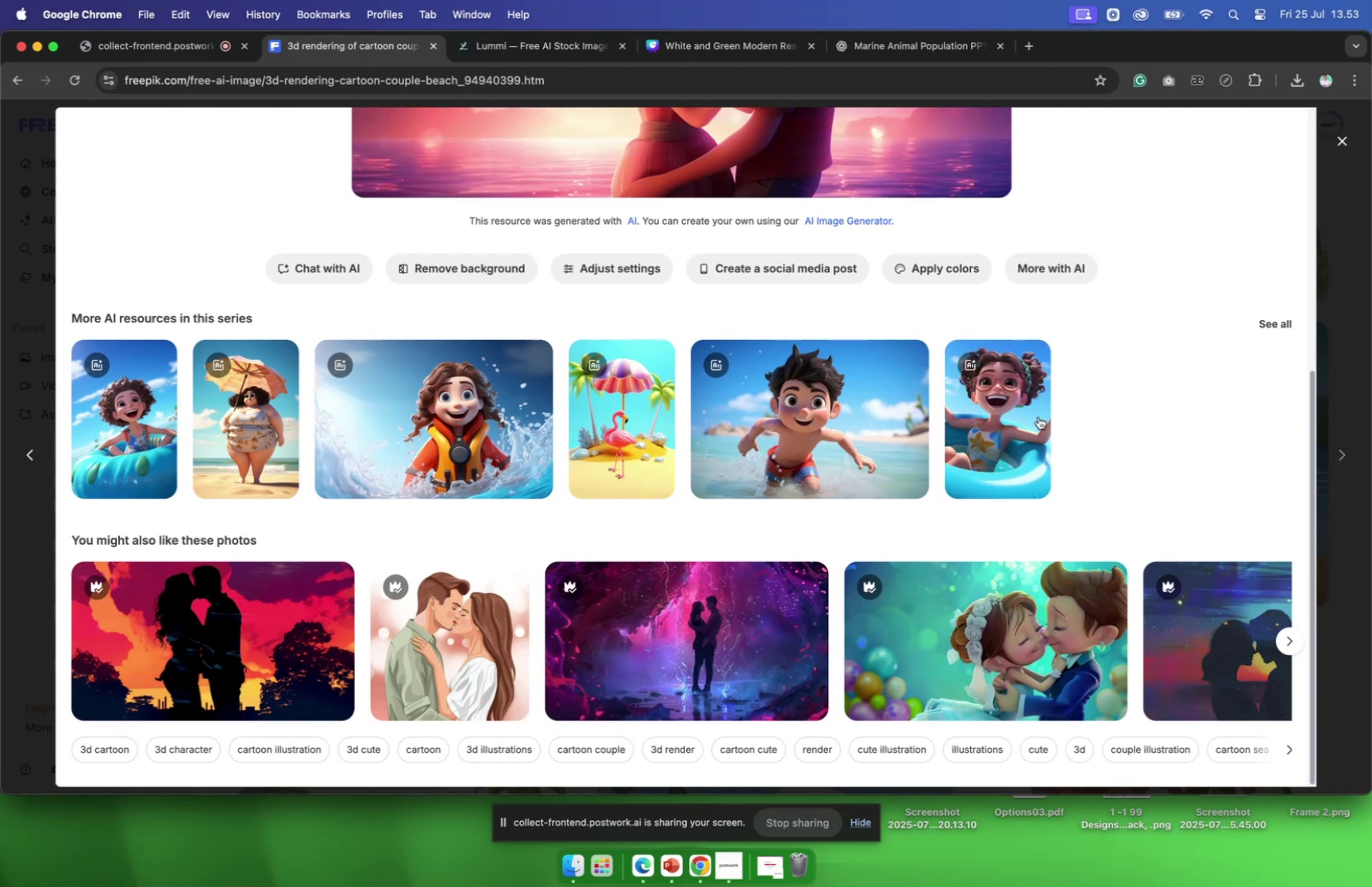 
wait(8.97)
 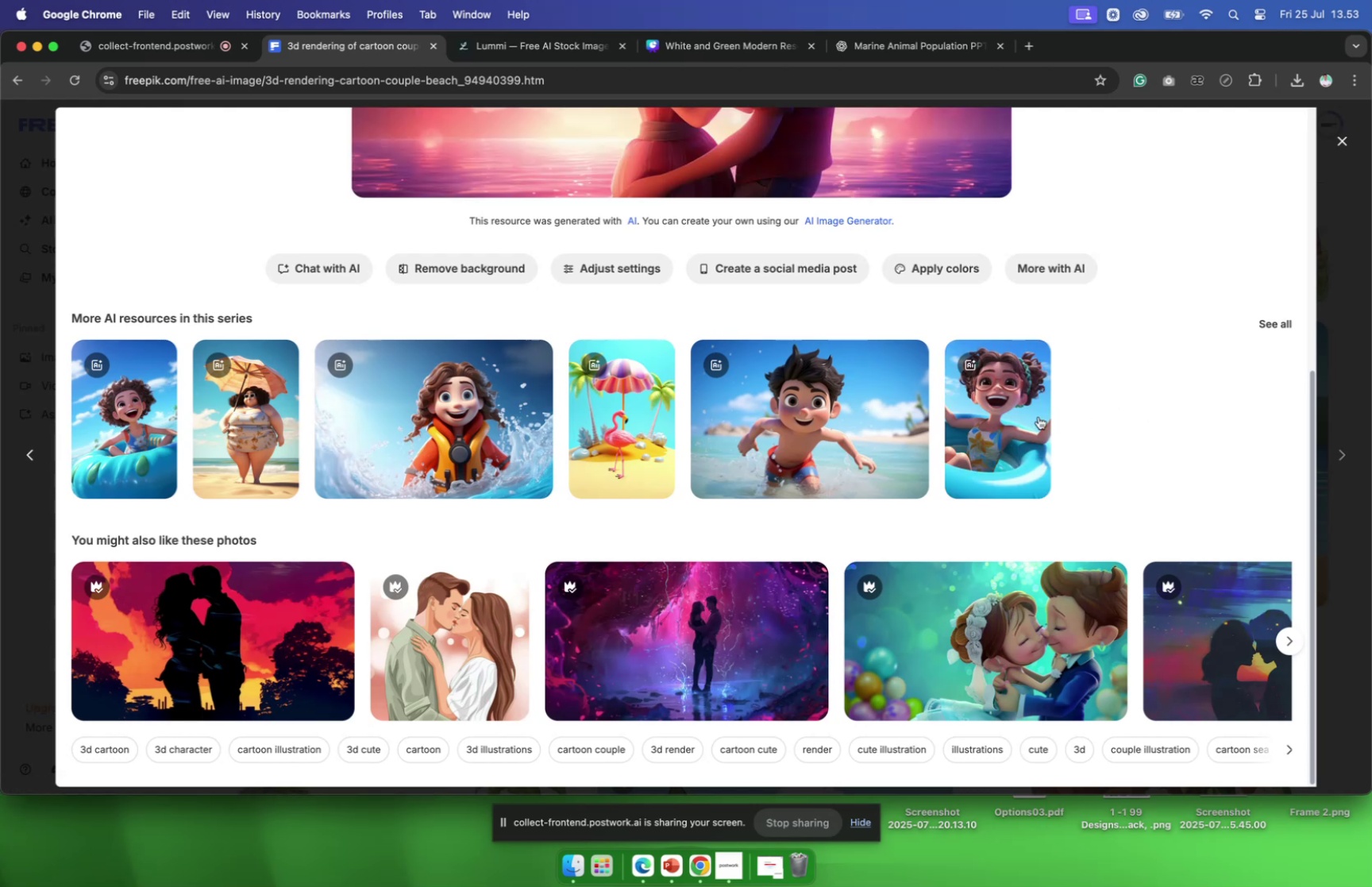 
left_click([259, 423])
 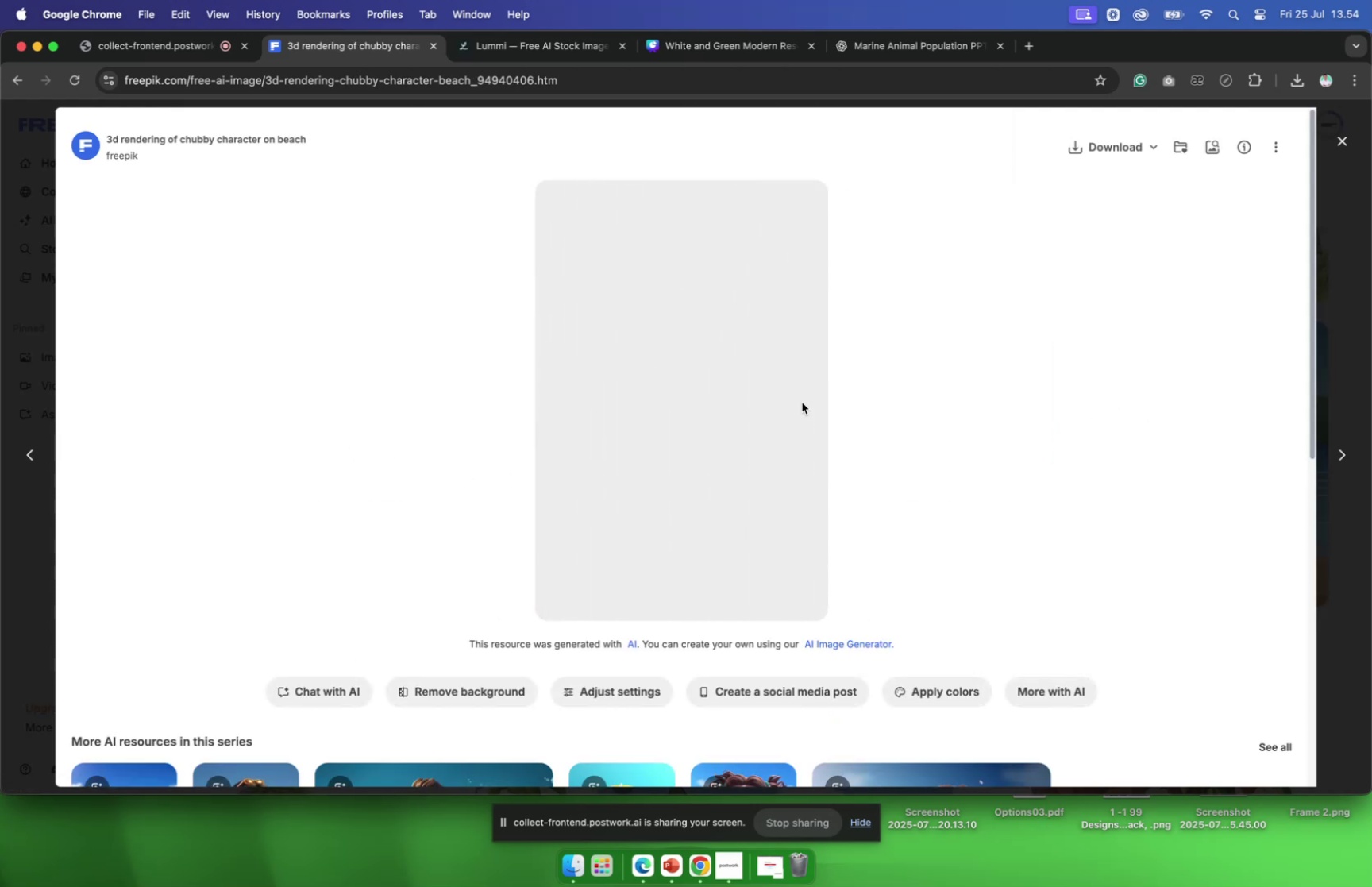 
scroll: coordinate [802, 401], scroll_direction: down, amount: 6.0
 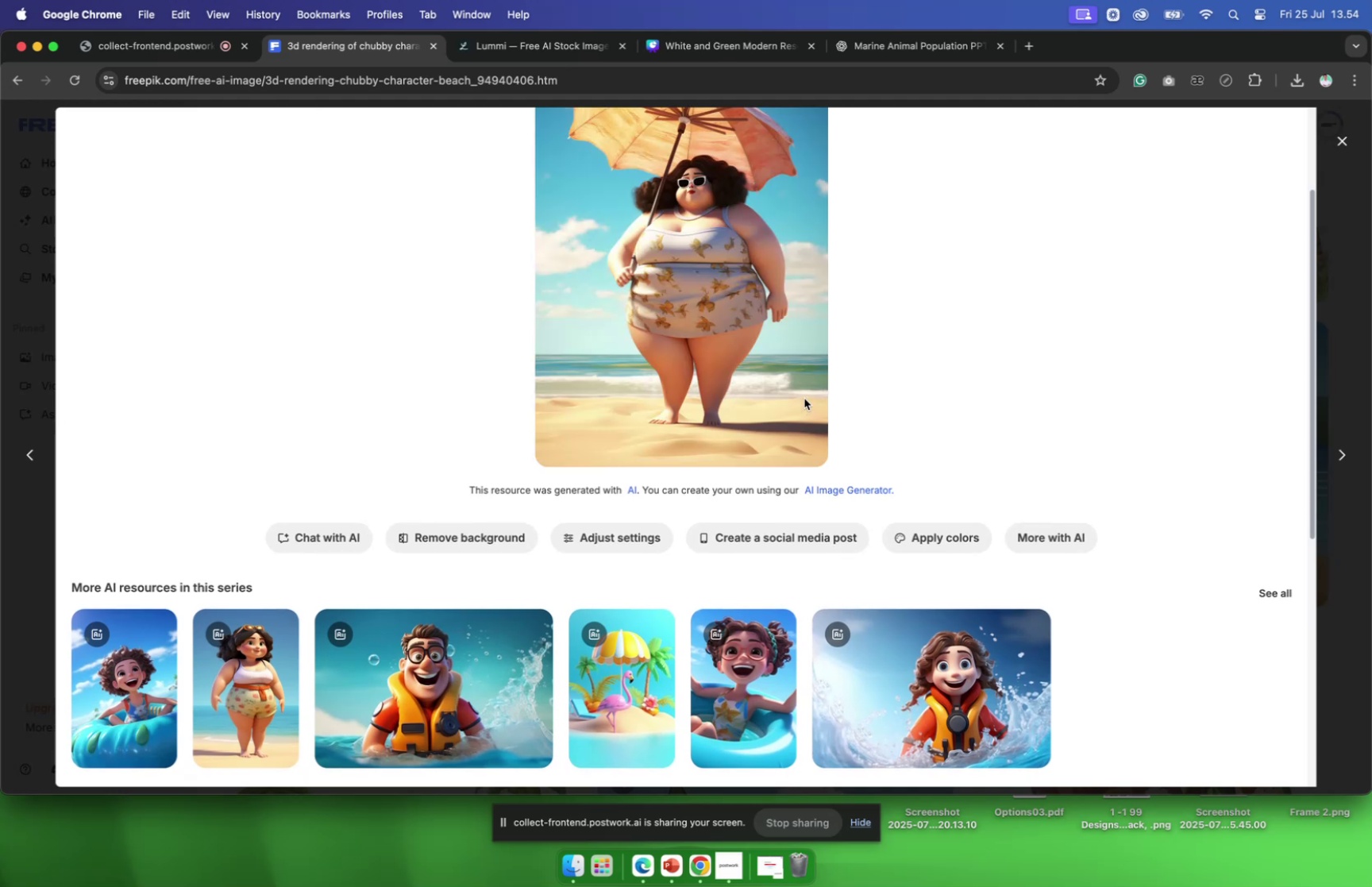 
scroll: coordinate [804, 398], scroll_direction: up, amount: 9.0
 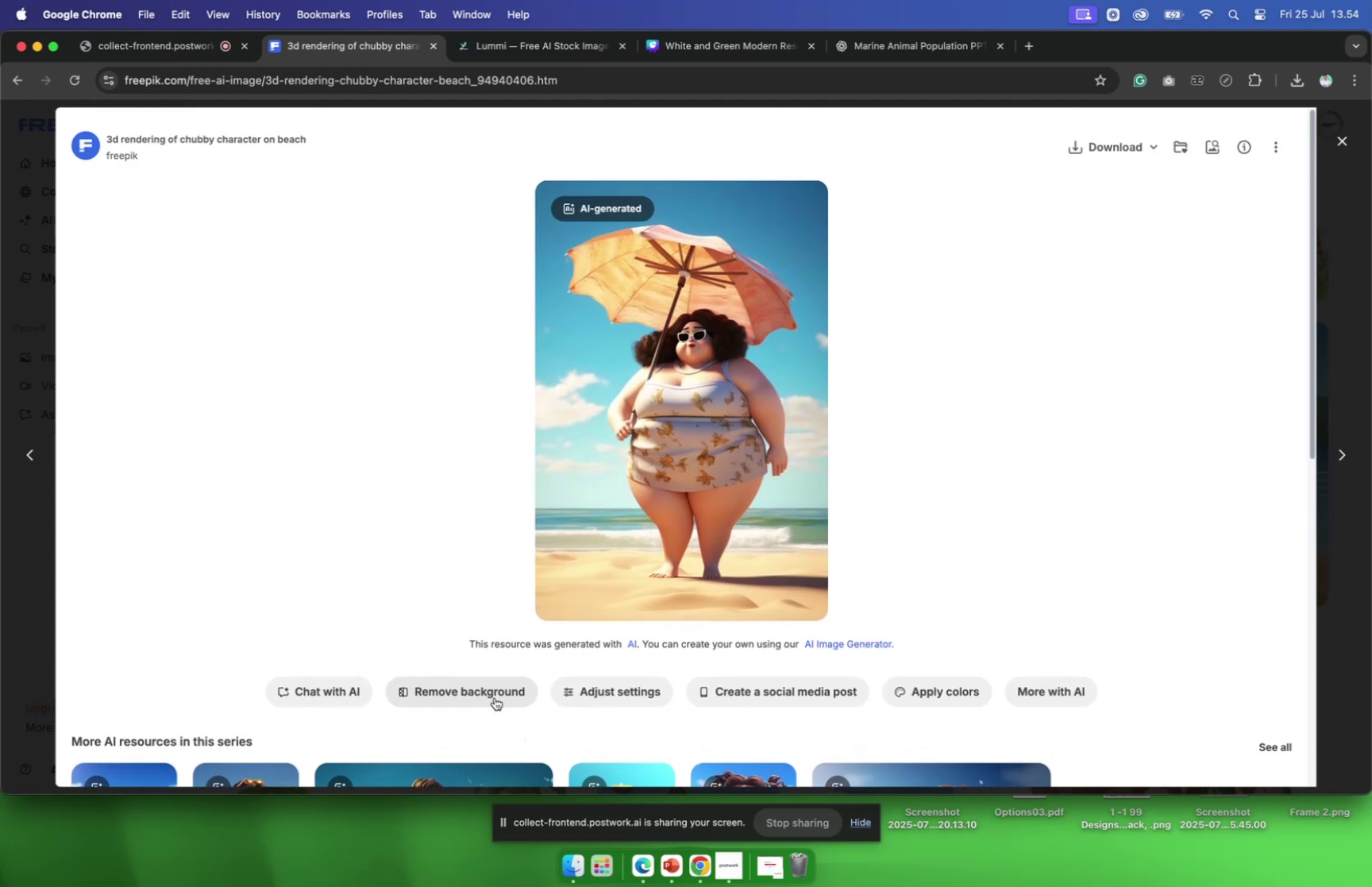 
left_click([495, 696])
 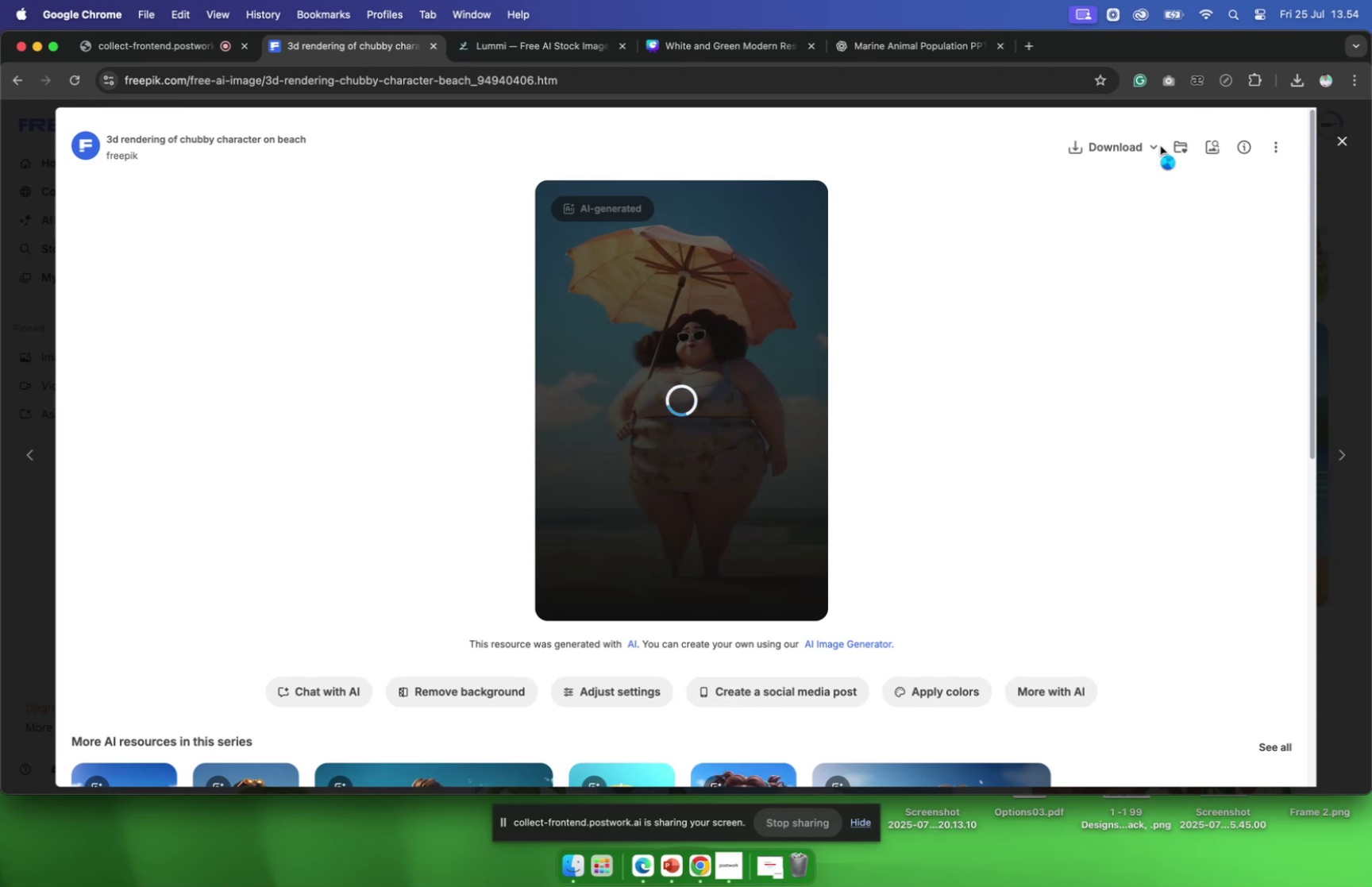 
wait(7.66)
 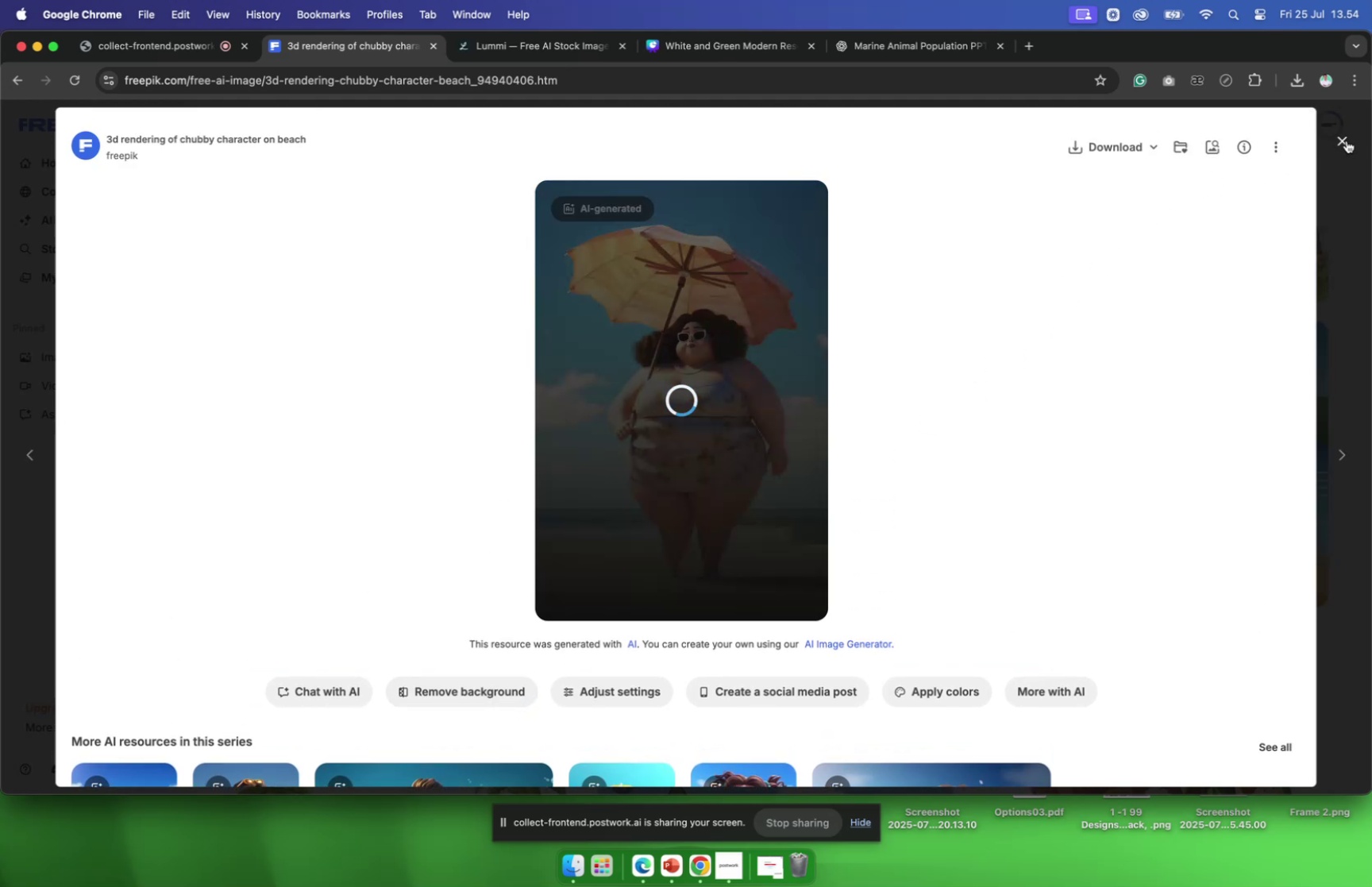 
left_click([1153, 147])
 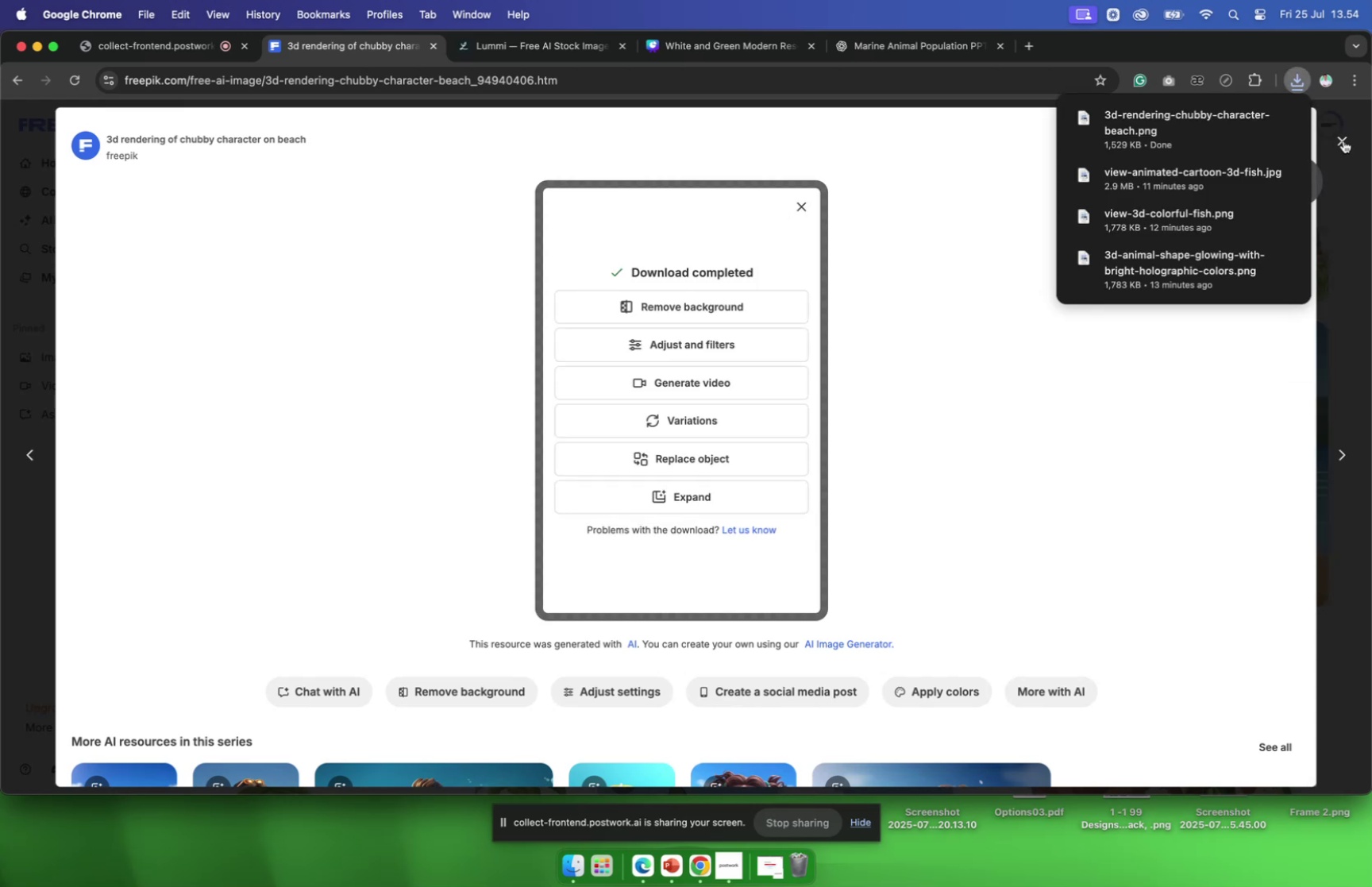 
left_click([1343, 141])
 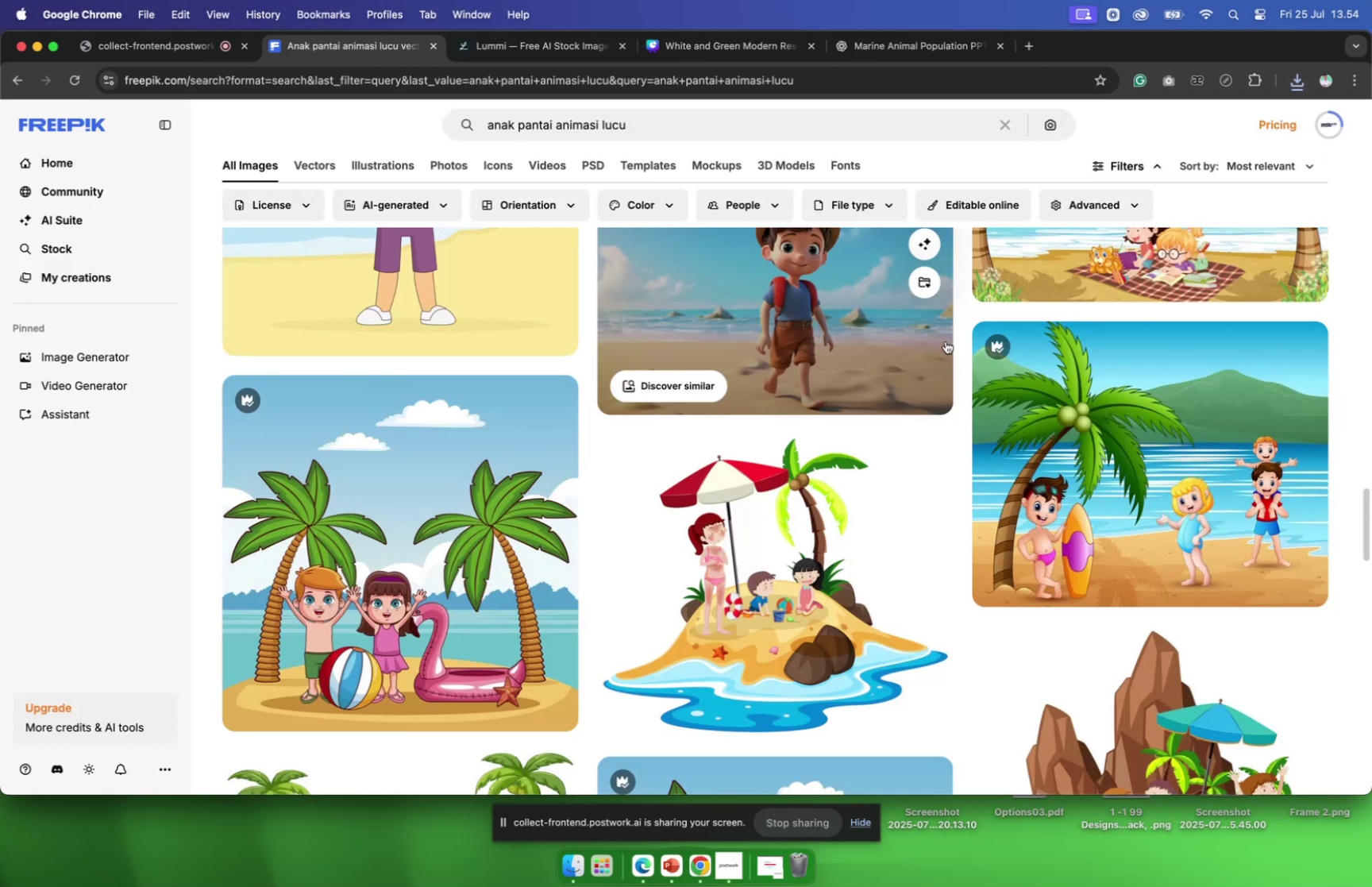 
scroll: coordinate [946, 341], scroll_direction: up, amount: 10.0
 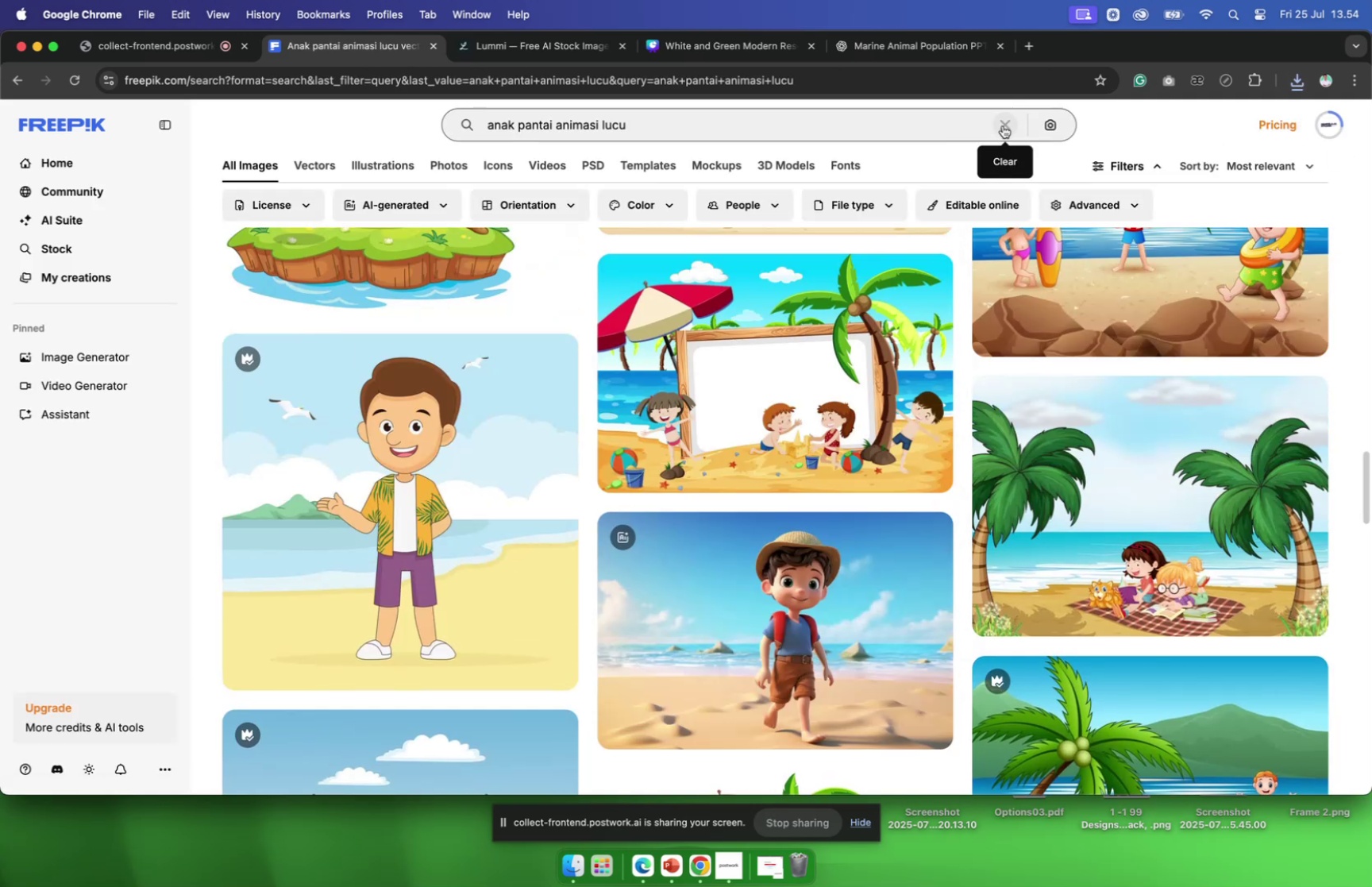 
left_click([1003, 125])
 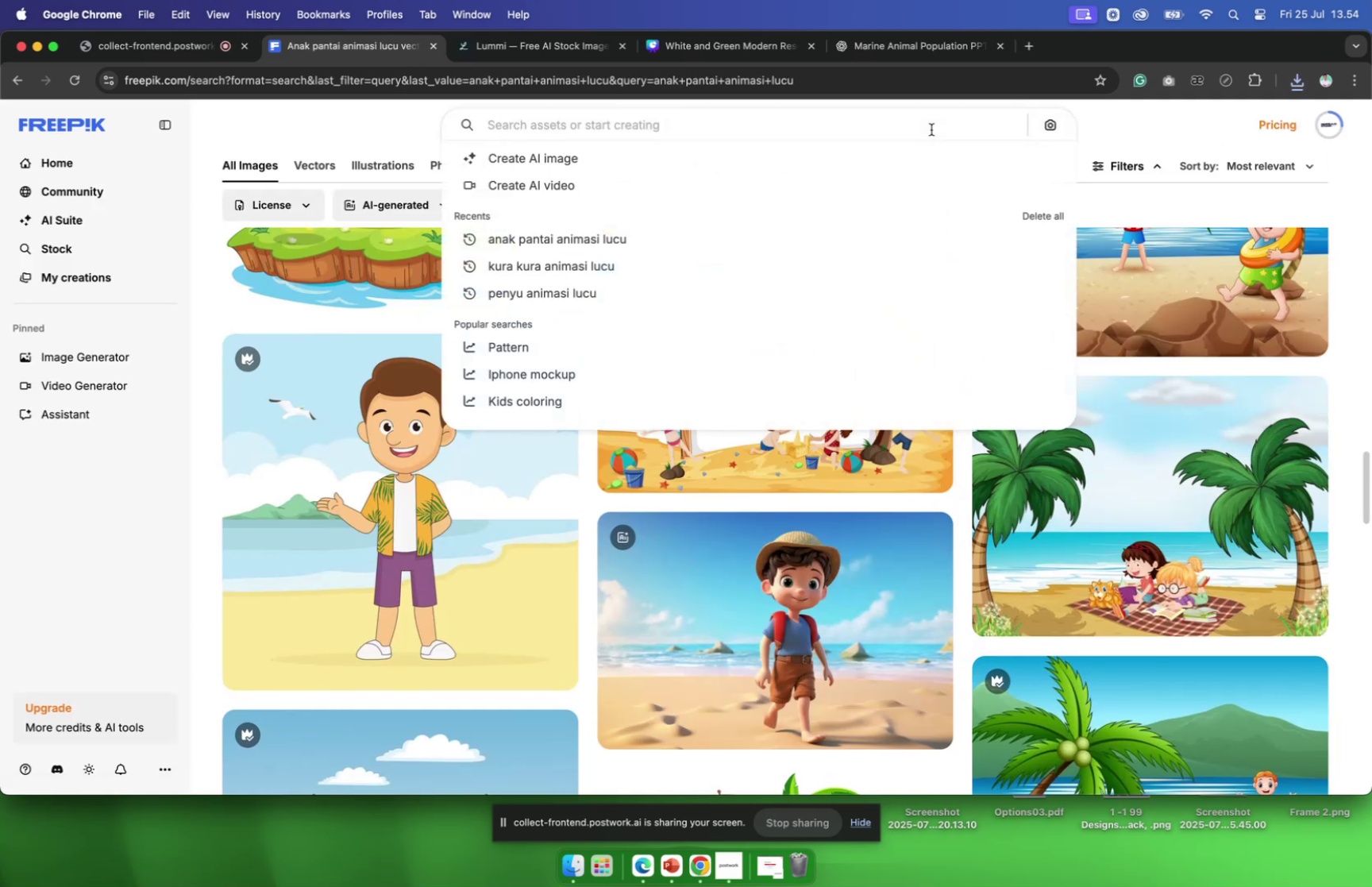 
type(moana waktu kecil)
 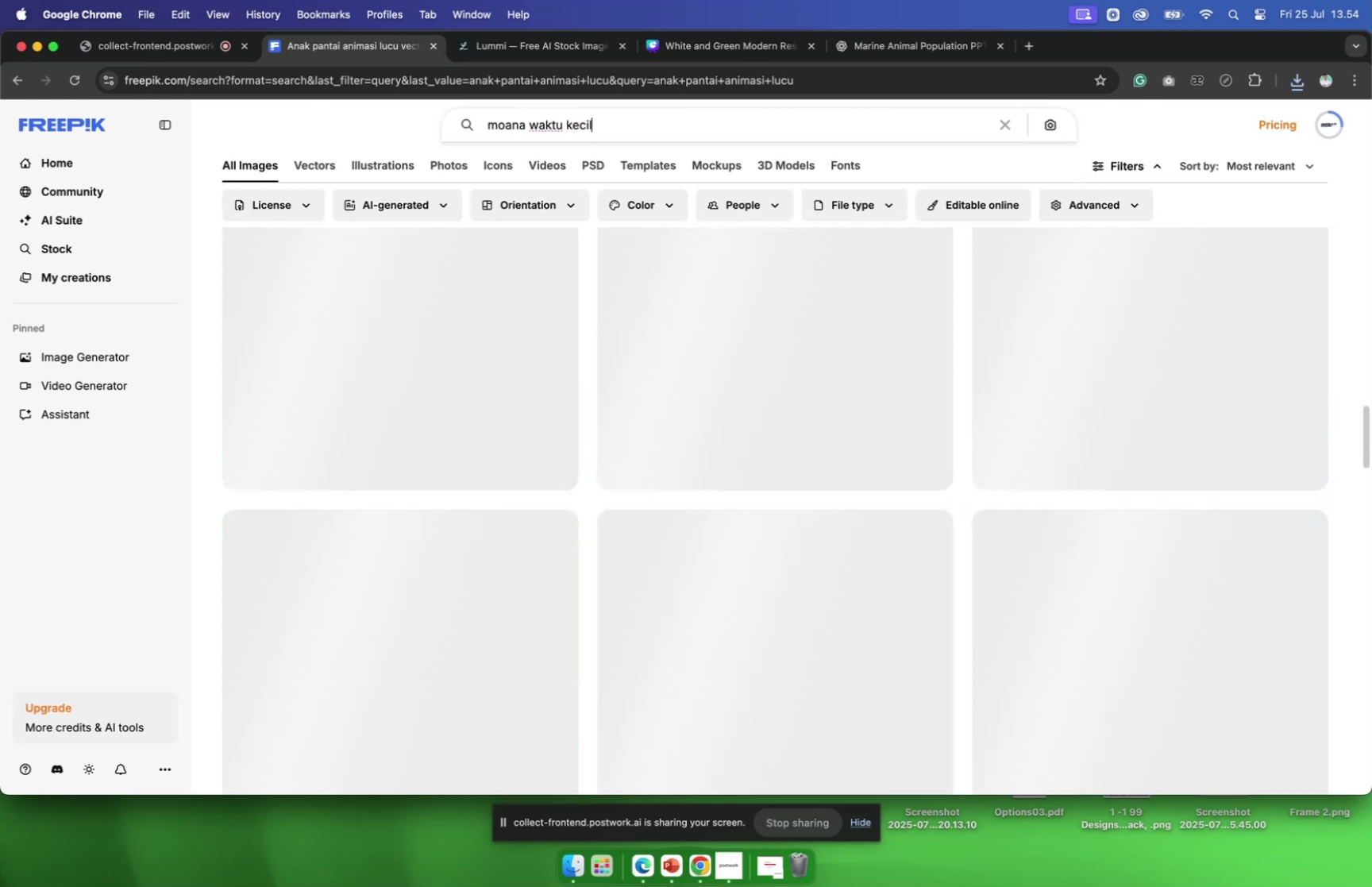 
key(Enter)
 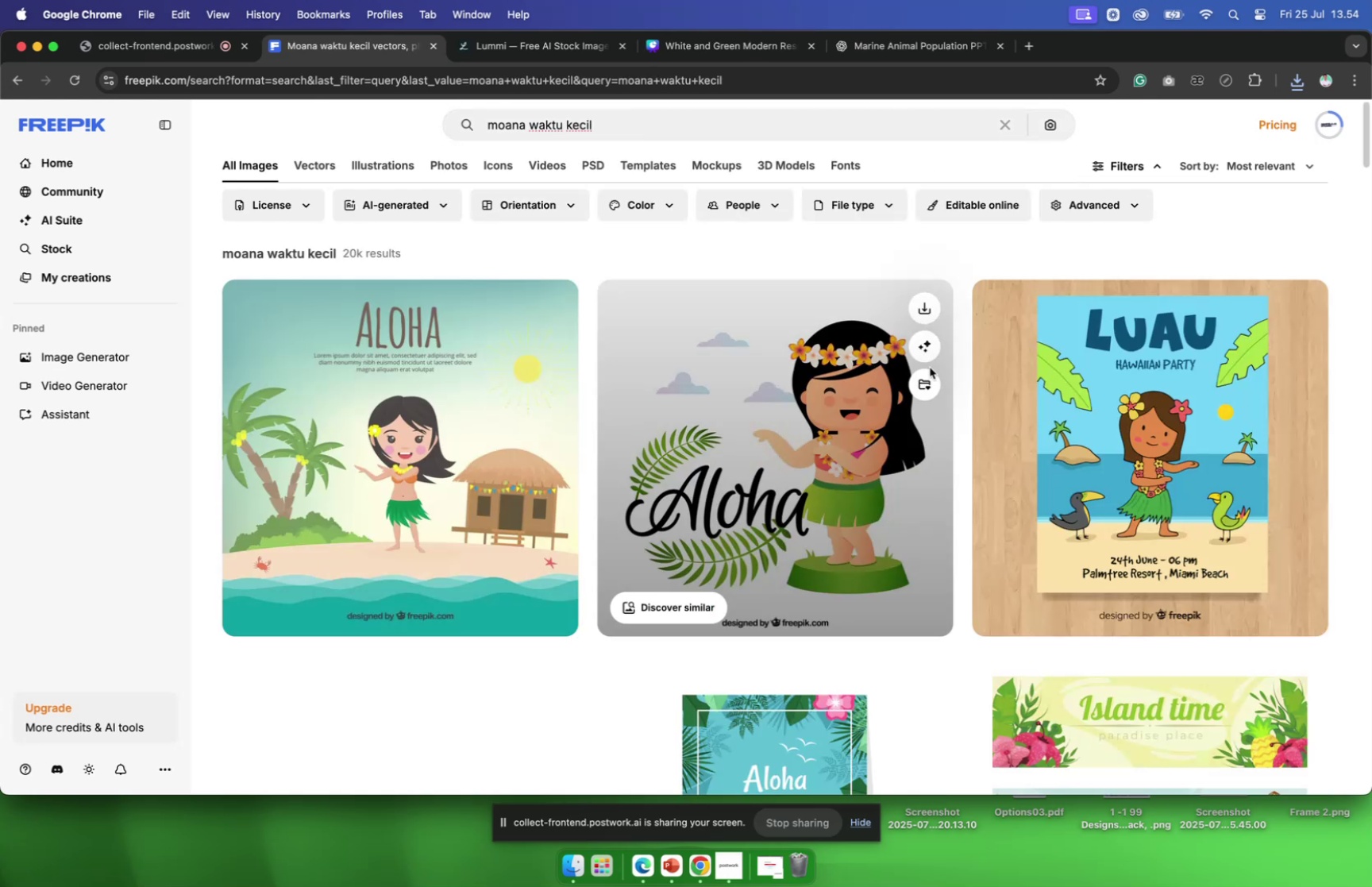 
scroll: coordinate [915, 464], scroll_direction: down, amount: 27.0
 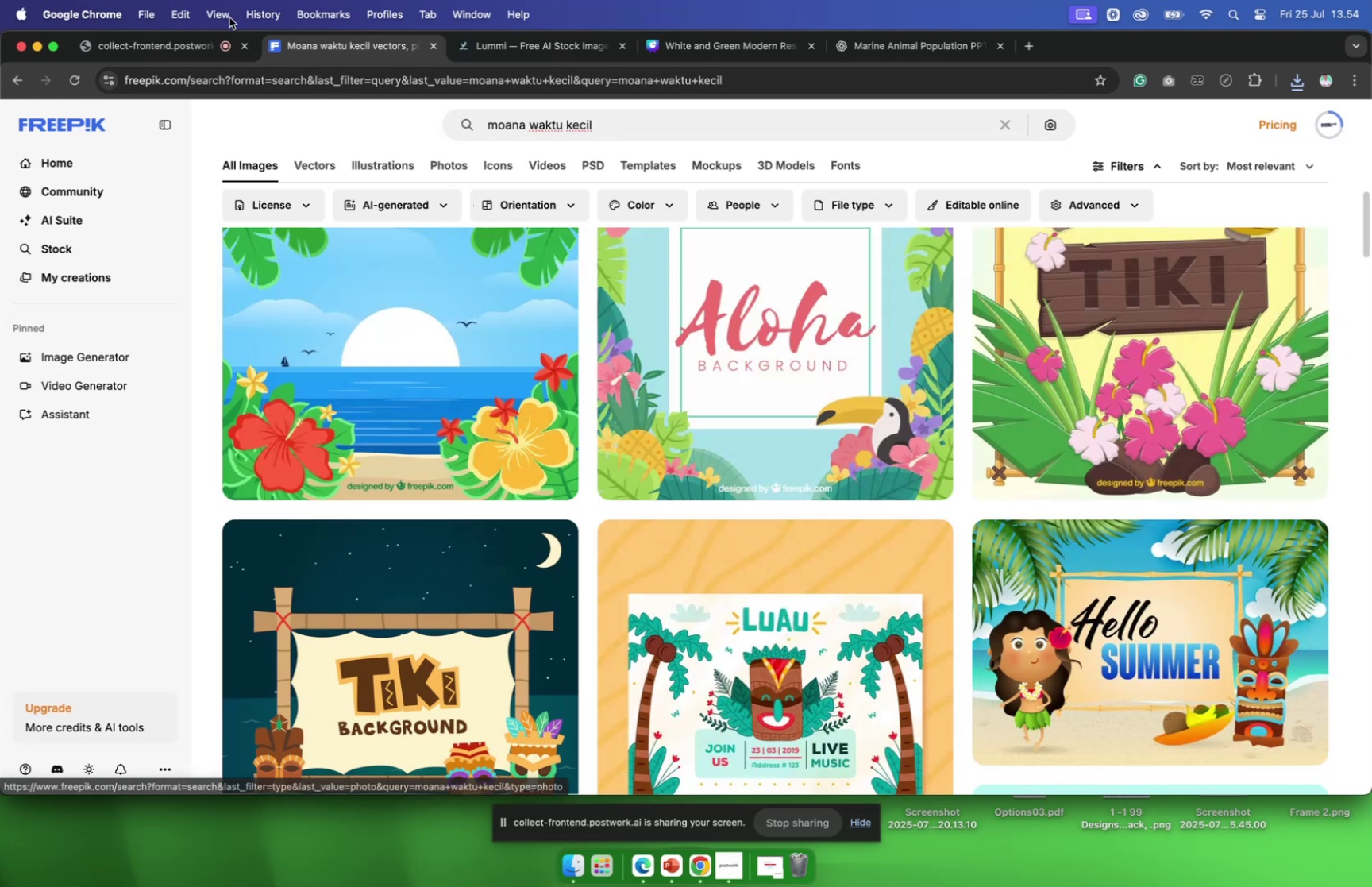 
left_click([168, 46])
 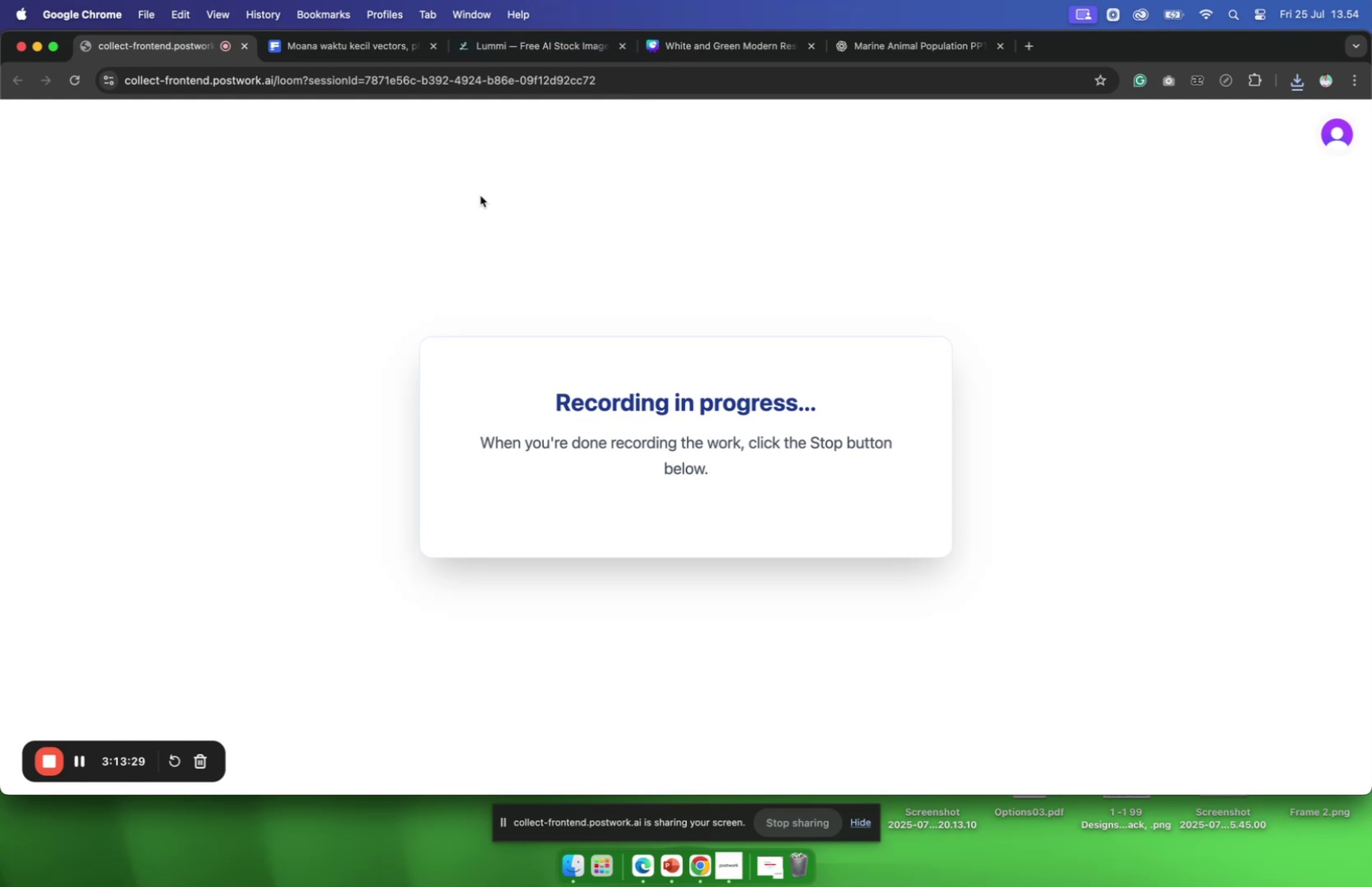 
wait(7.85)
 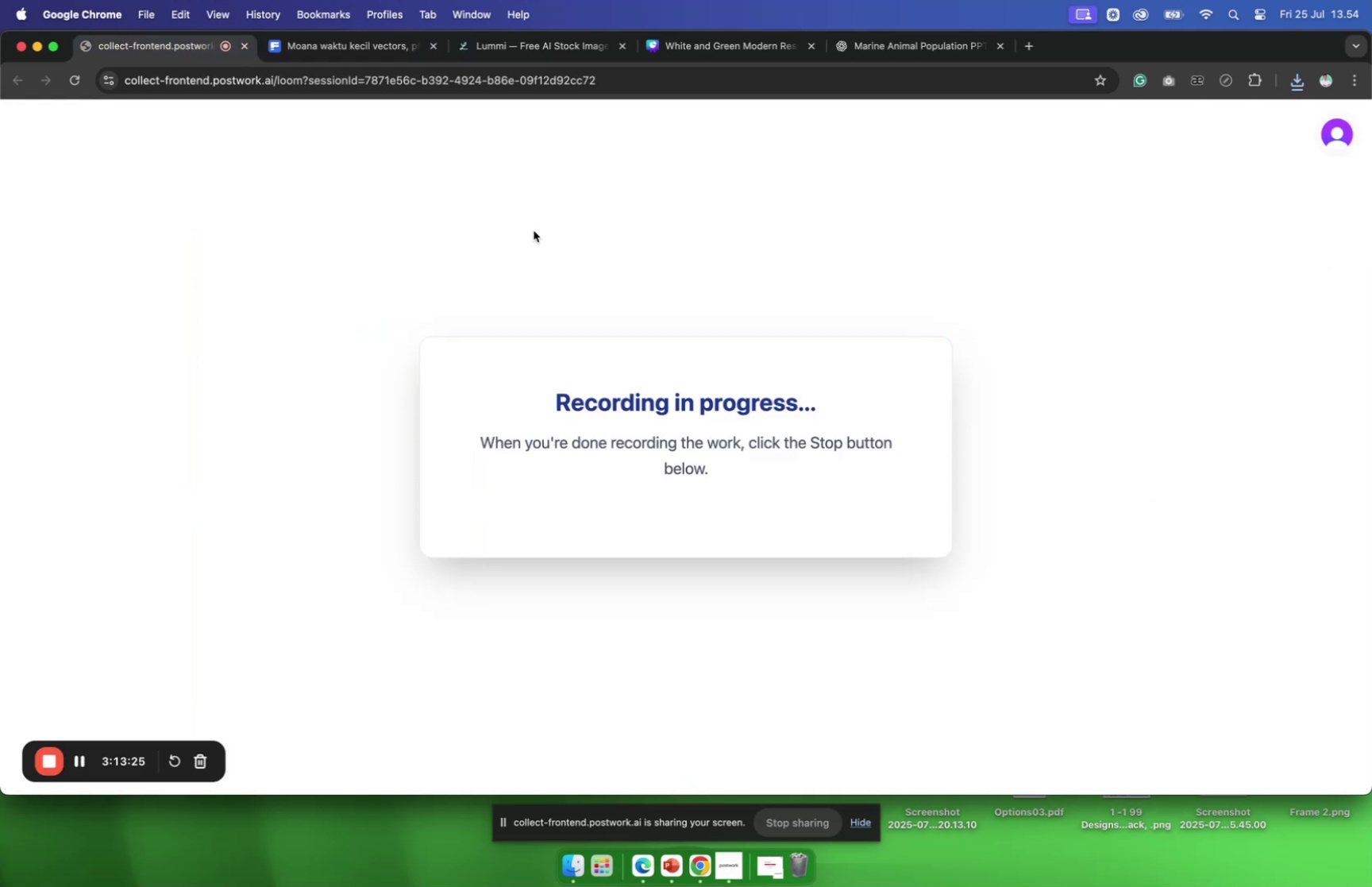 
left_click([366, 44])
 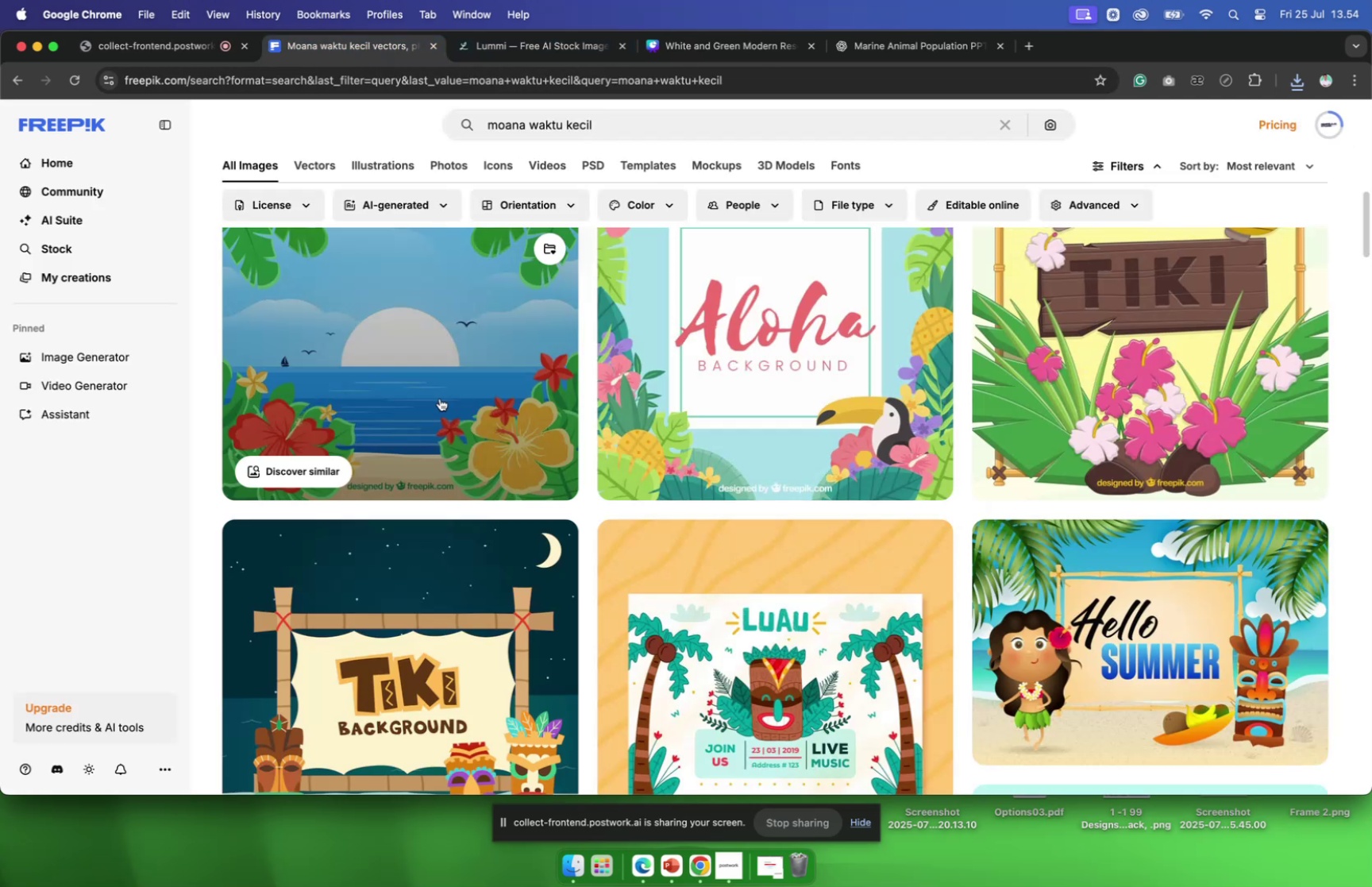 
scroll: coordinate [444, 391], scroll_direction: down, amount: 55.0
 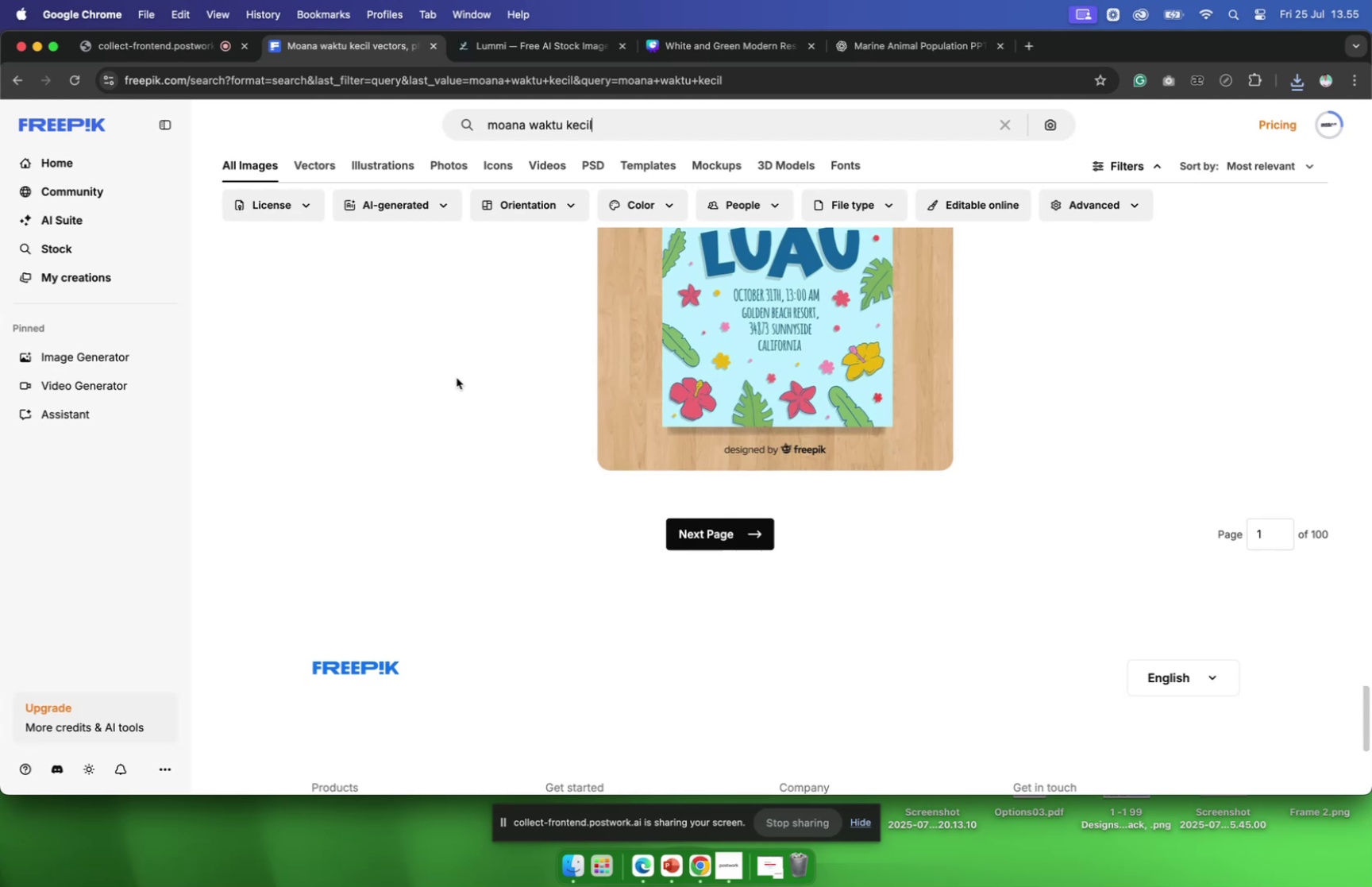 
scroll: coordinate [481, 368], scroll_direction: up, amount: 215.0
 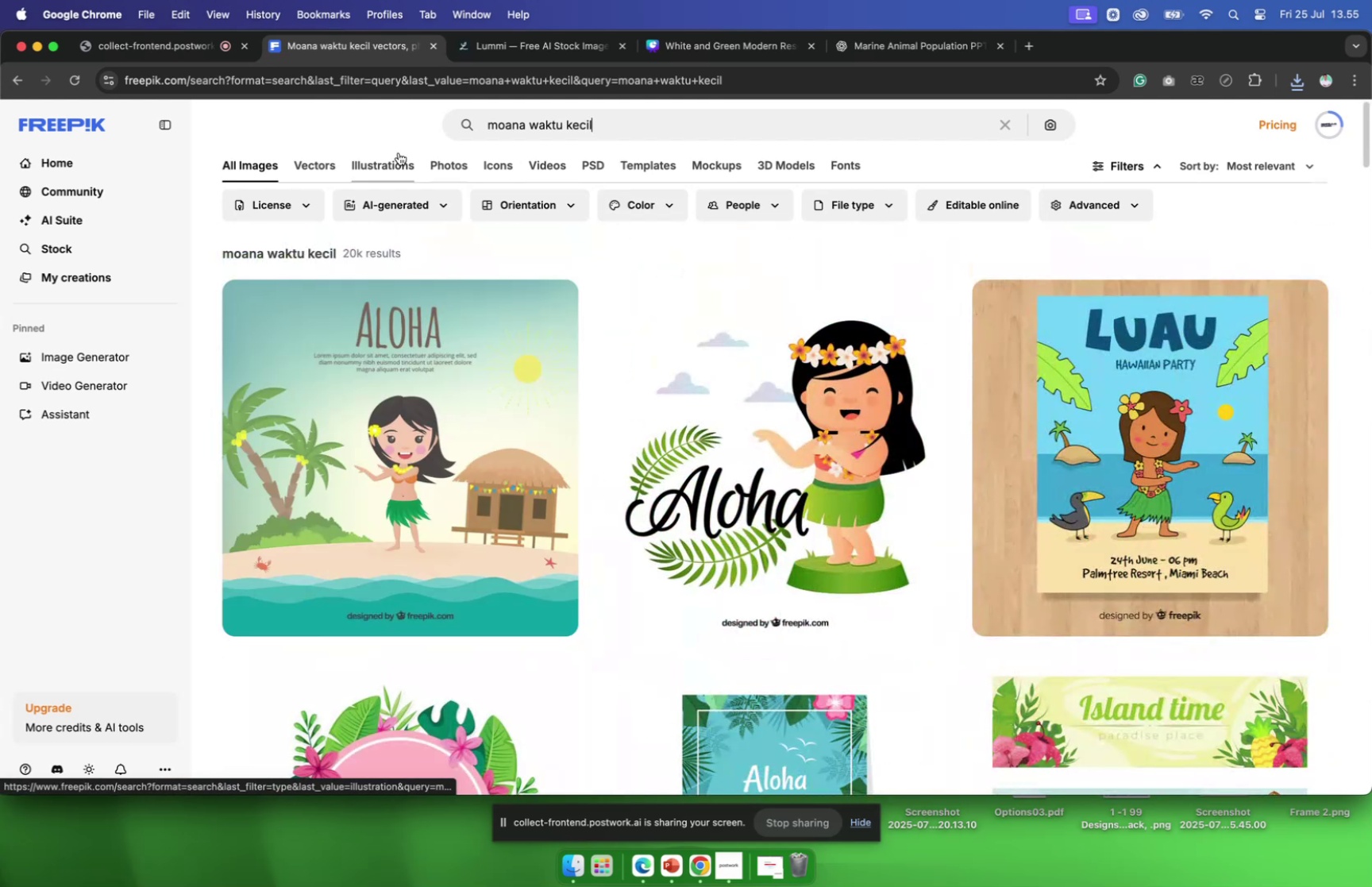 
left_click_drag(start_coordinate=[384, 166], to_coordinate=[384, 171])
 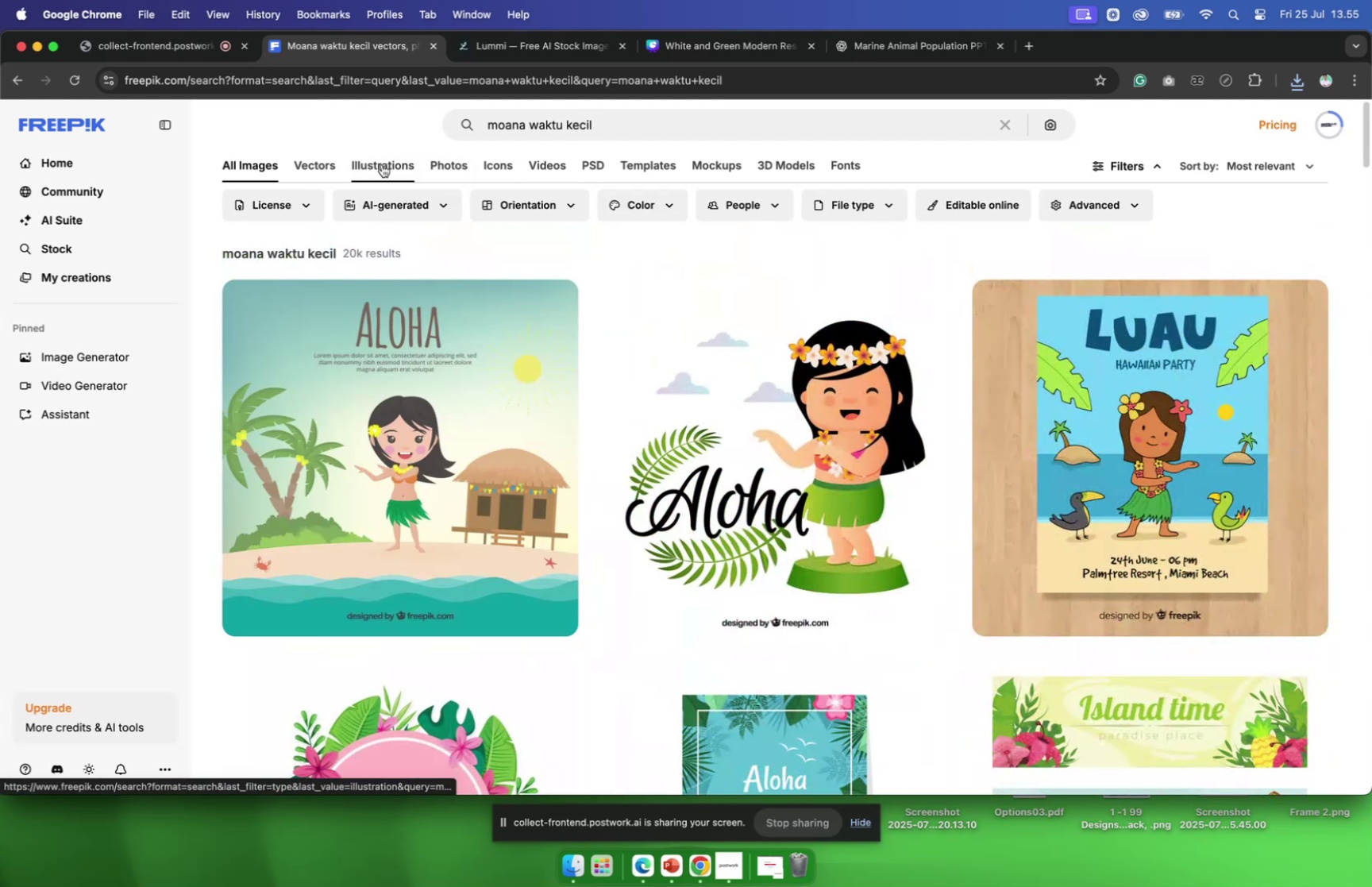 
left_click([382, 164])
 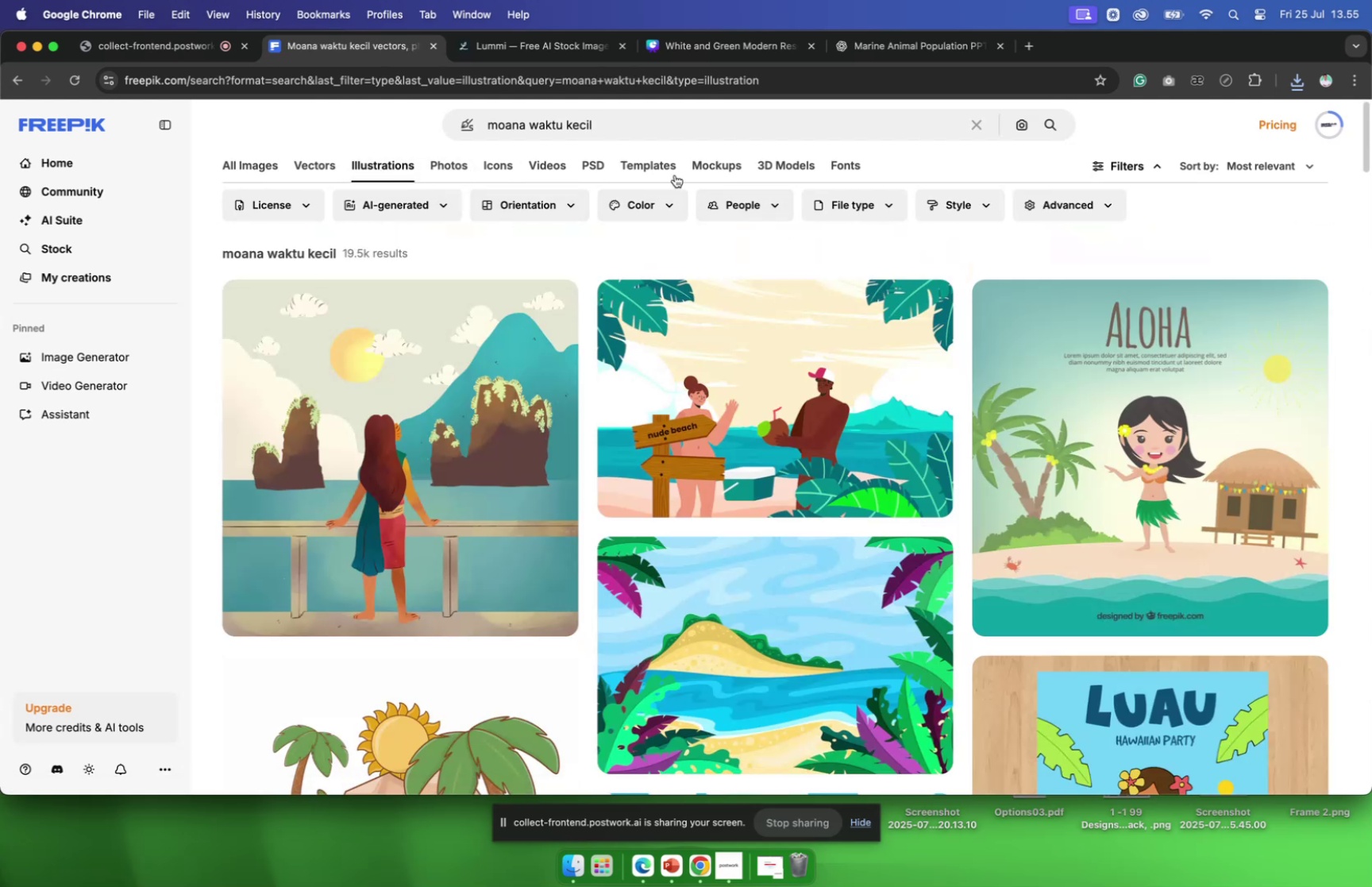 
left_click([736, 169])
 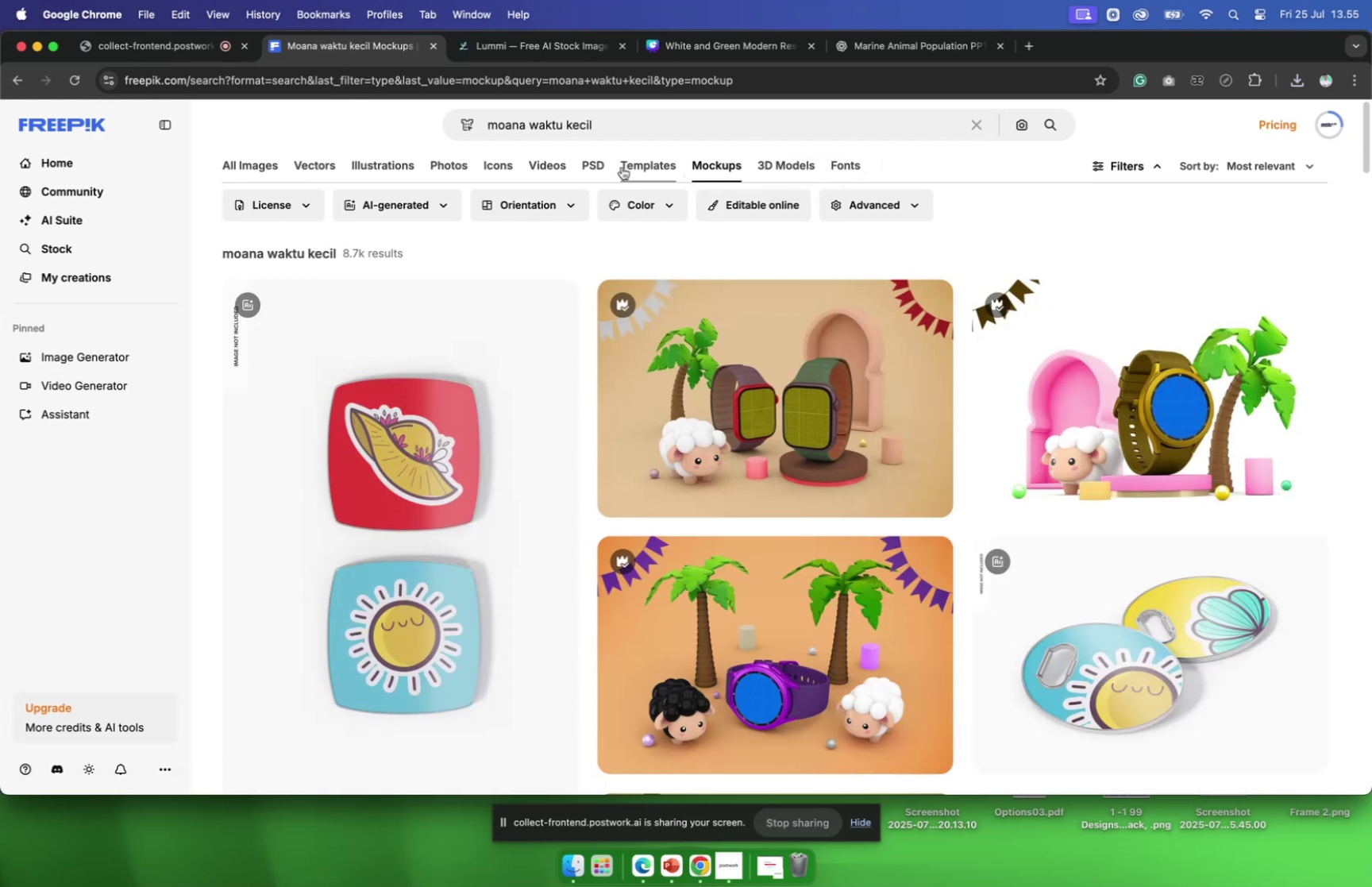 
wait(6.22)
 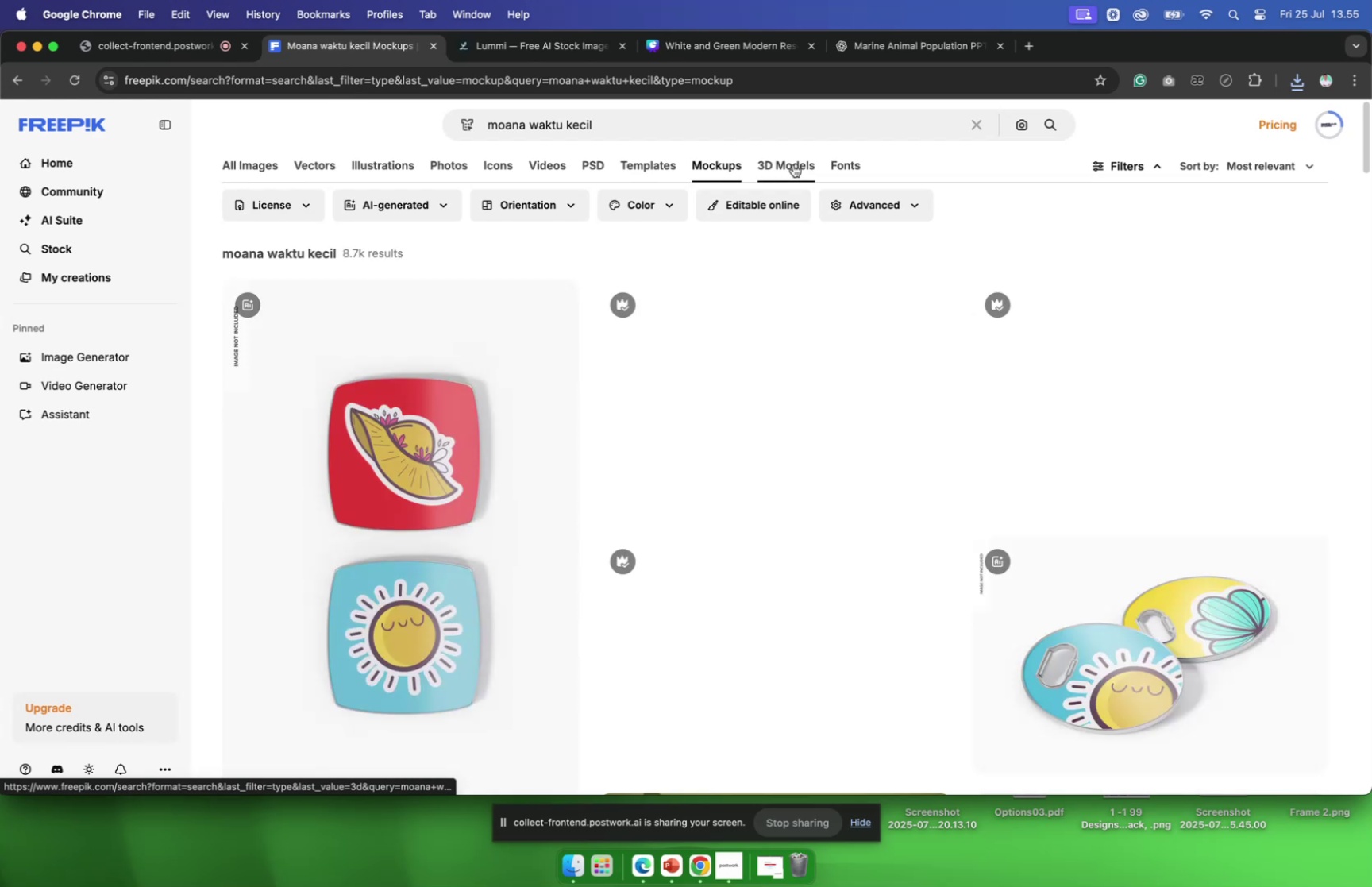 
left_click([544, 161])
 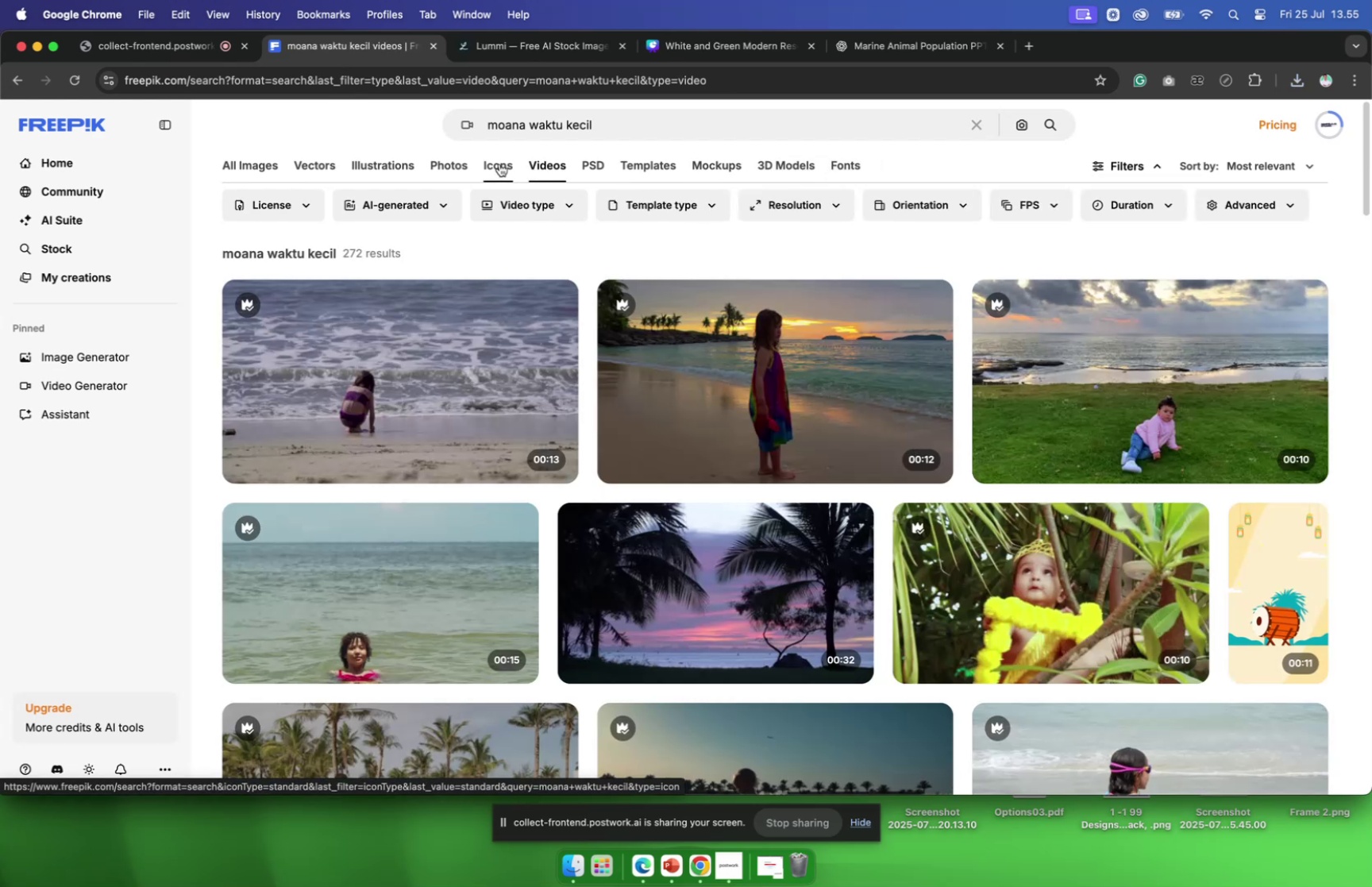 
left_click([499, 164])
 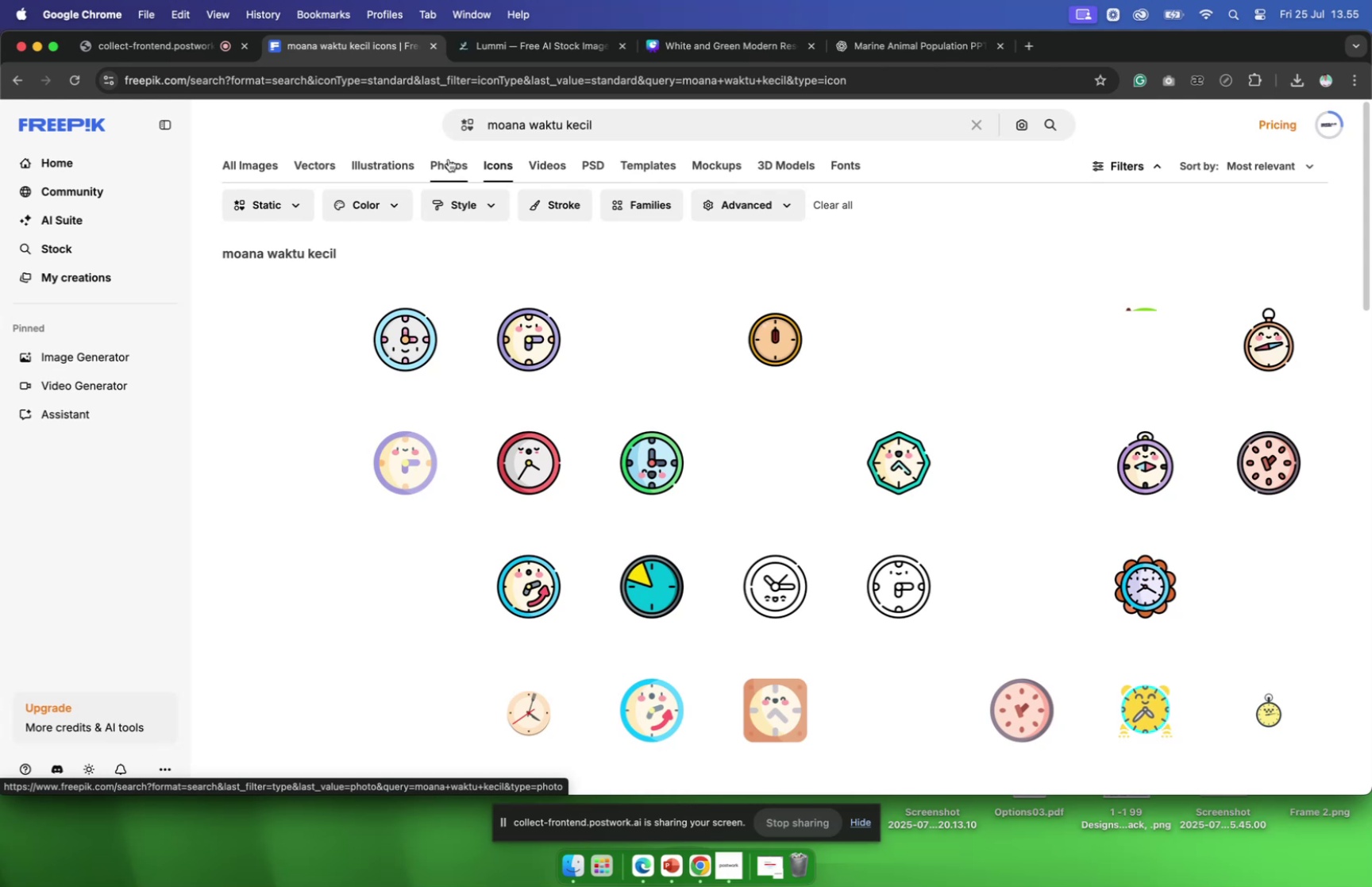 
left_click([447, 158])
 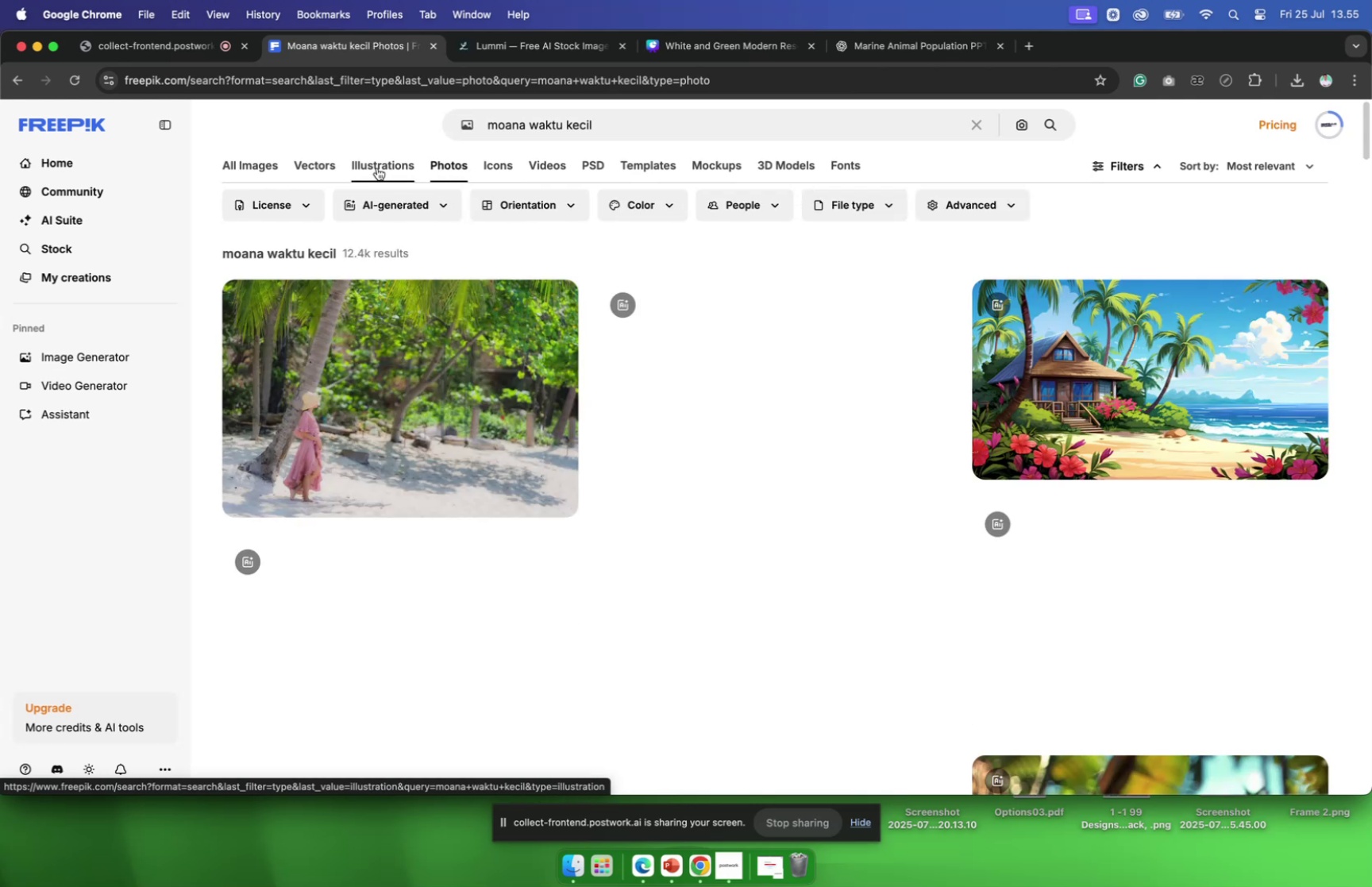 
left_click([377, 168])
 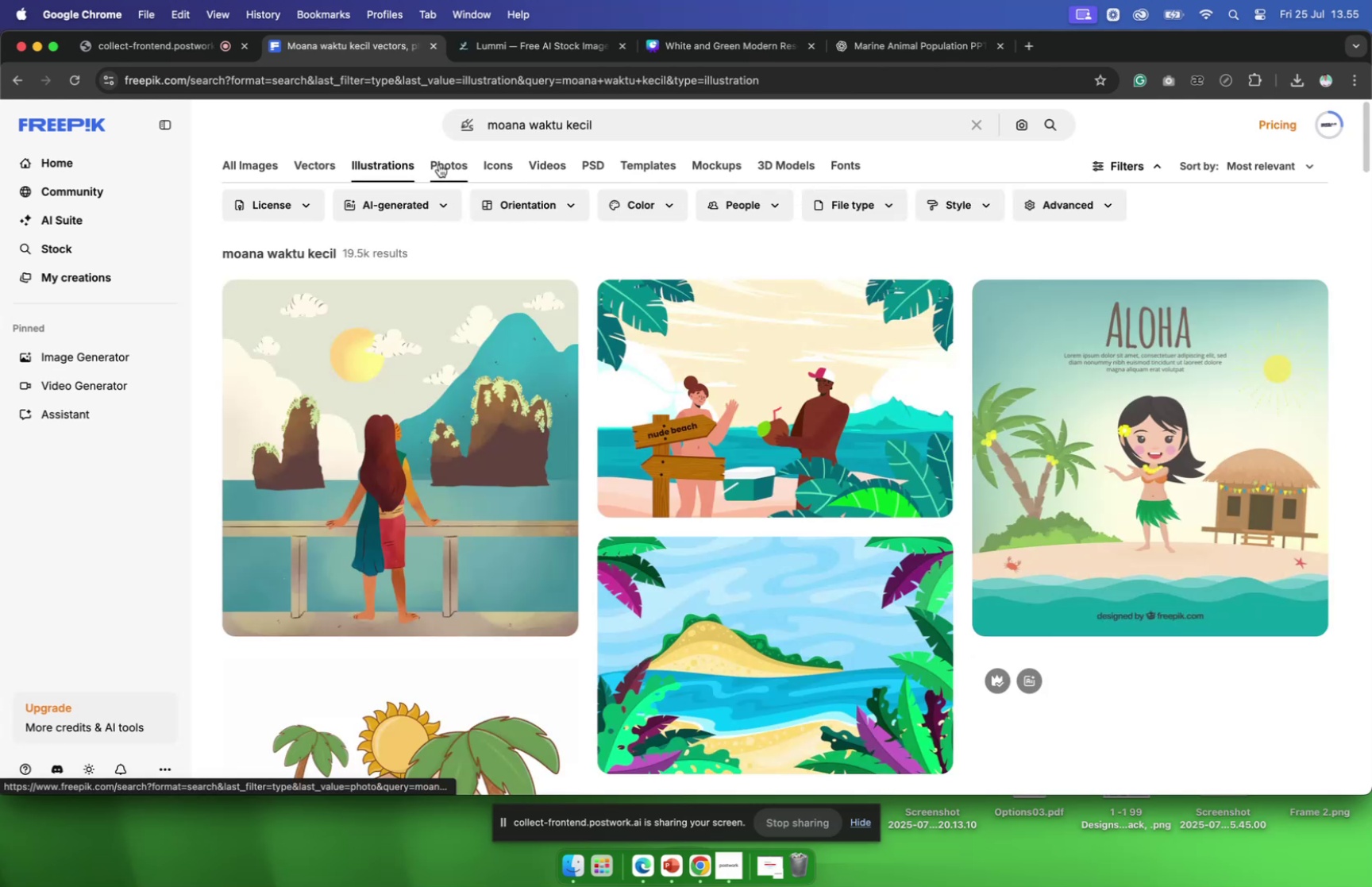 
left_click([439, 164])
 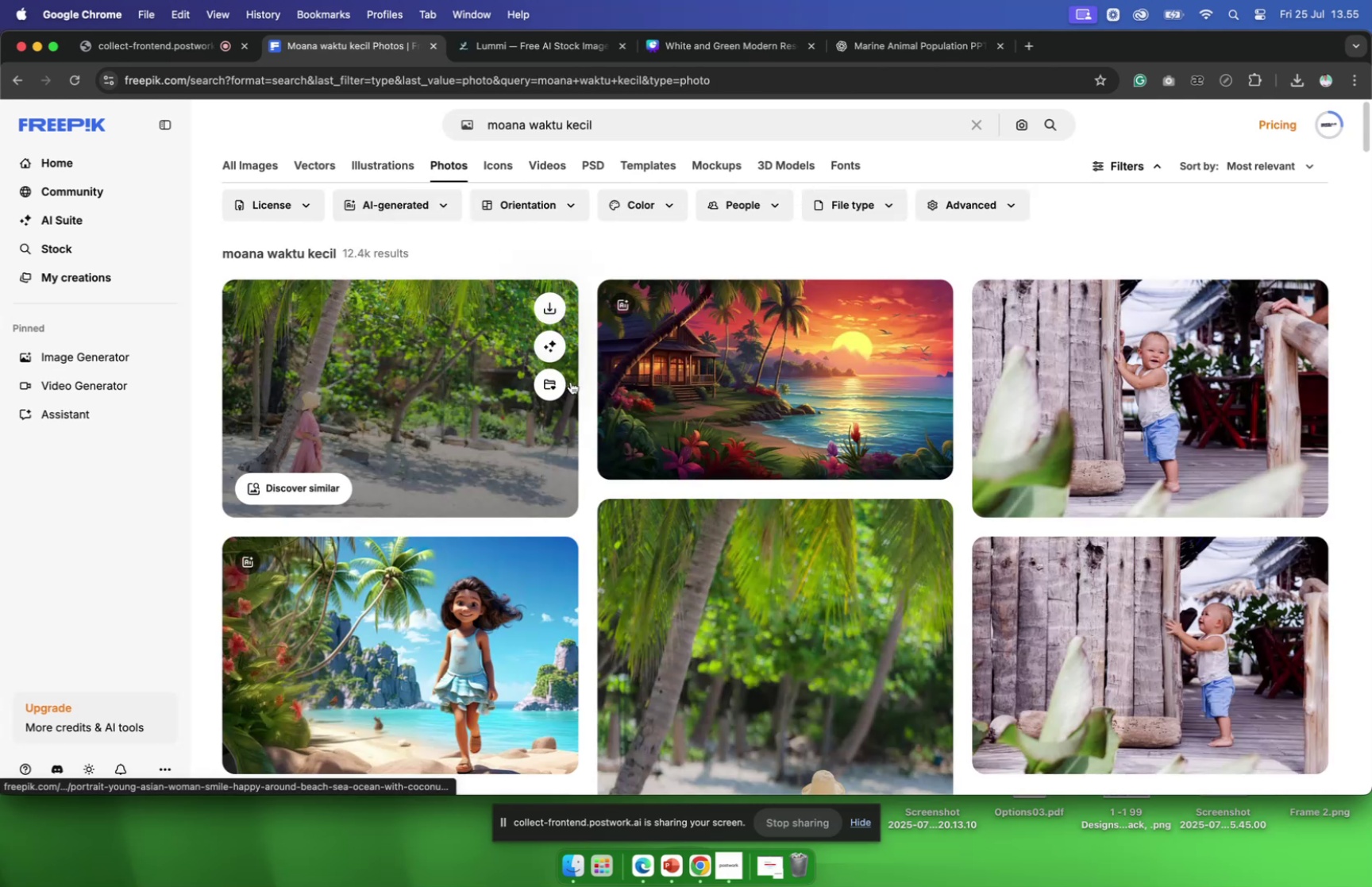 
scroll: coordinate [481, 411], scroll_direction: down, amount: 31.0
 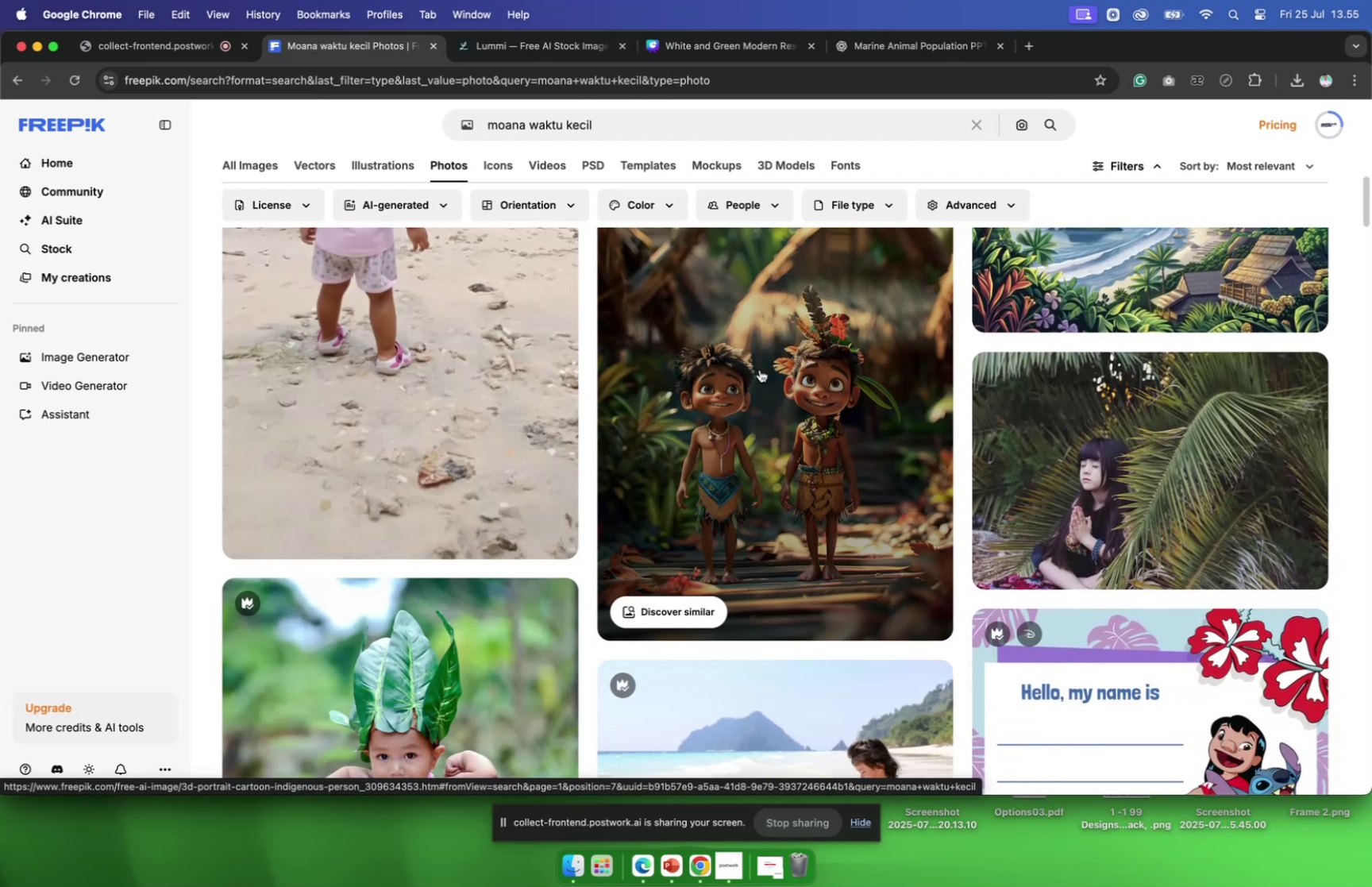 
left_click([760, 369])
 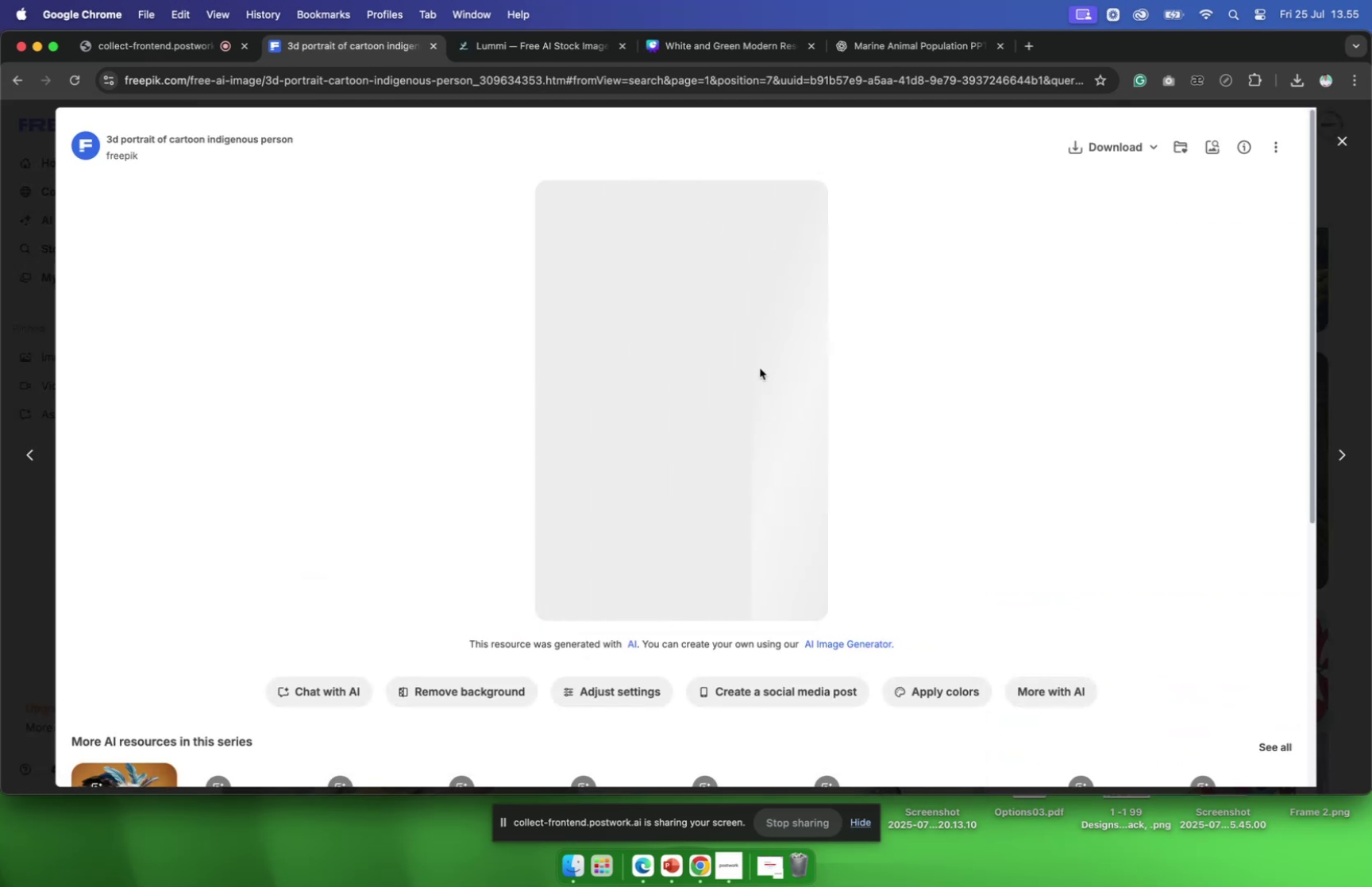 
scroll: coordinate [760, 367], scroll_direction: down, amount: 18.0
 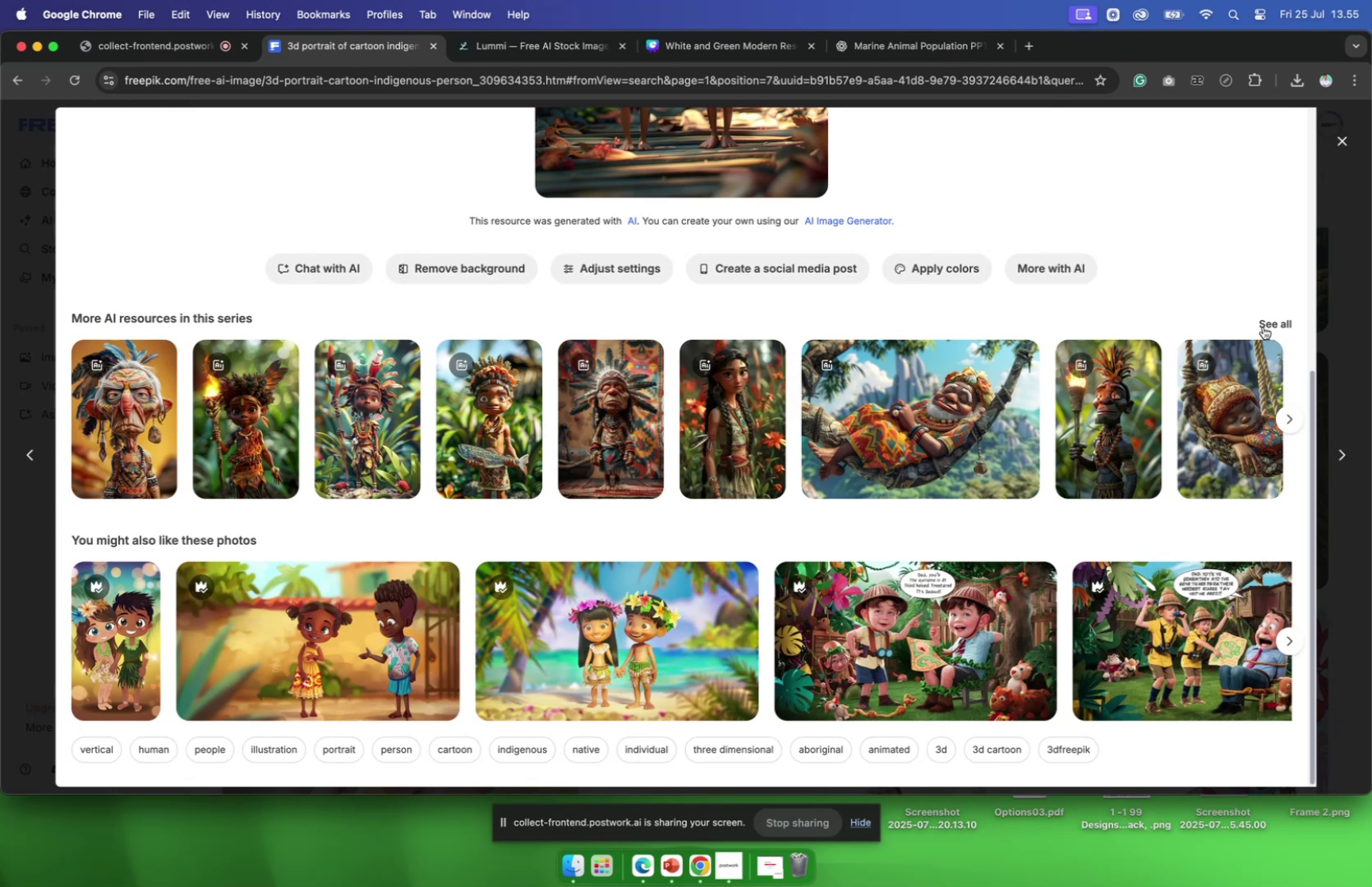 
left_click([1295, 642])
 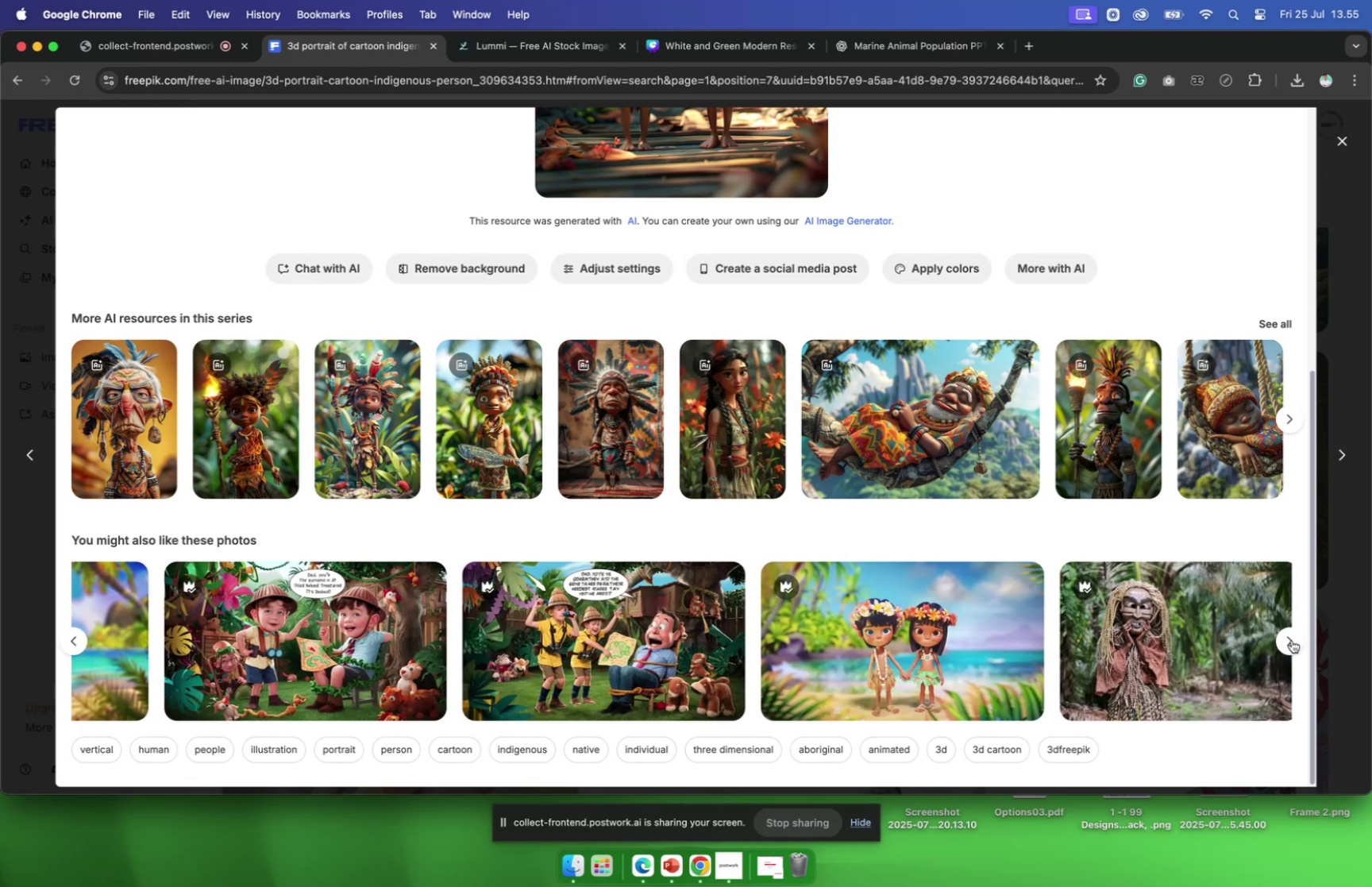 
left_click([1292, 639])
 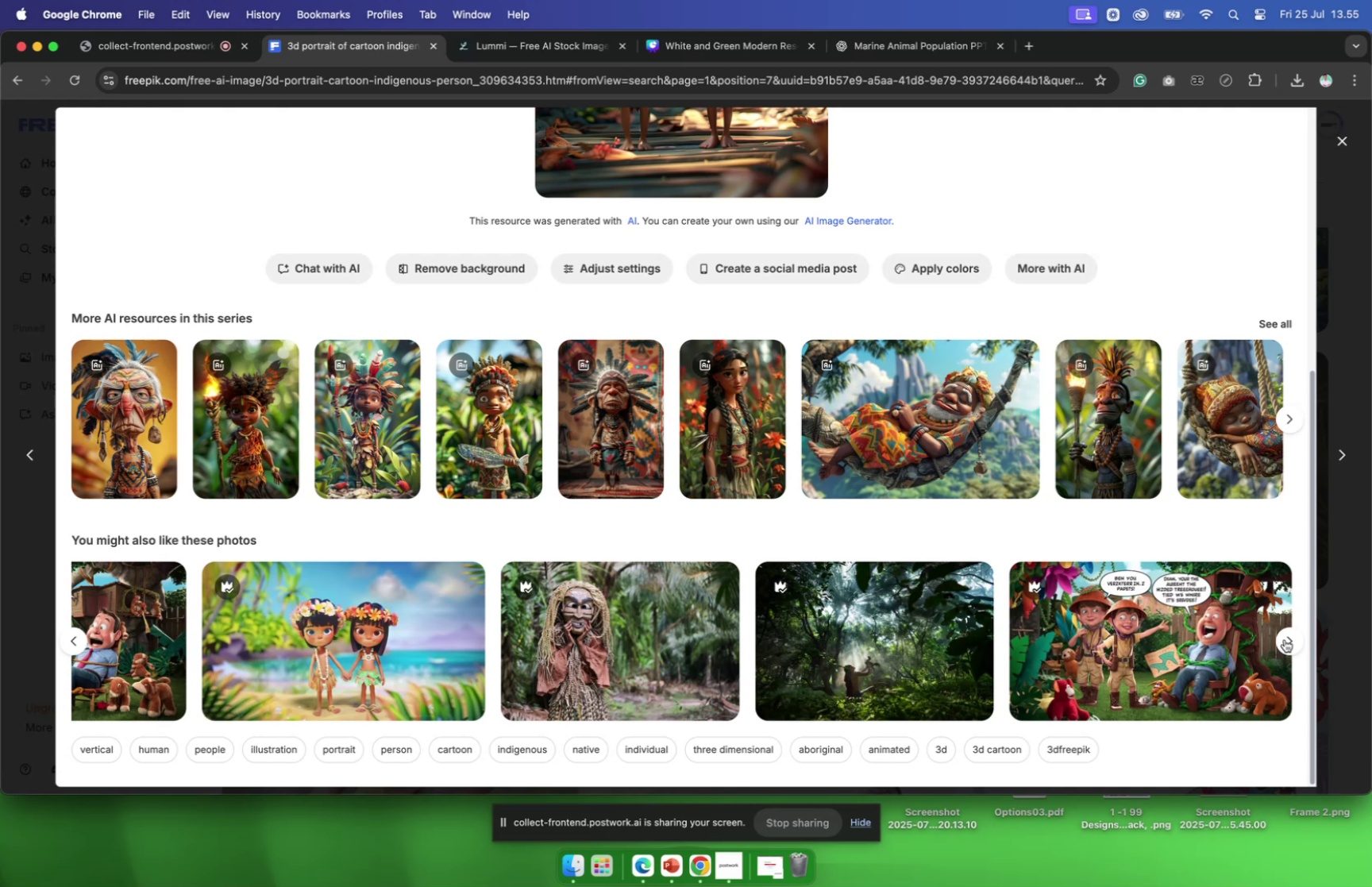 
wait(5.04)
 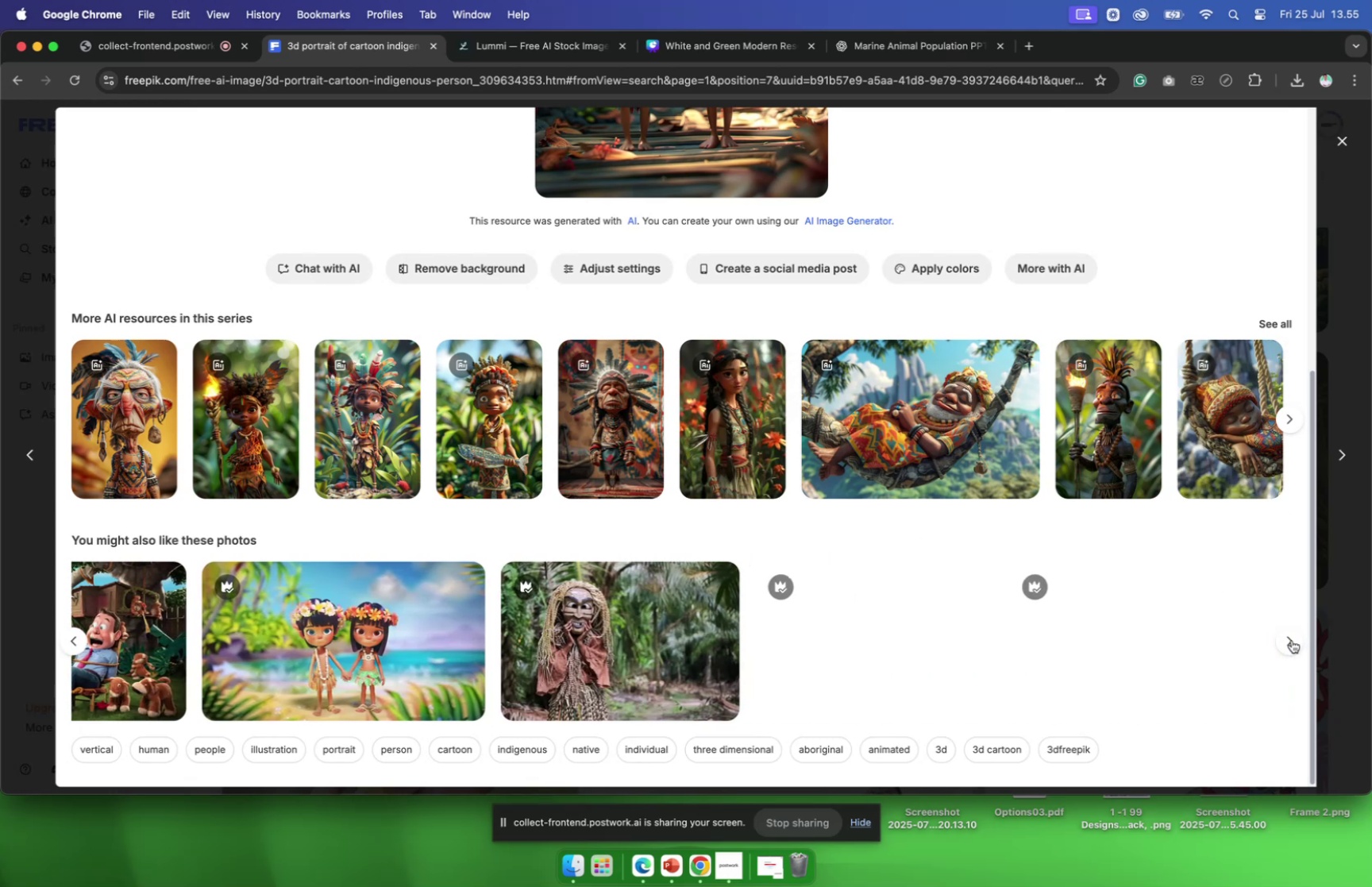 
left_click([1286, 638])
 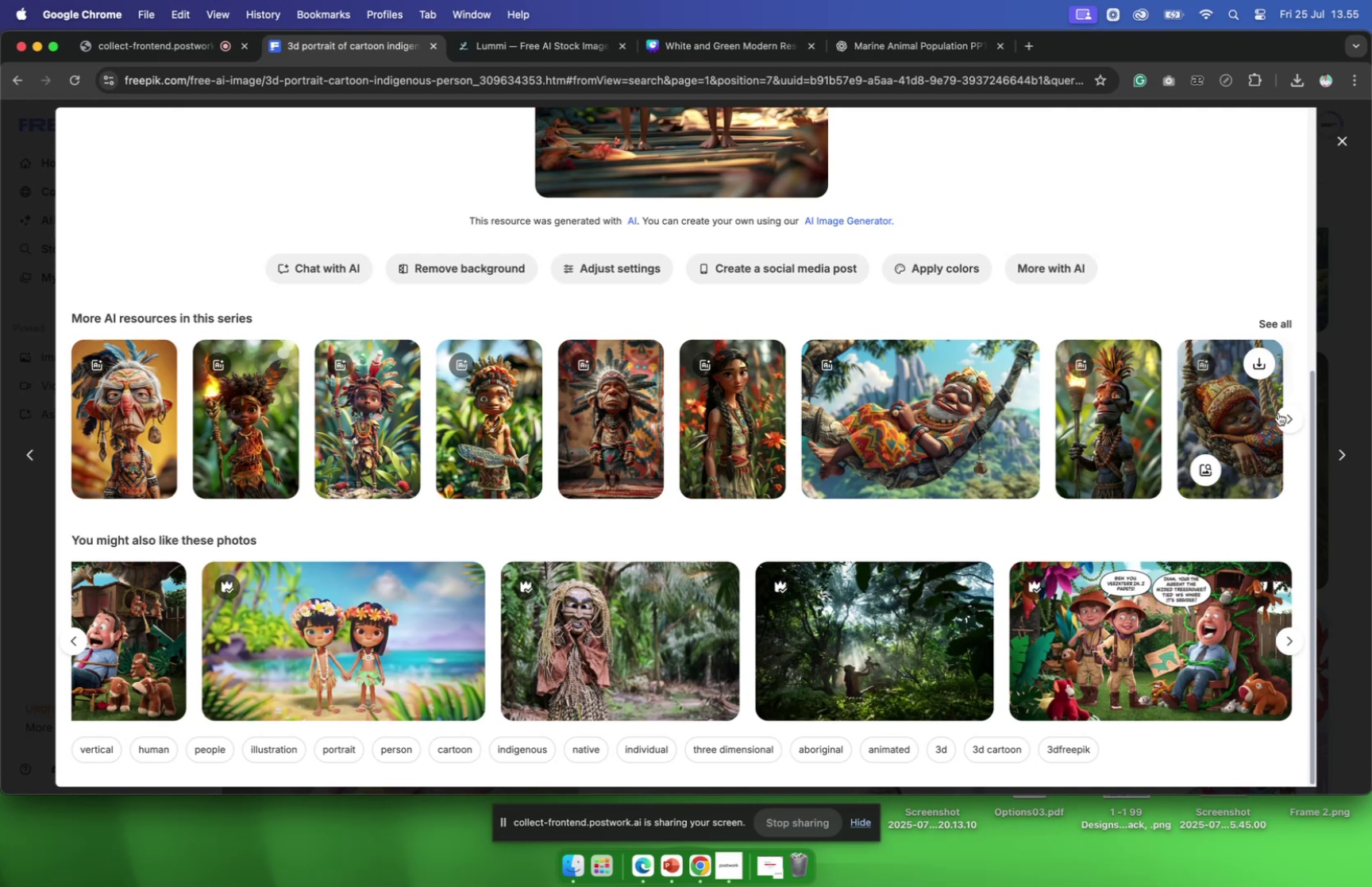 
left_click([1286, 422])
 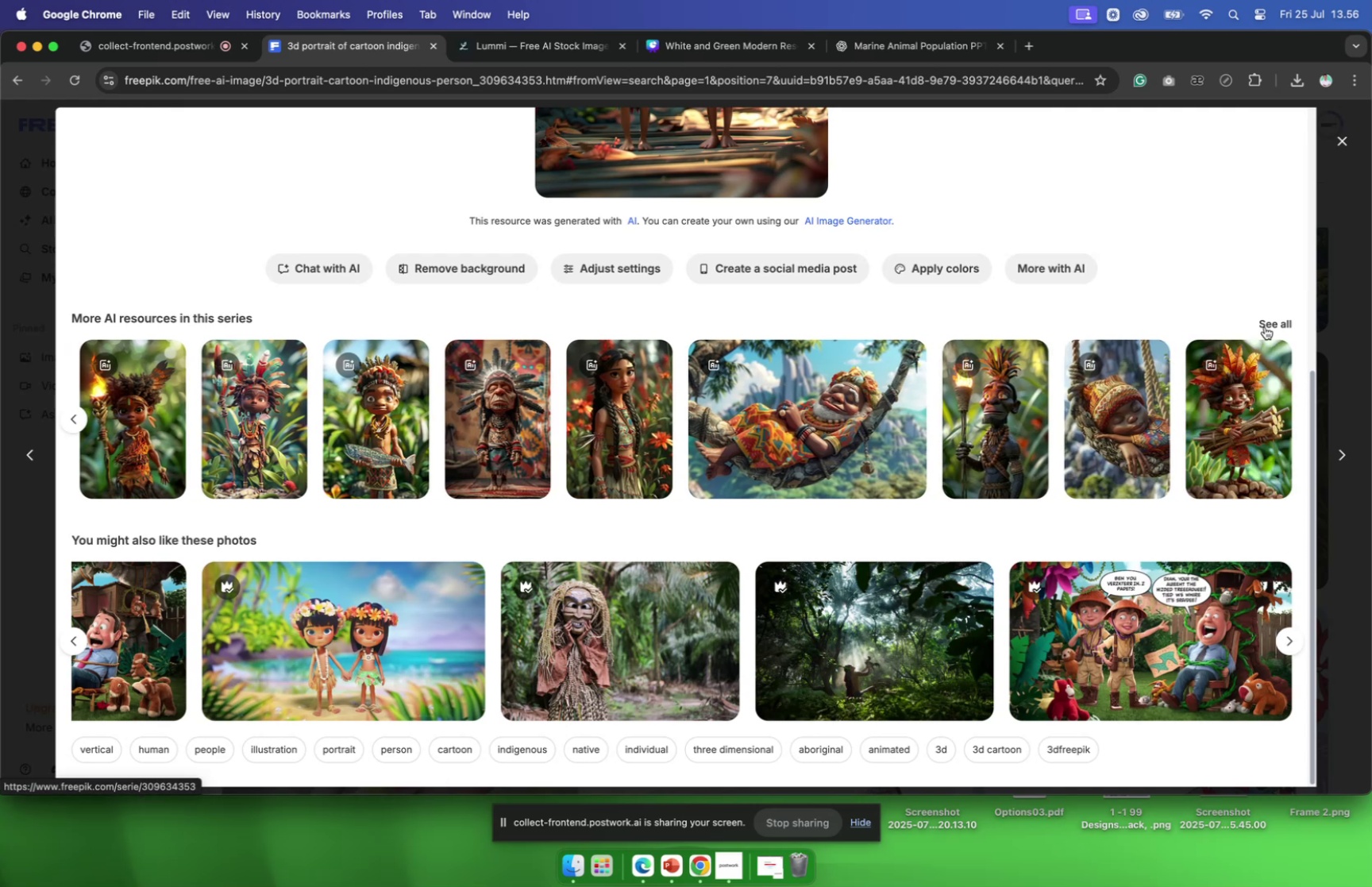 
left_click([1265, 326])
 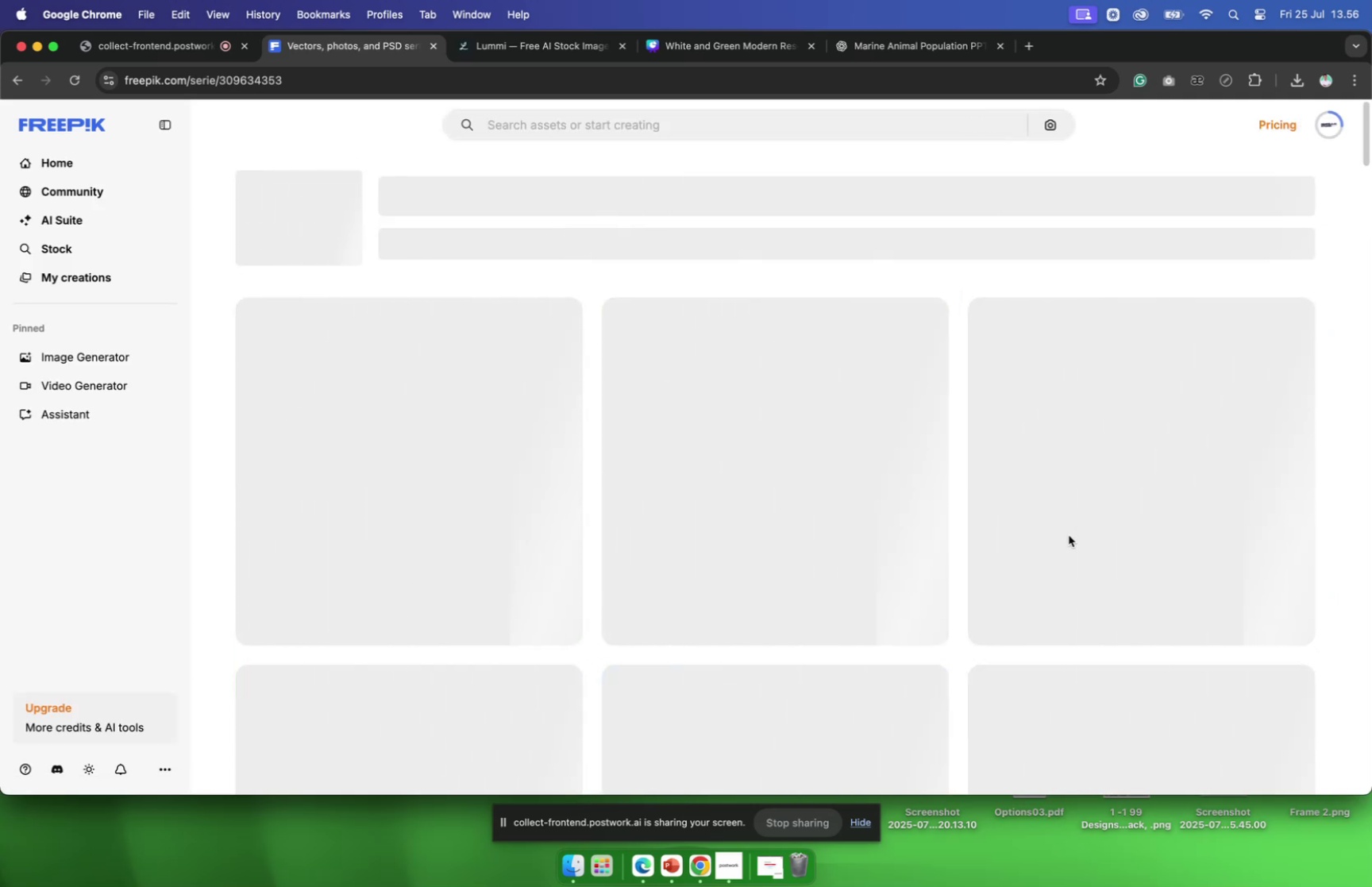 
scroll: coordinate [1067, 530], scroll_direction: down, amount: 13.0
 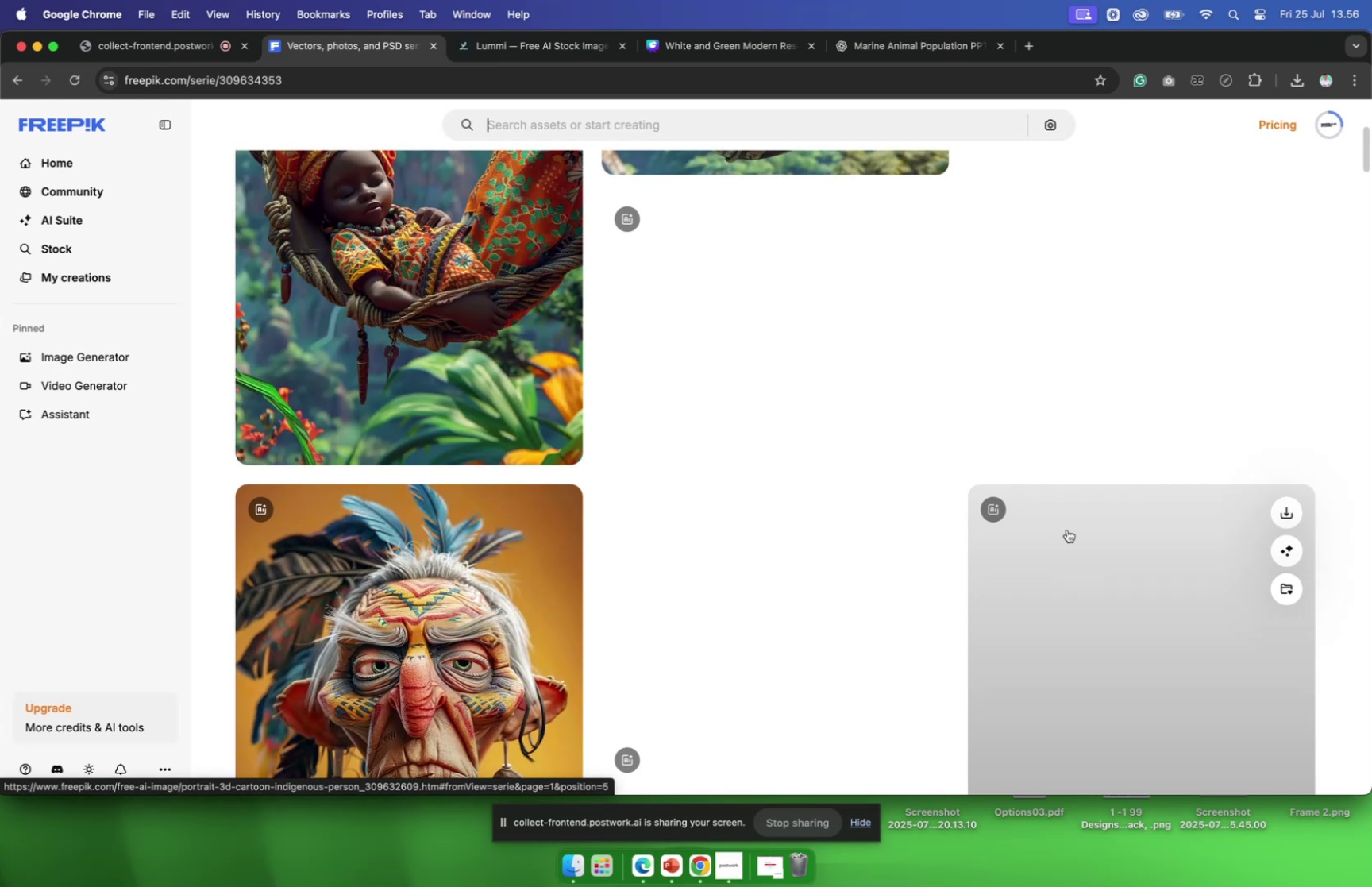 
scroll: coordinate [1067, 529], scroll_direction: up, amount: 3.0
 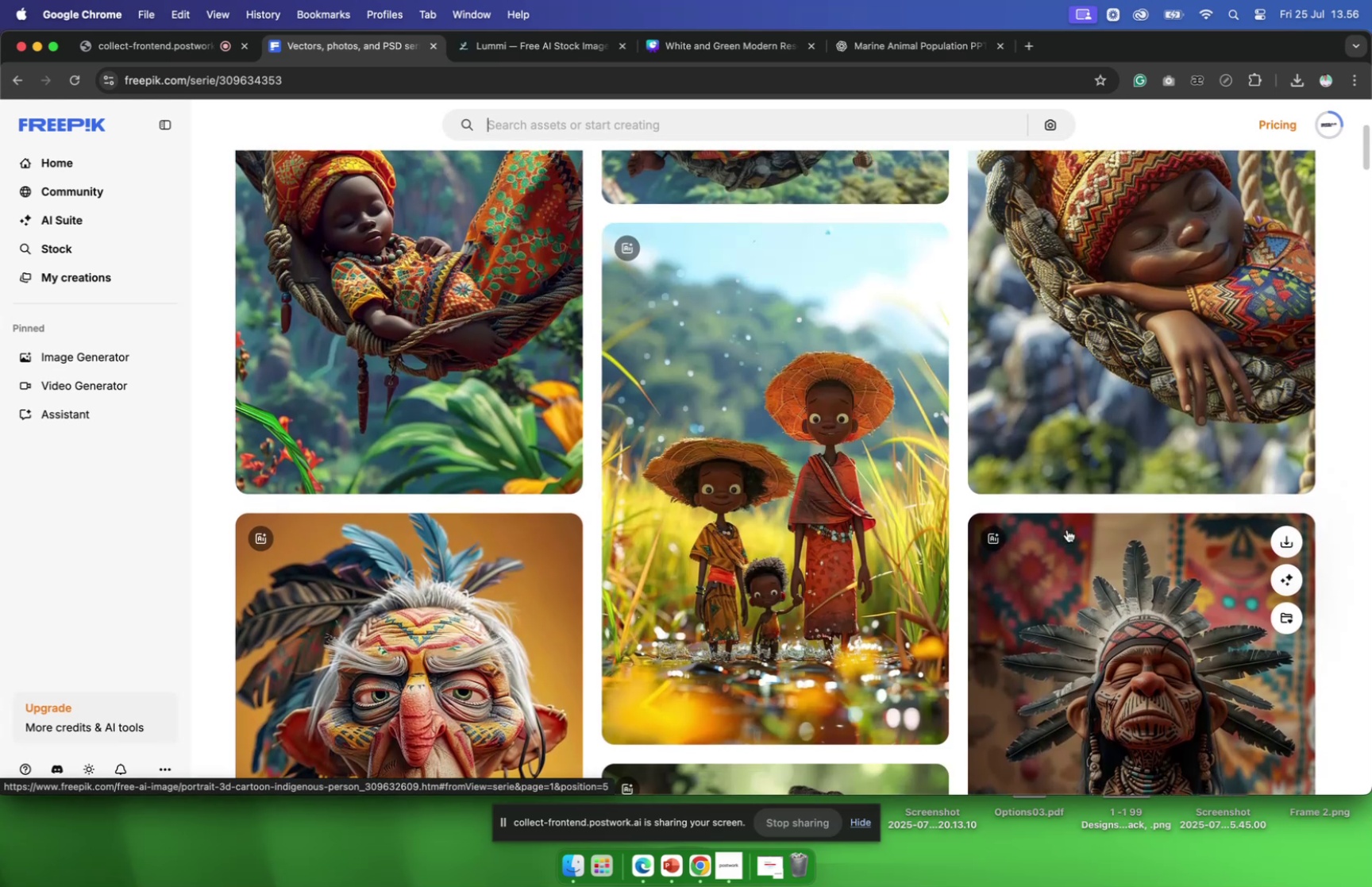 
scroll: coordinate [1067, 529], scroll_direction: down, amount: 9.0
 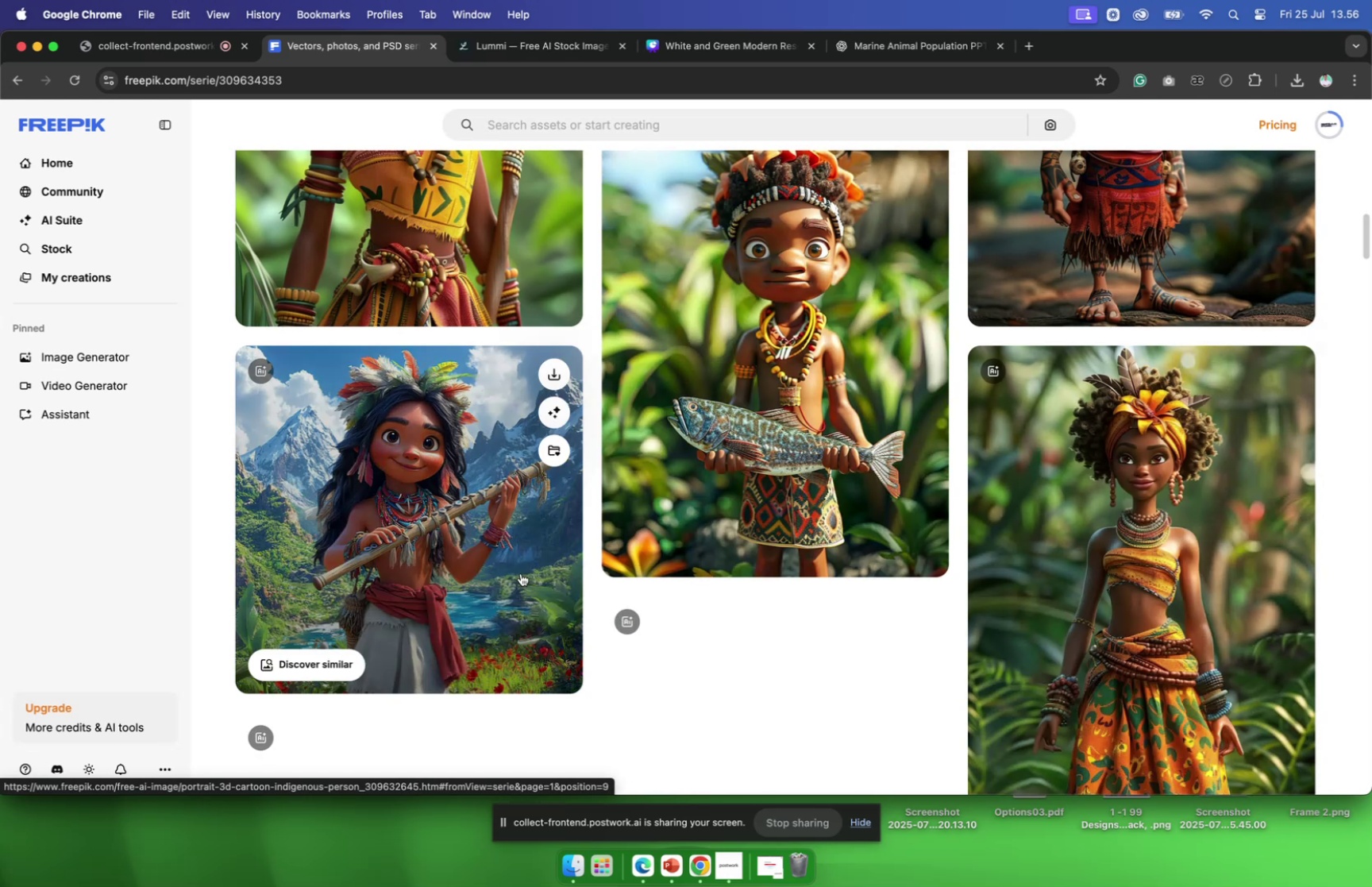 
left_click([518, 572])
 